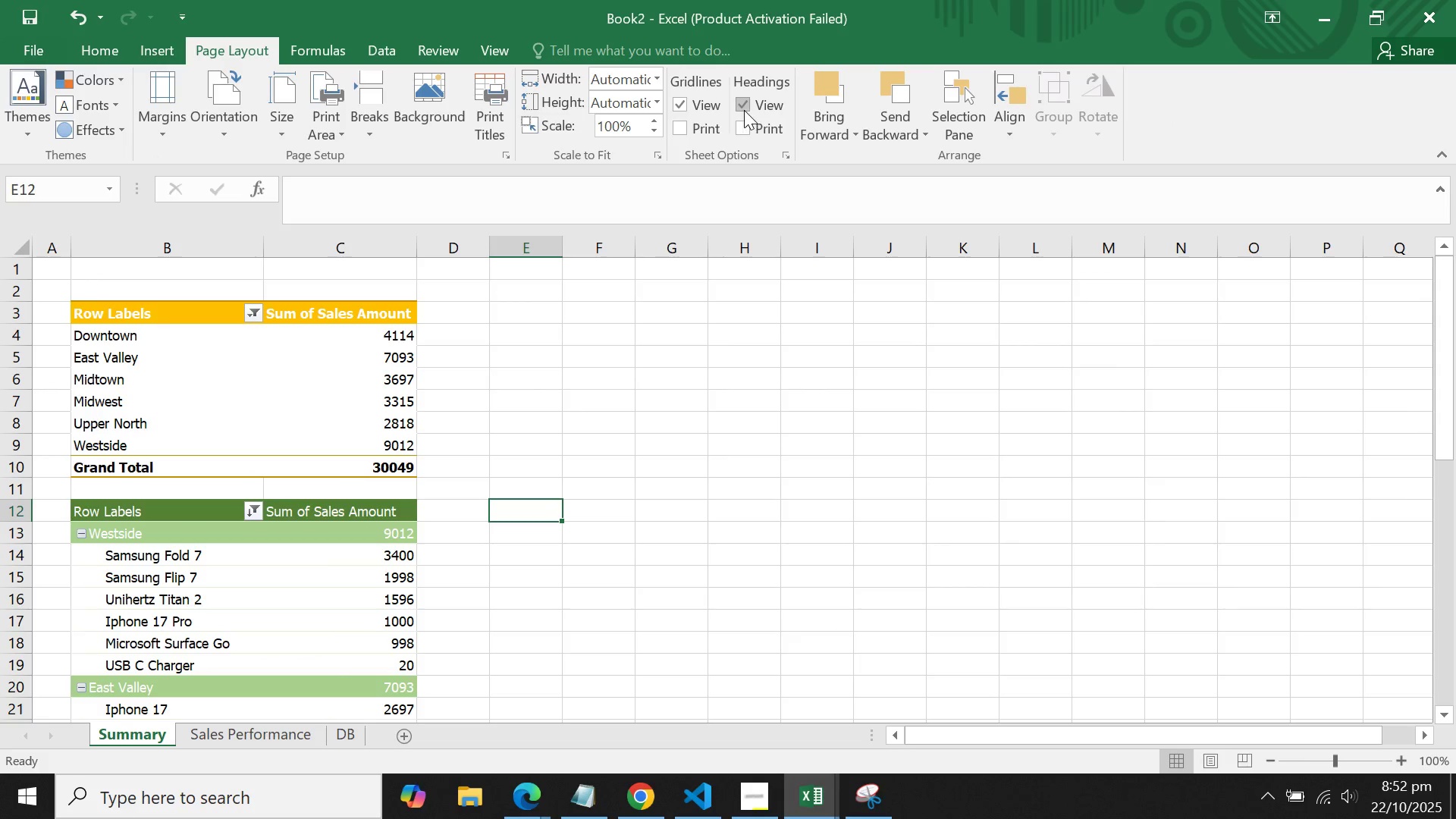 
left_click([693, 103])
 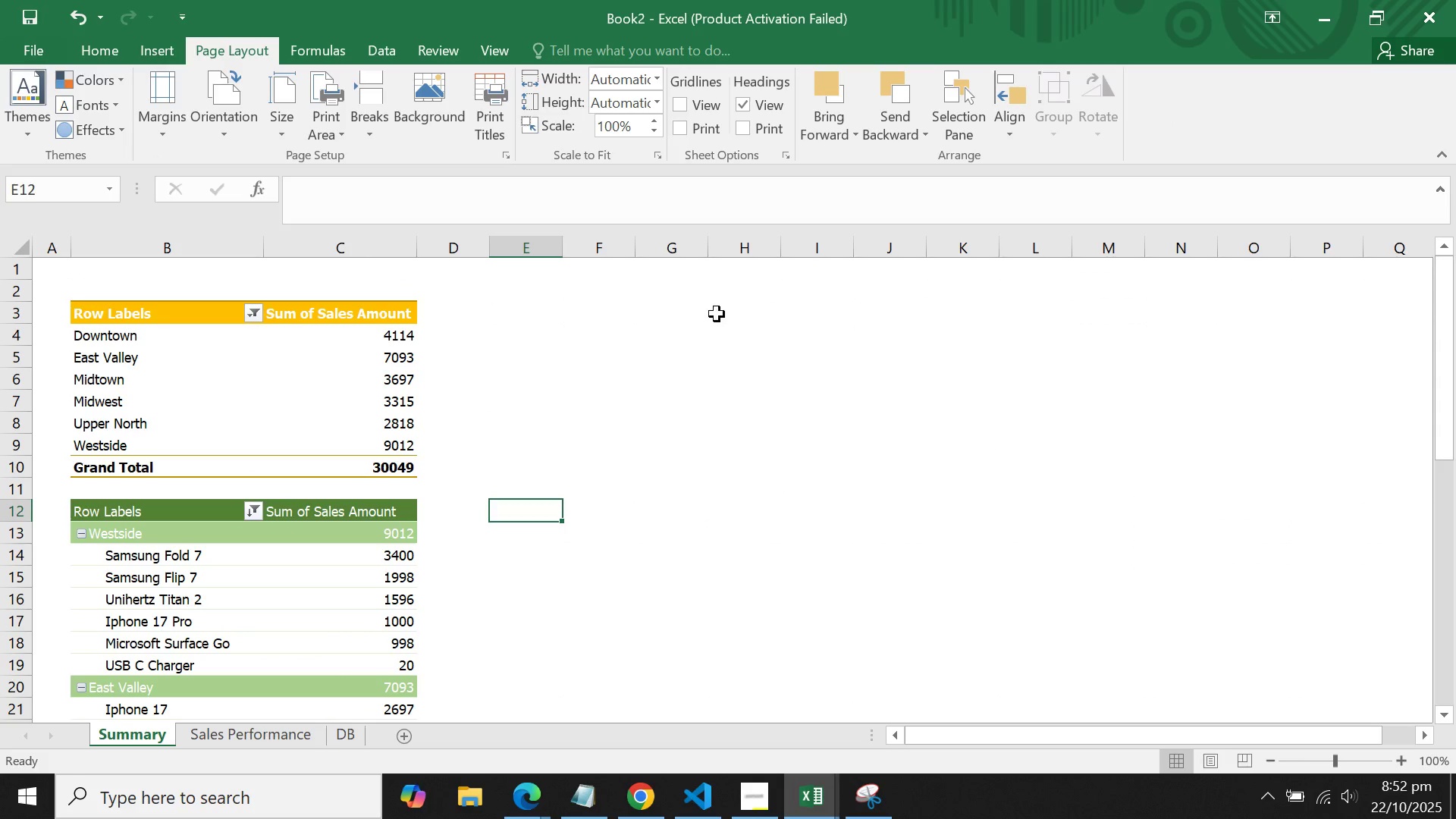 
left_click([717, 314])
 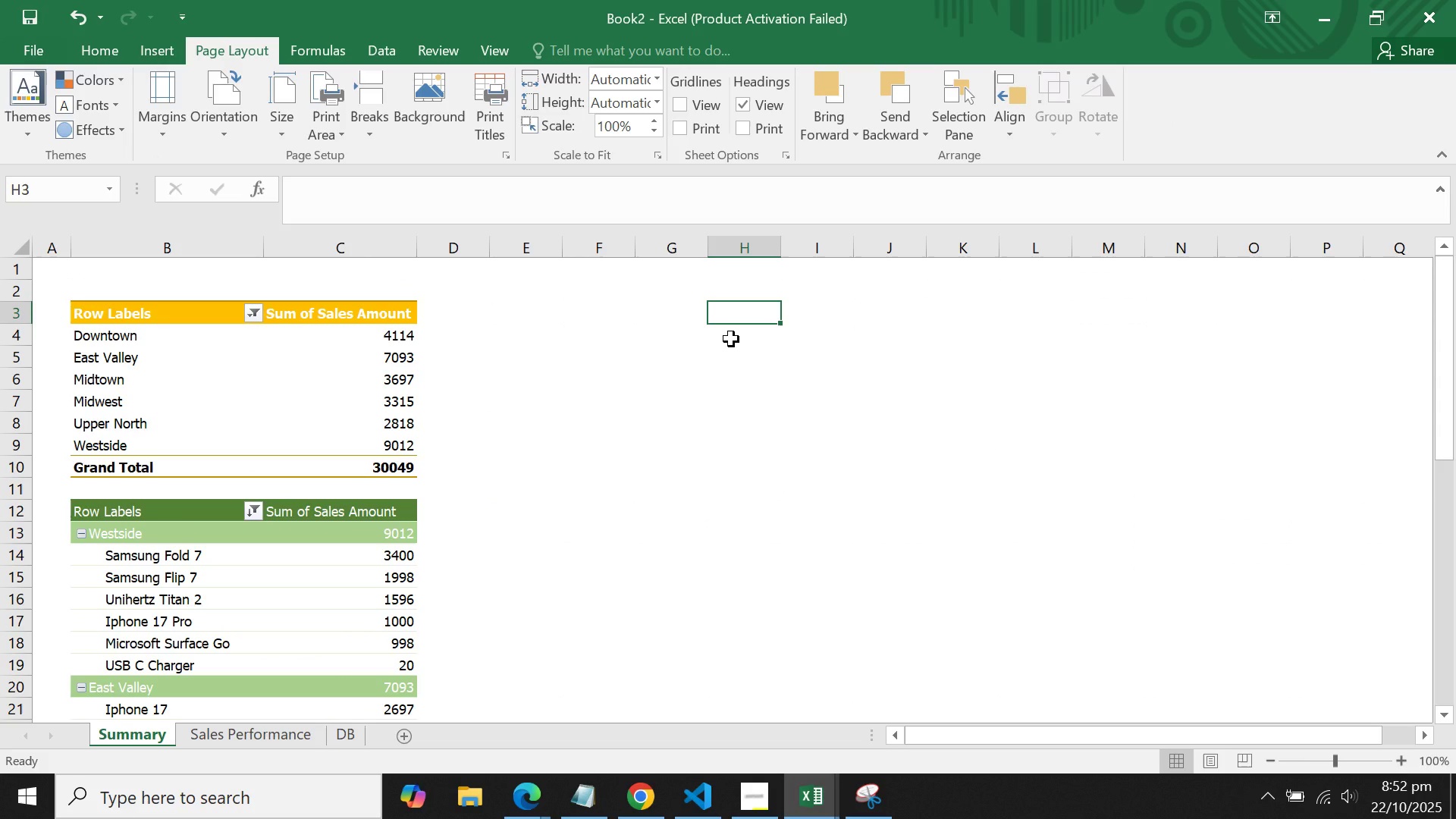 
scroll: coordinate [731, 339], scroll_direction: down, amount: 1.0
 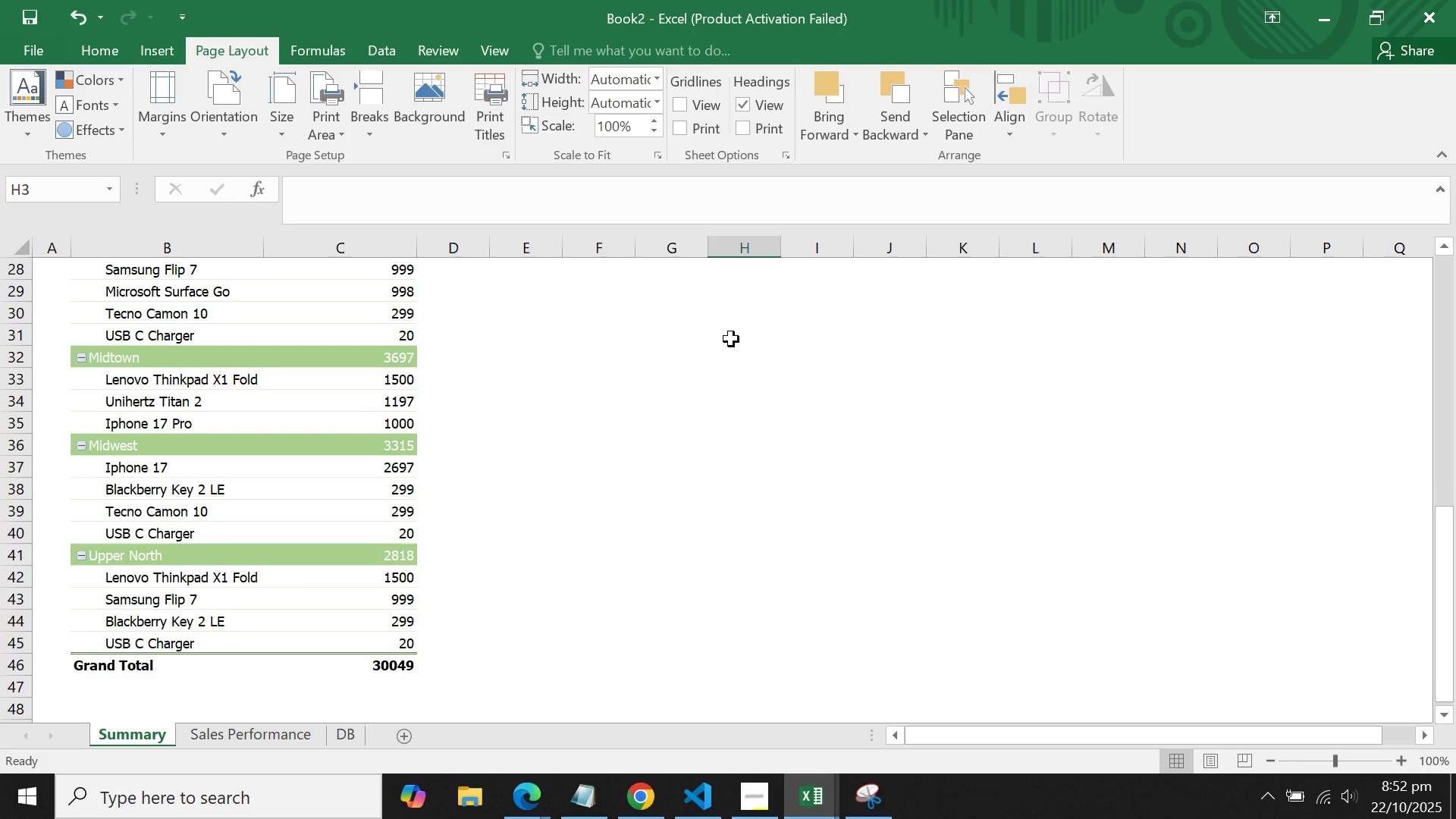 
scroll: coordinate [747, 437], scroll_direction: up, amount: 9.0
 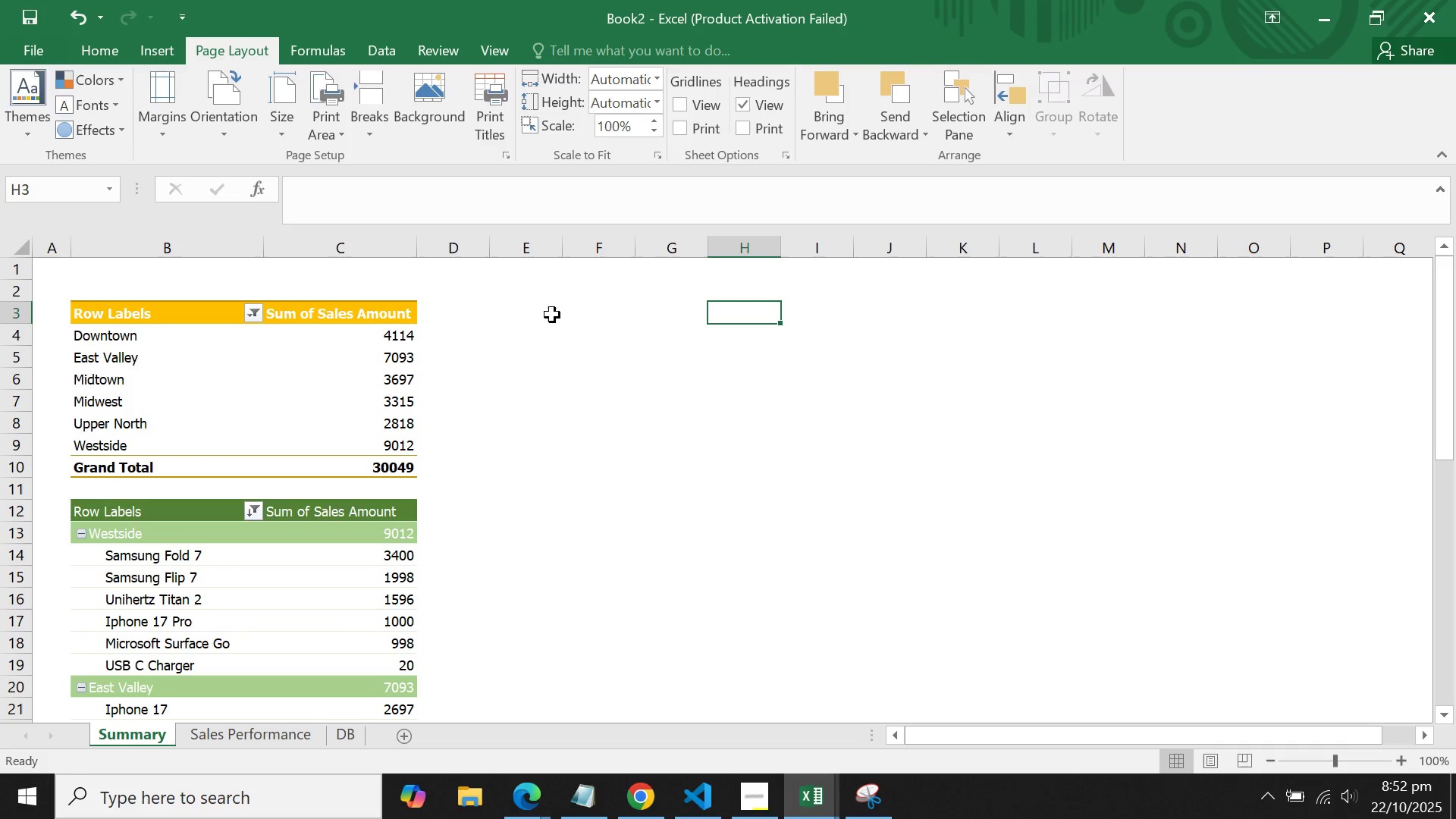 
left_click([548, 315])
 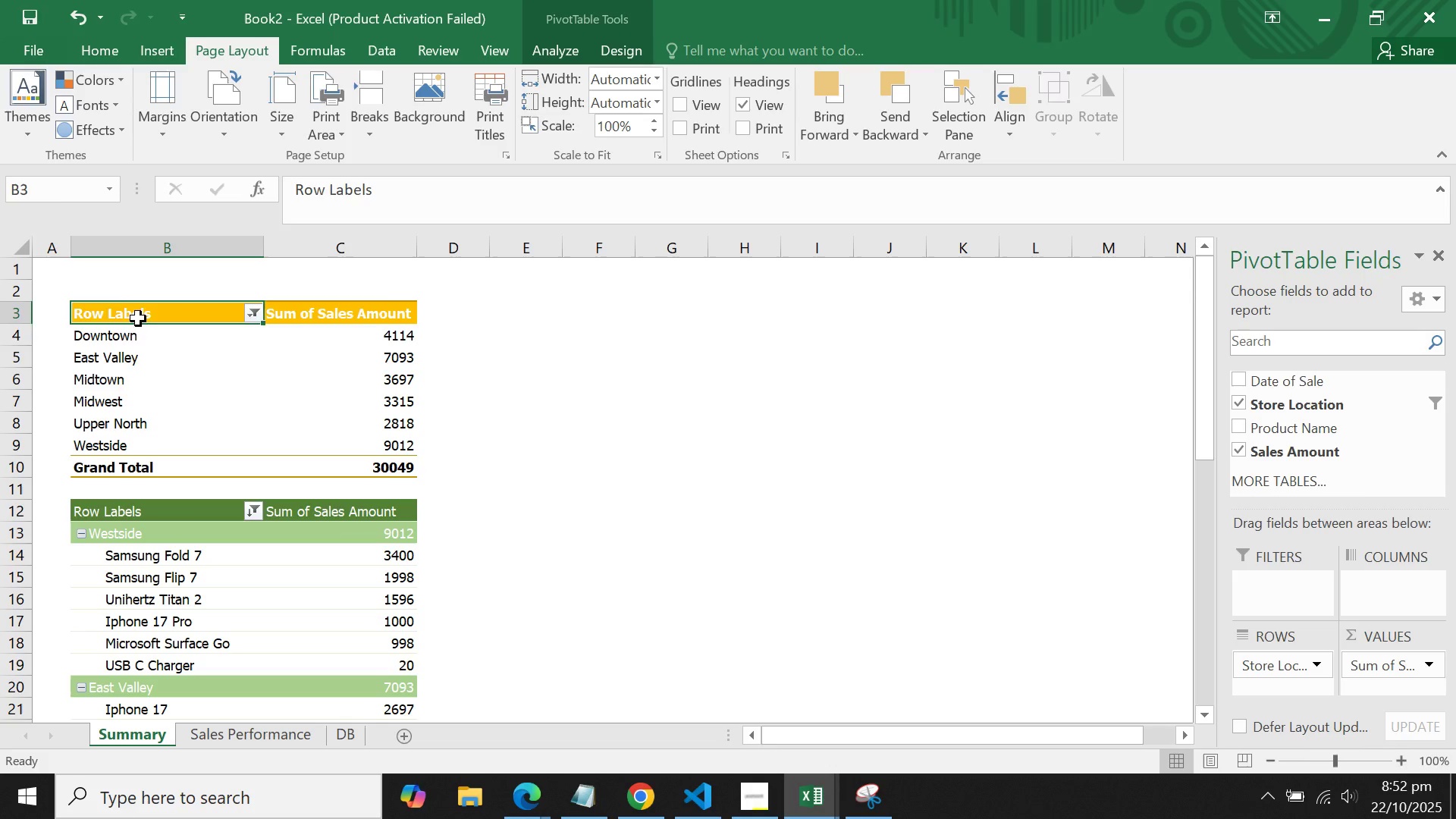 
wait(7.82)
 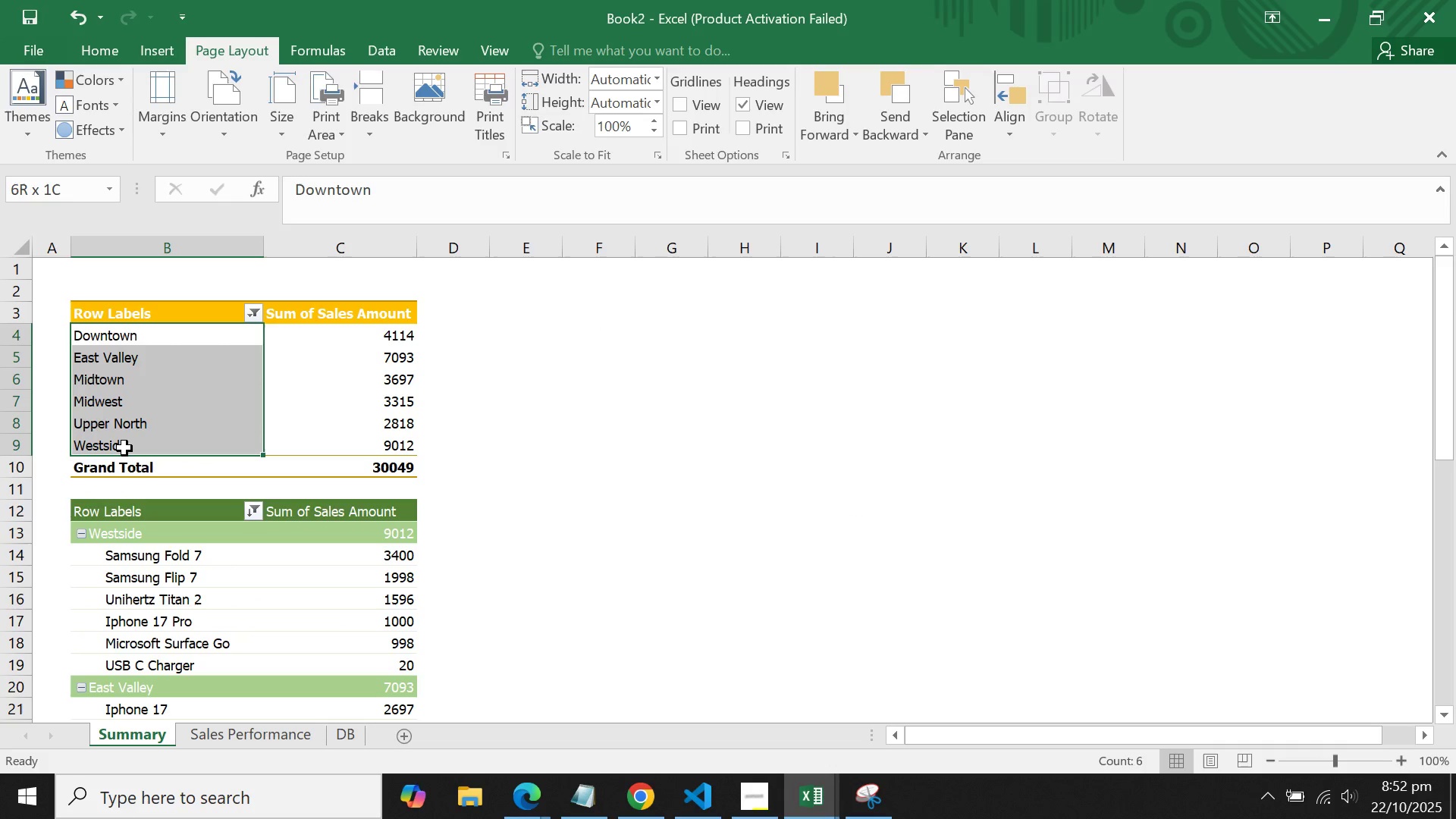 
key(Control+C)
 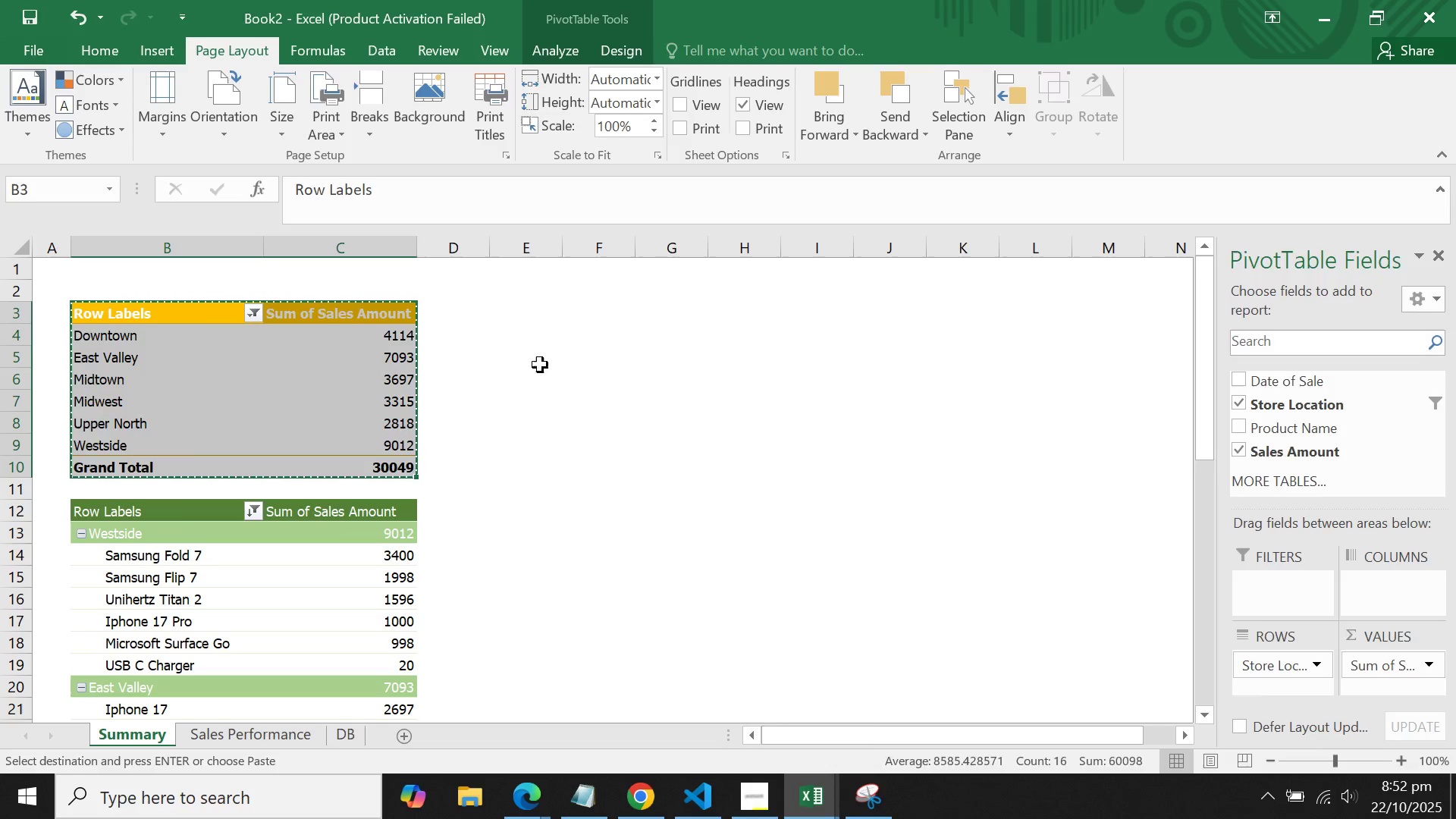 
left_click([540, 365])
 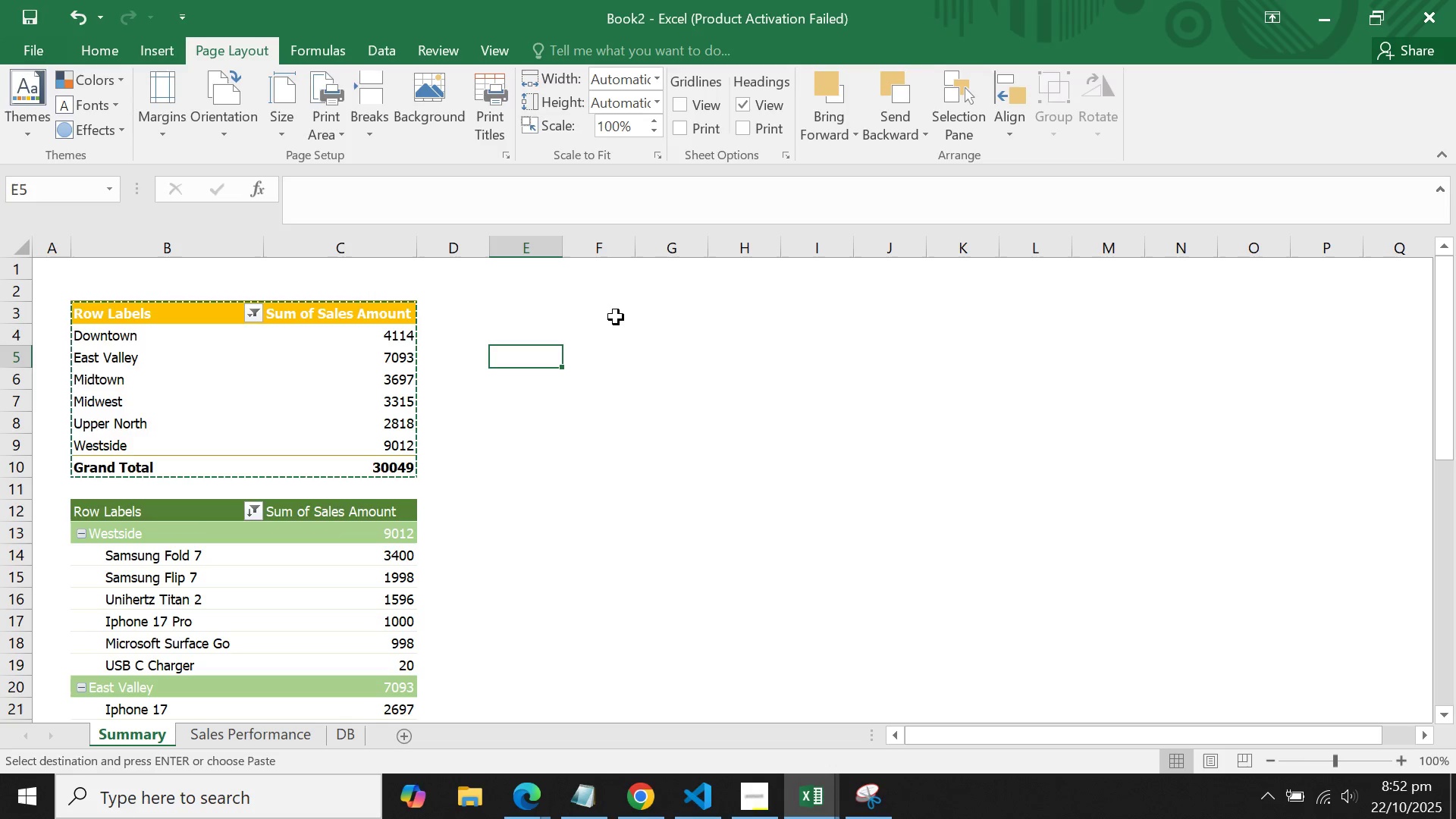 
wait(16.27)
 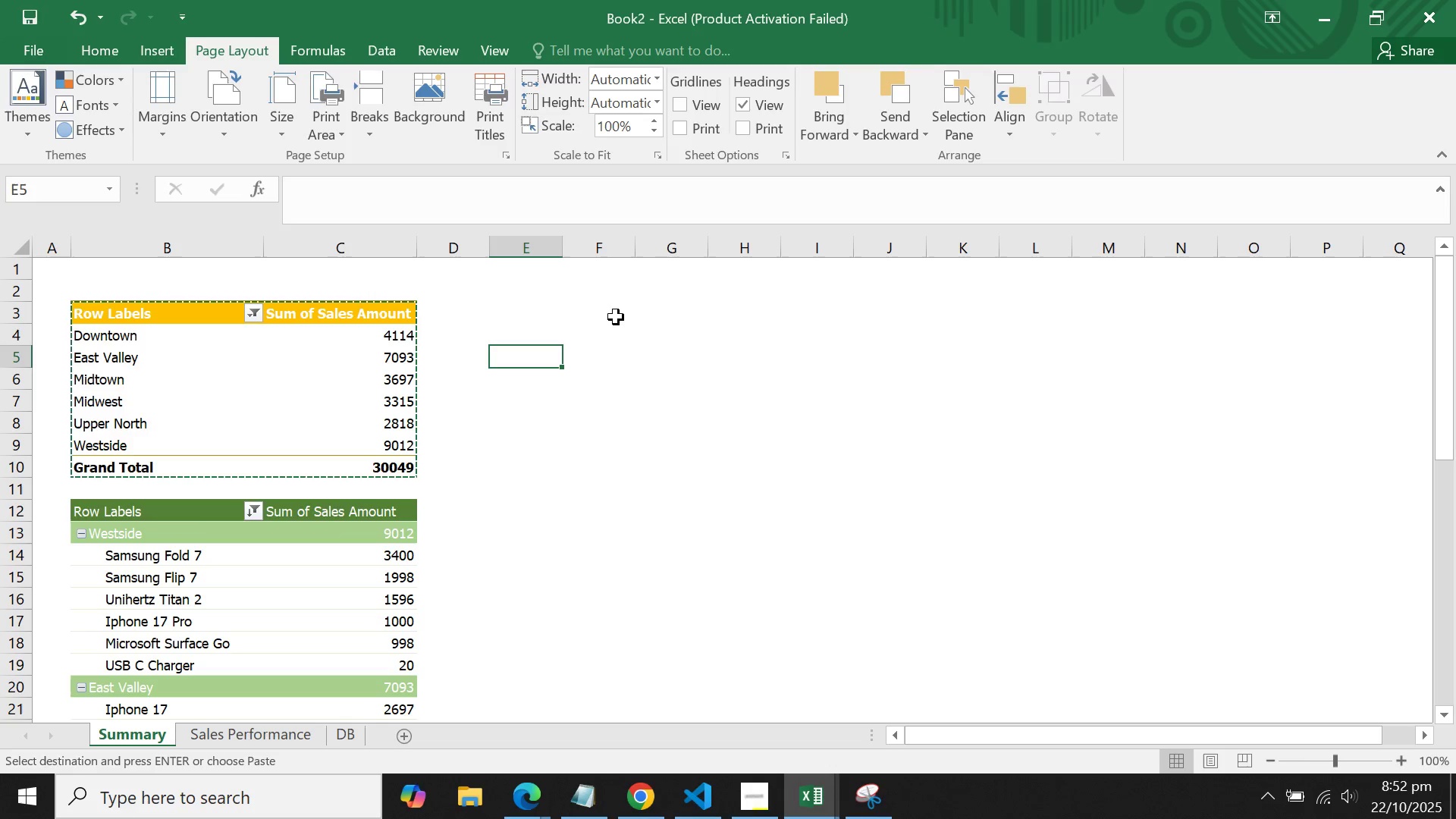 
scroll: coordinate [726, 450], scroll_direction: none, amount: 0.0
 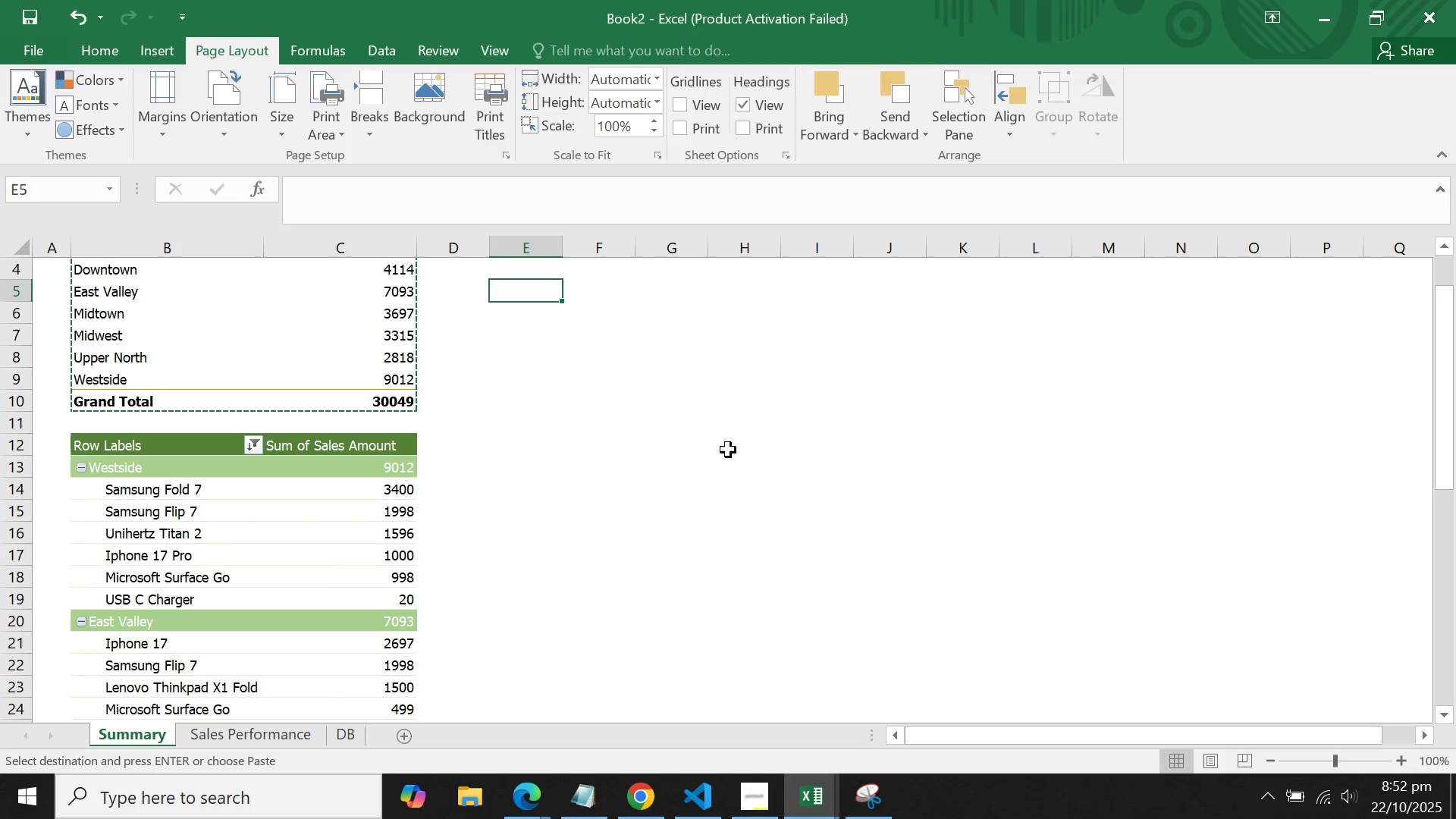 
scroll: coordinate [728, 450], scroll_direction: up, amount: 1.0
 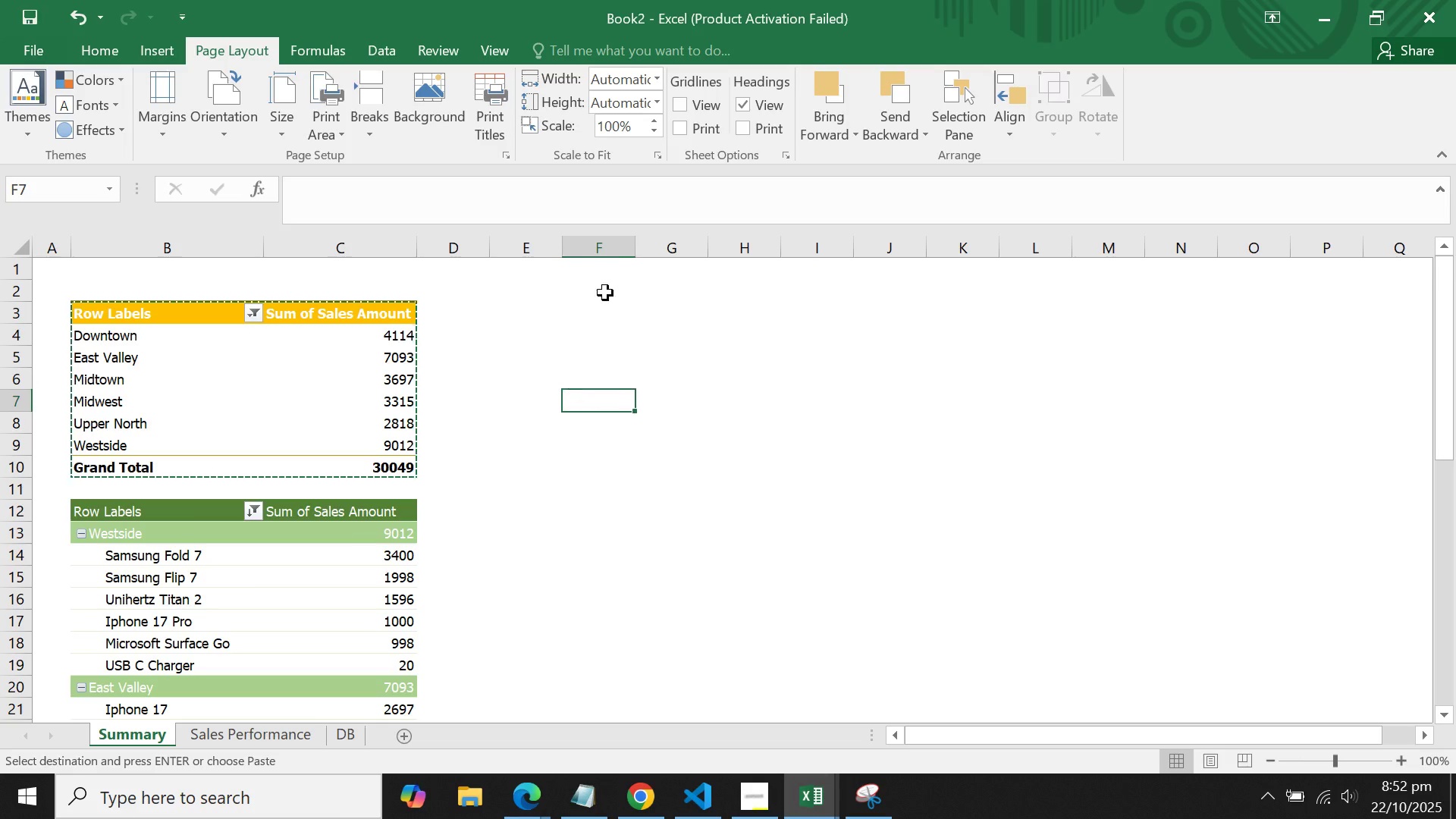 
double_click([605, 293])
 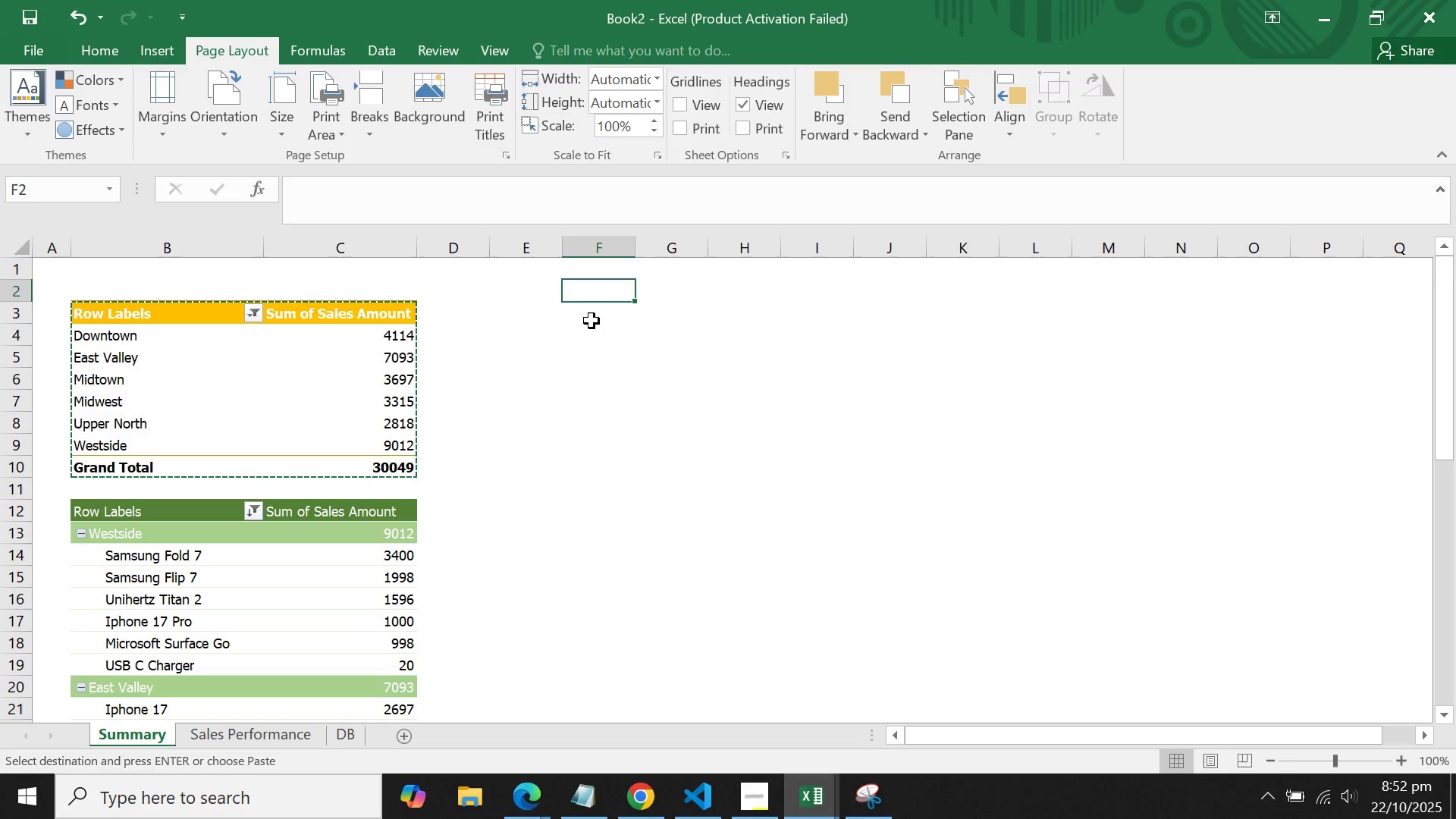 
left_click([592, 321])
 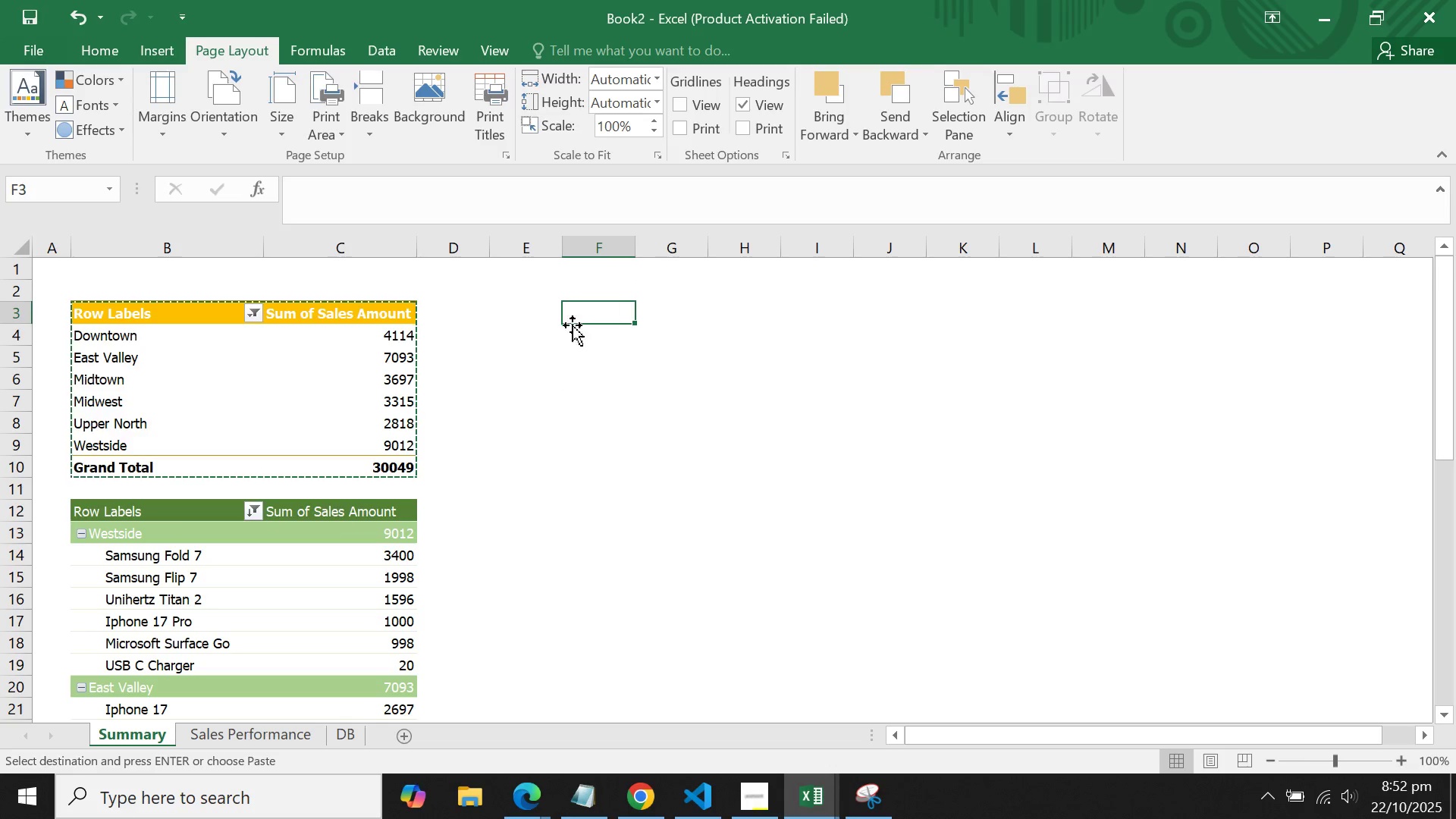 
scroll: coordinate [548, 422], scroll_direction: down, amount: 2.0
 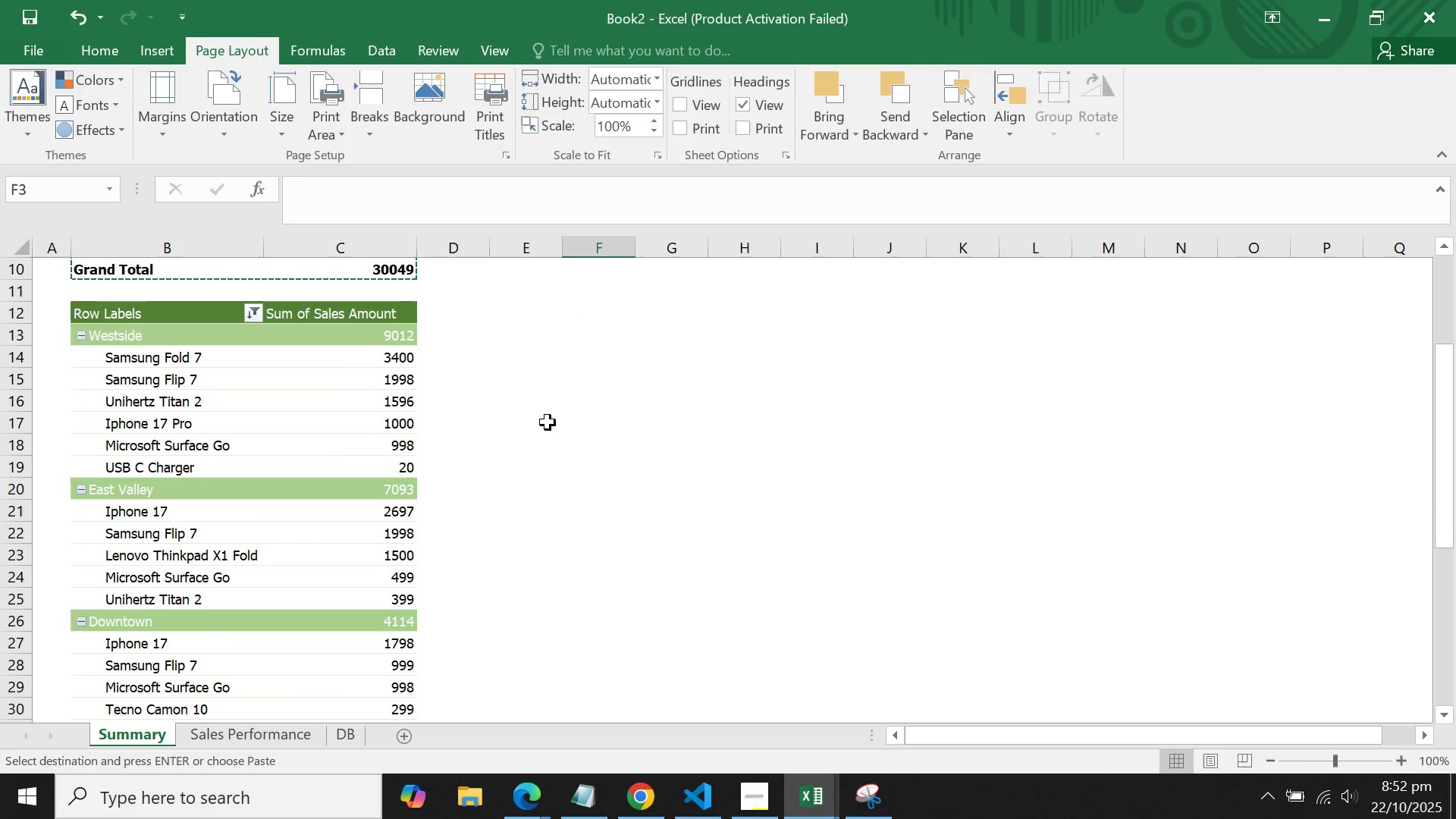 
scroll: coordinate [552, 422], scroll_direction: up, amount: 4.0
 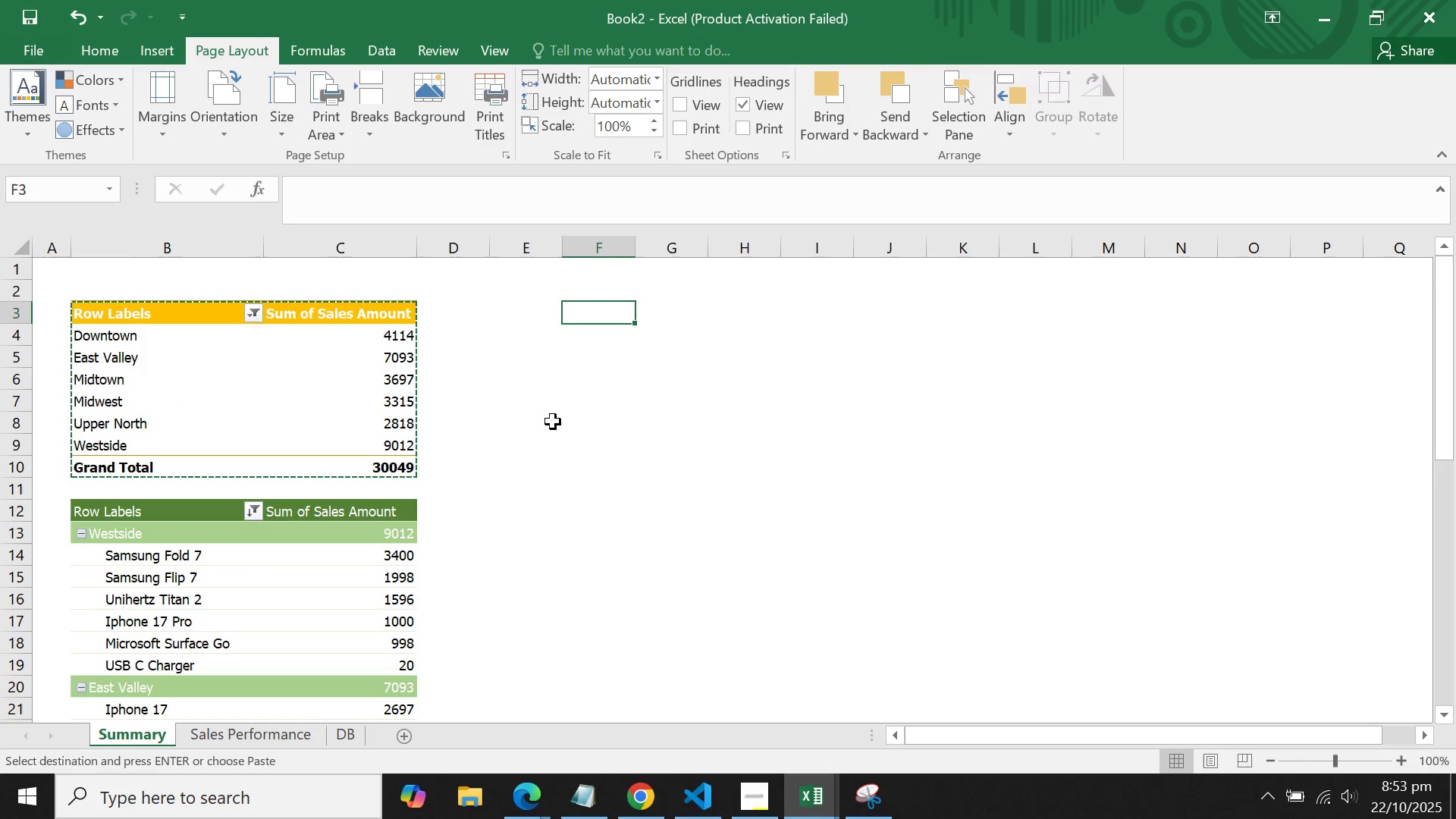 
scroll: coordinate [556, 422], scroll_direction: down, amount: 1.0
 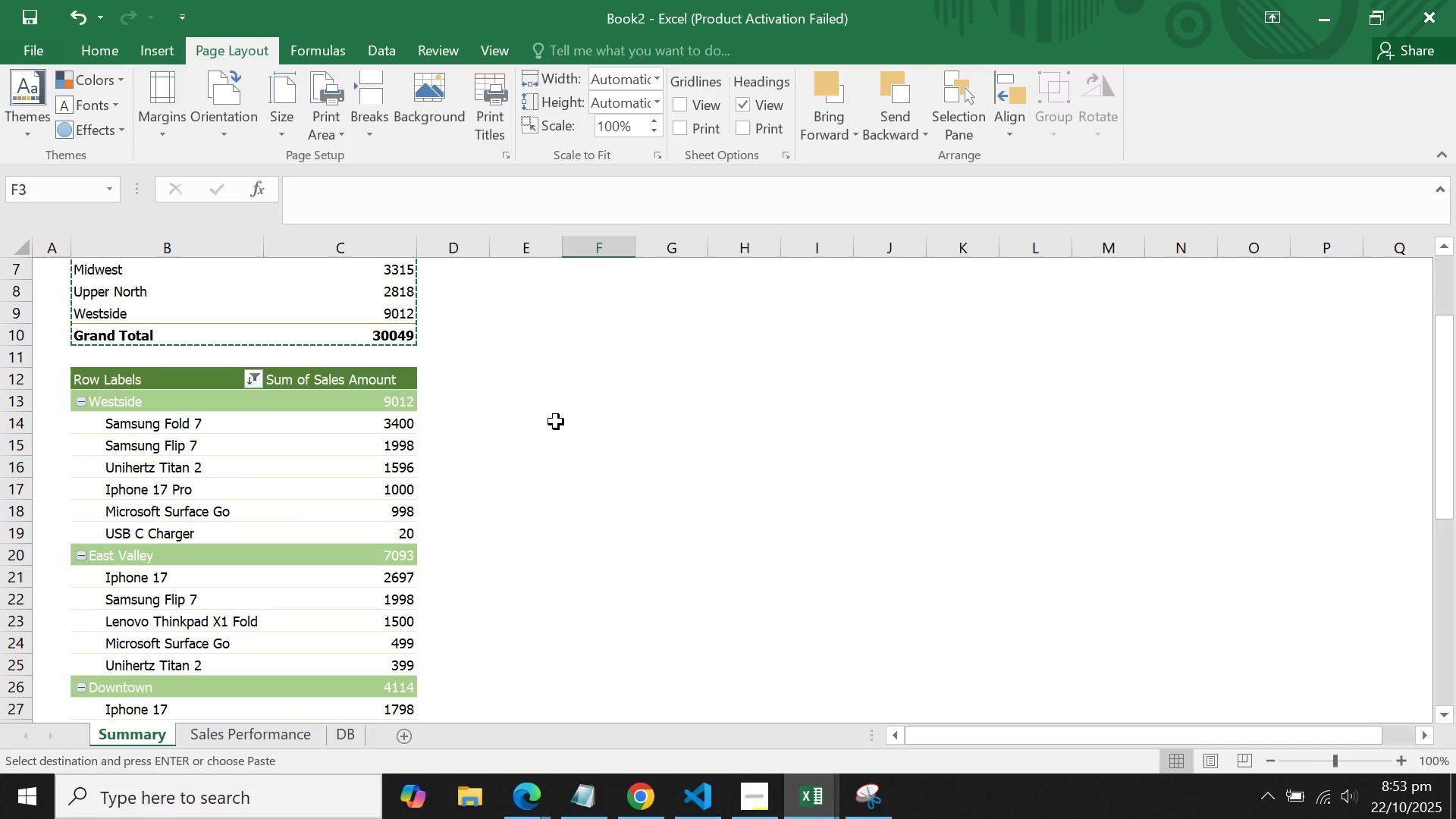 
scroll: coordinate [667, 442], scroll_direction: up, amount: 3.0
 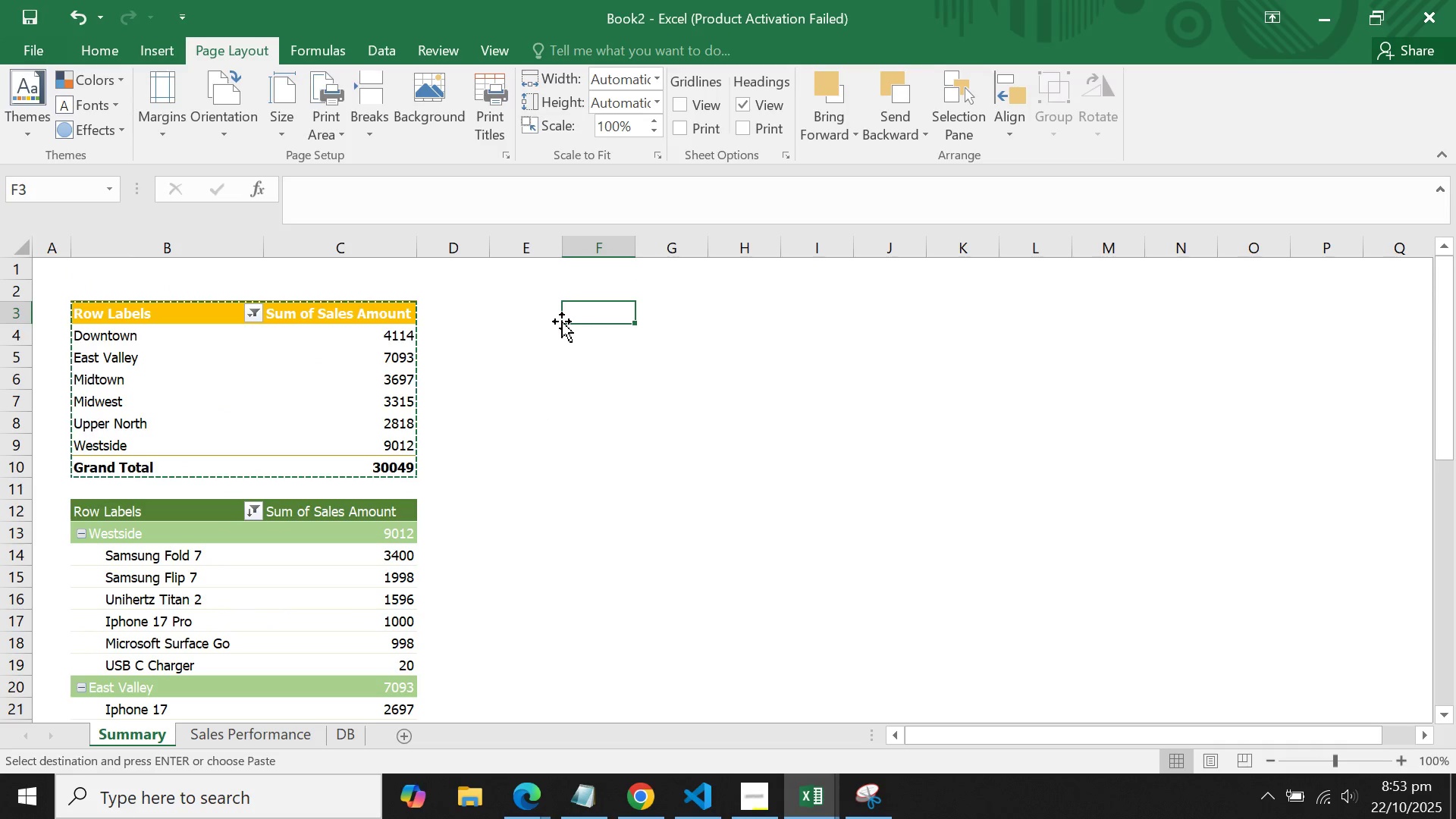 
left_click([544, 318])
 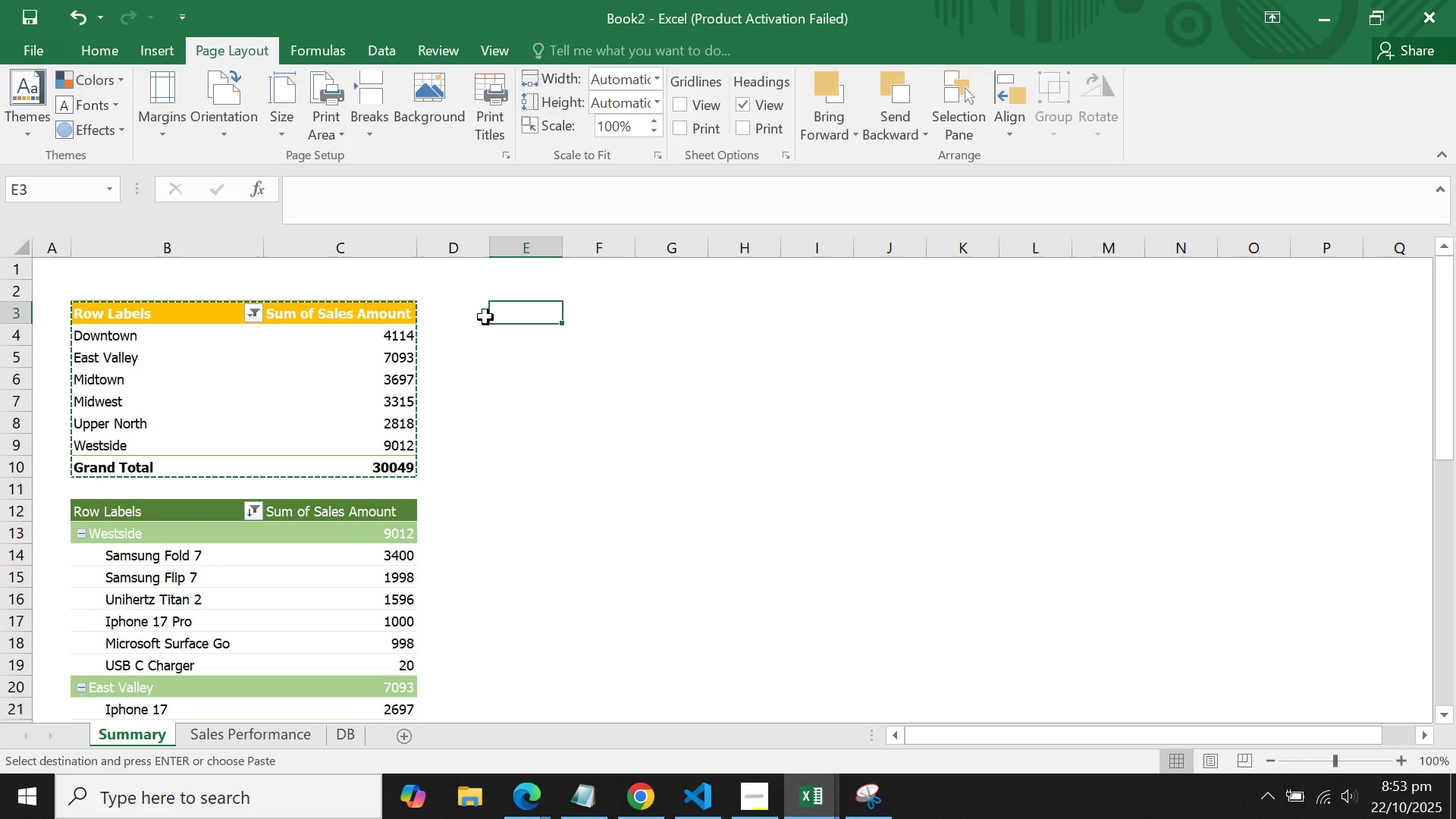 
left_click([485, 317])
 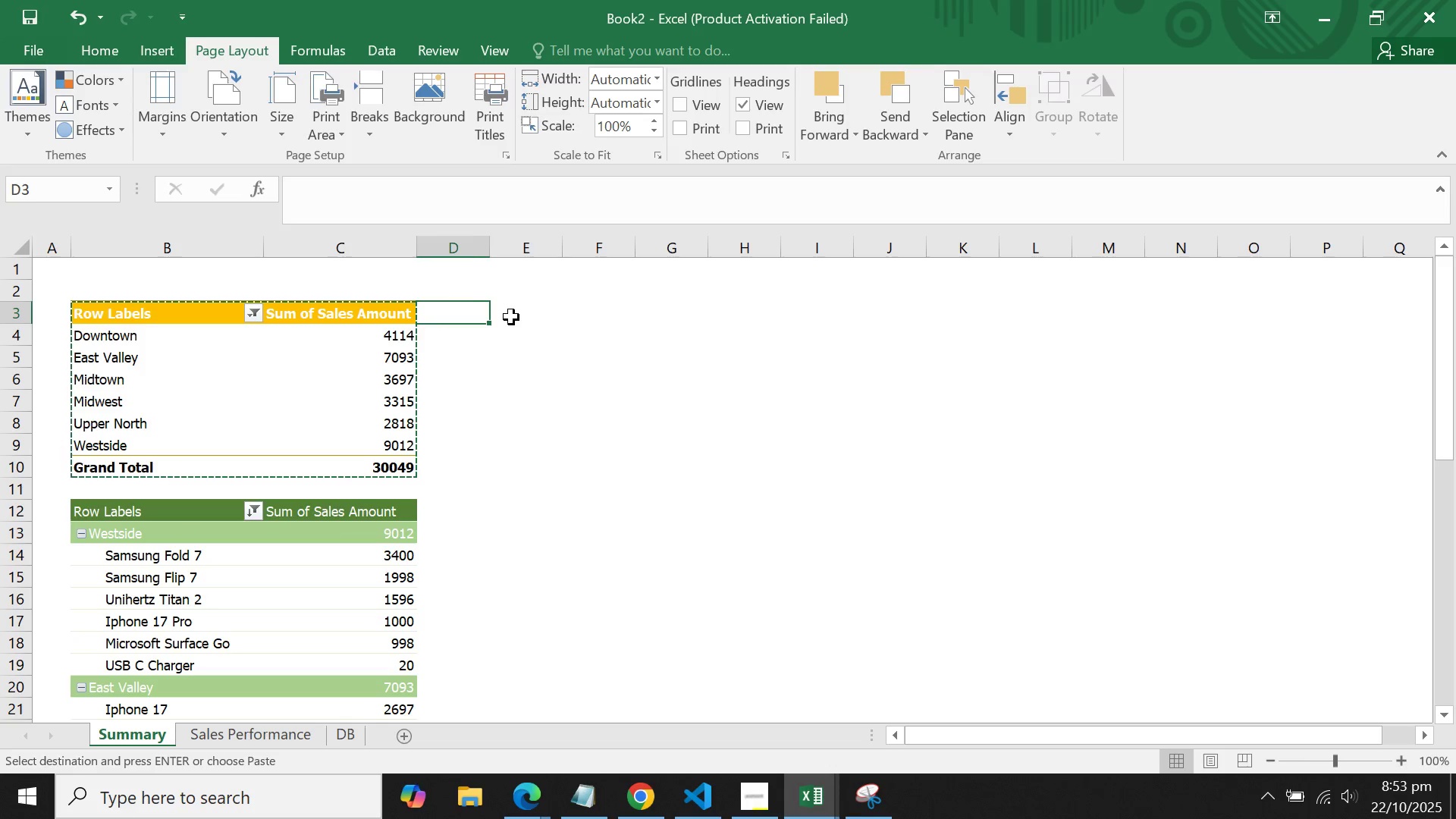 
left_click([511, 317])
 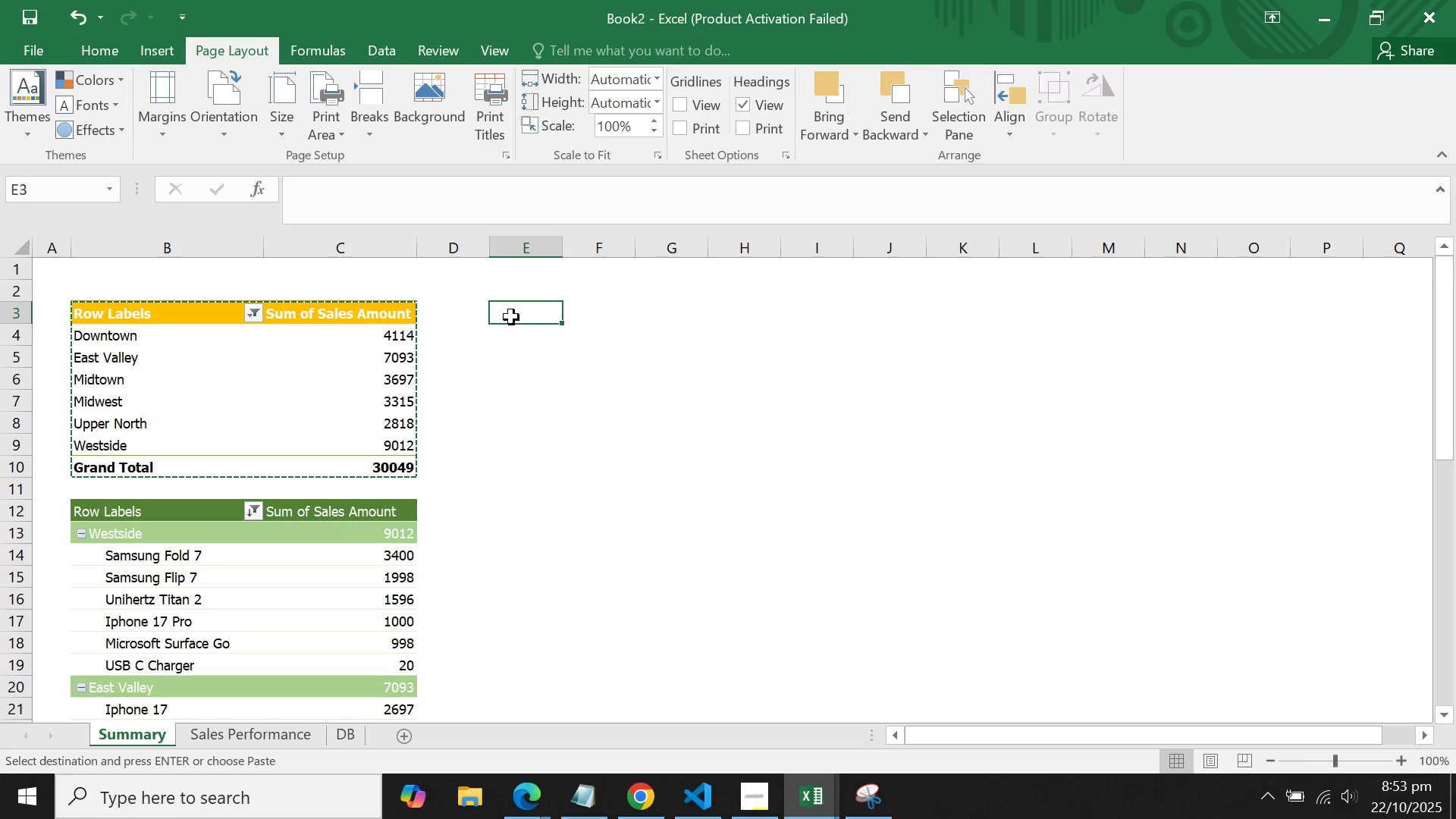 
right_click([511, 317])
 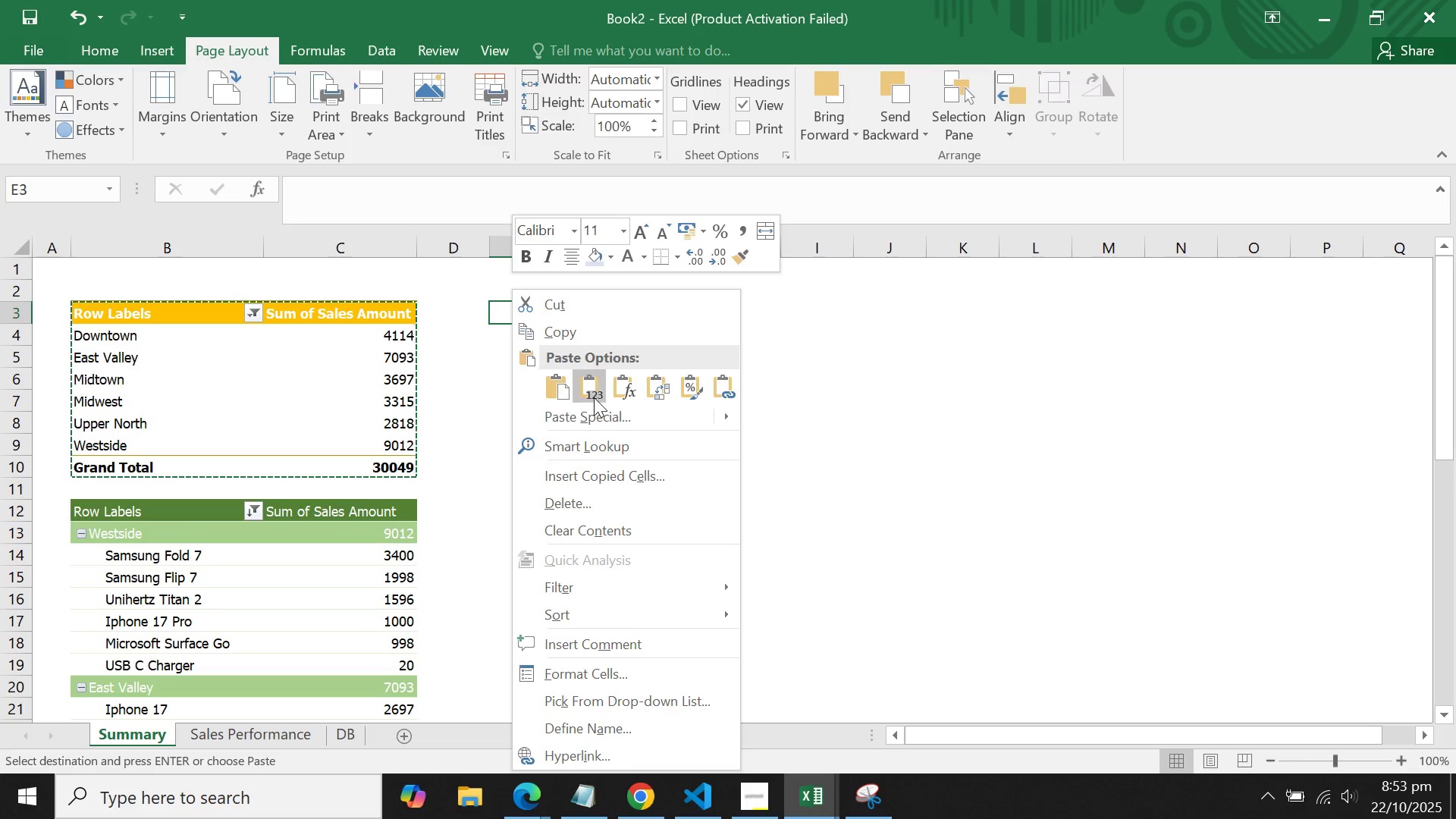 
left_click([594, 397])
 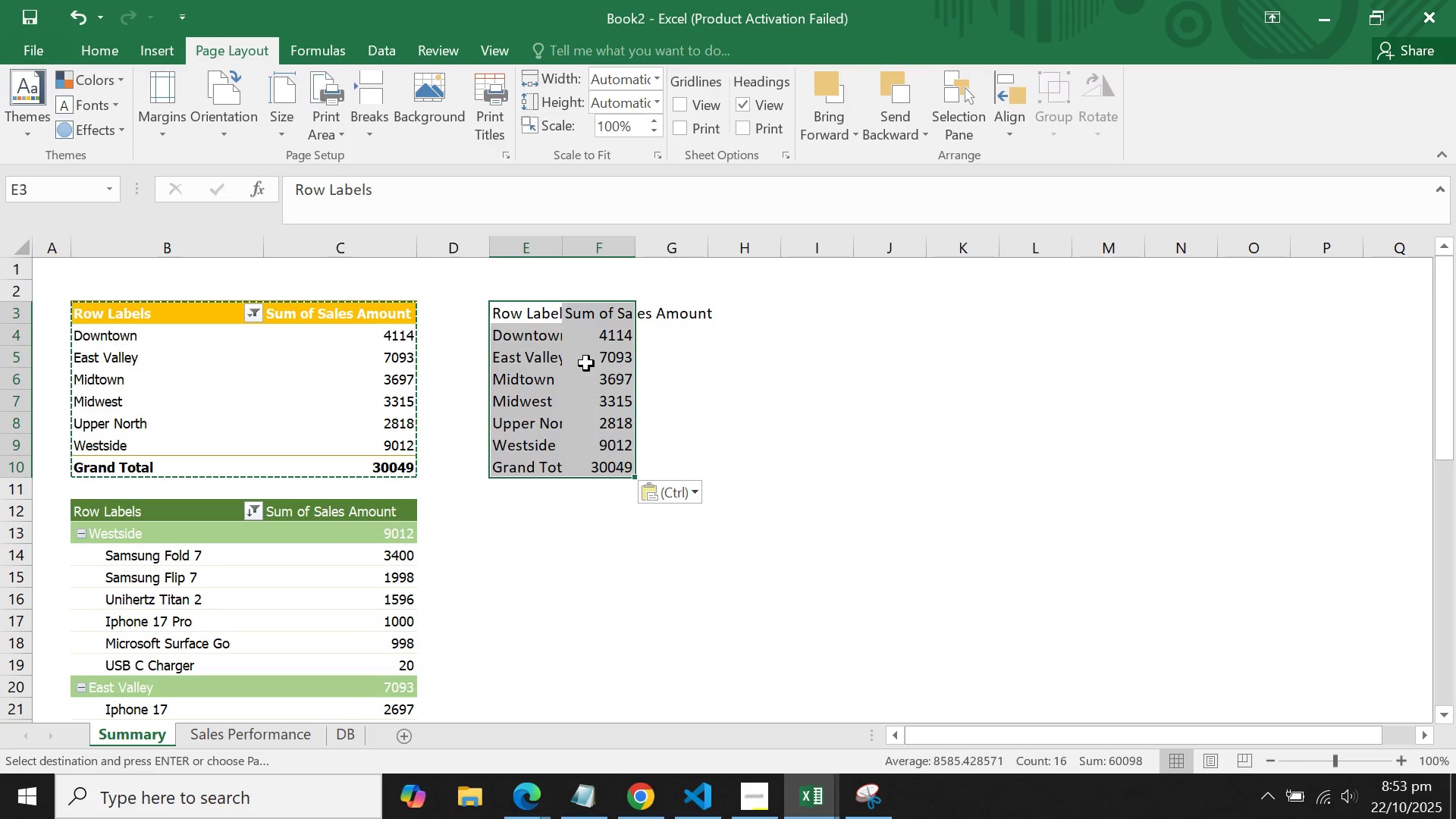 
left_click([586, 353])
 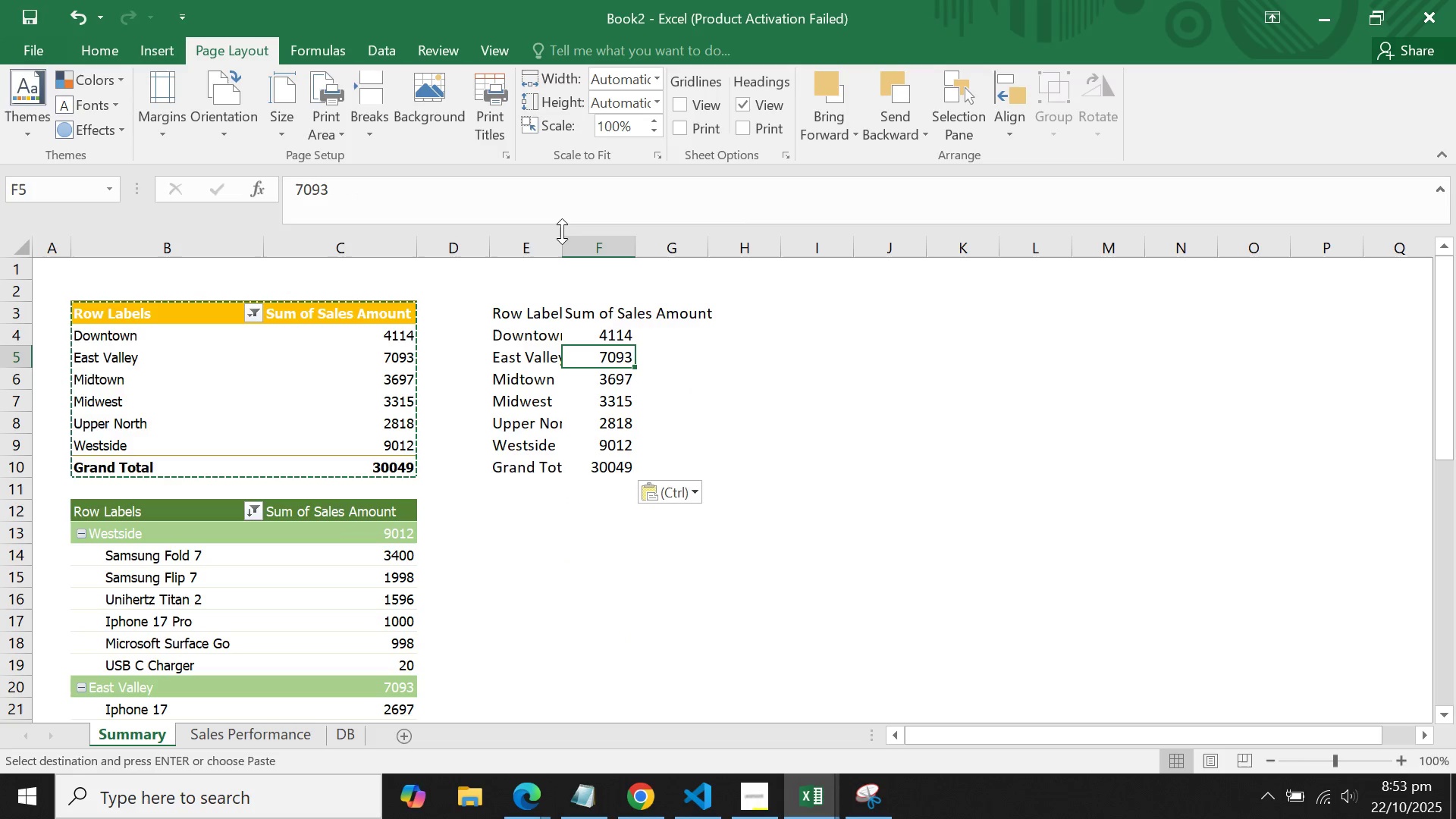 
double_click([562, 231])
 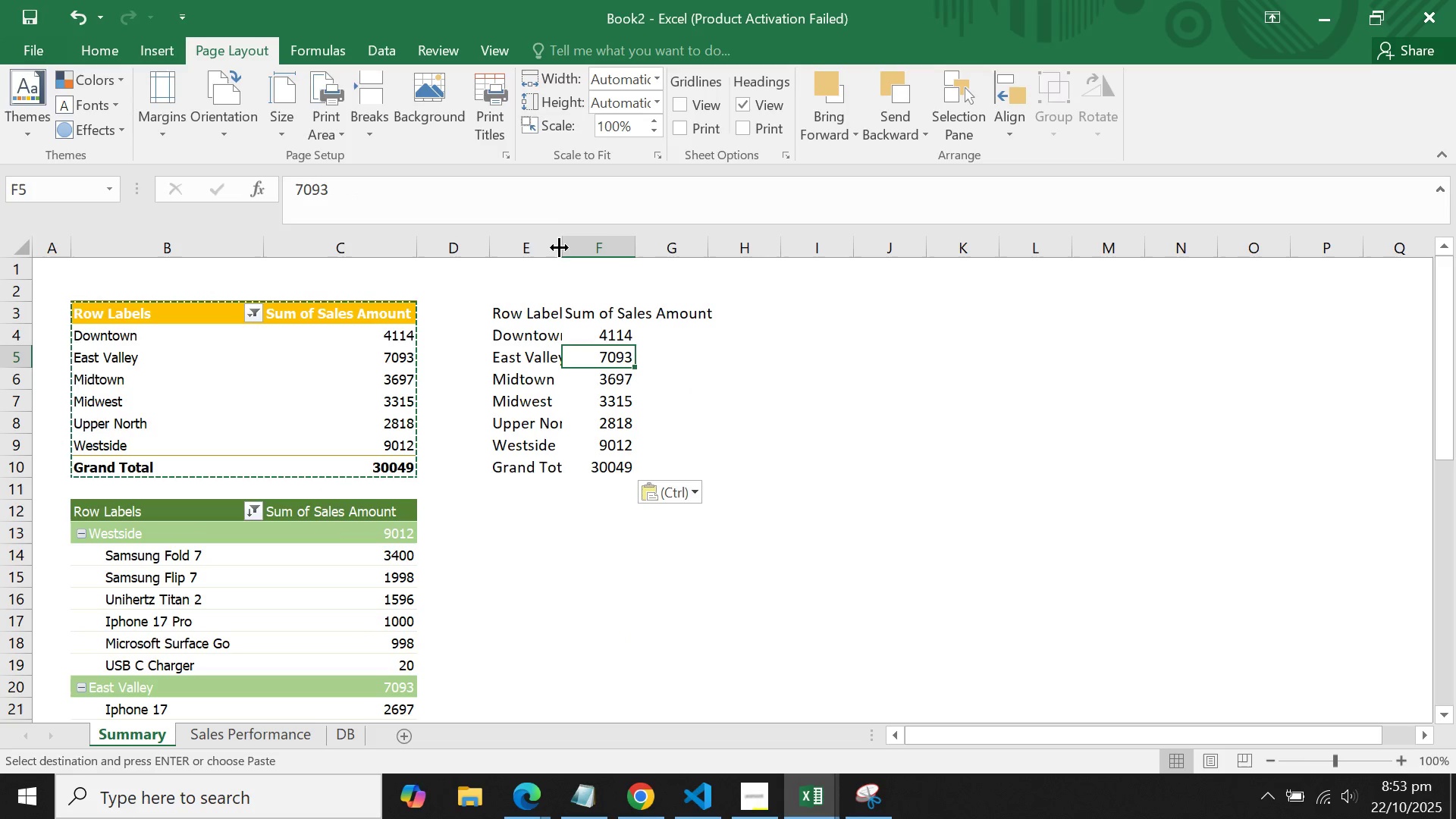 
double_click([559, 247])
 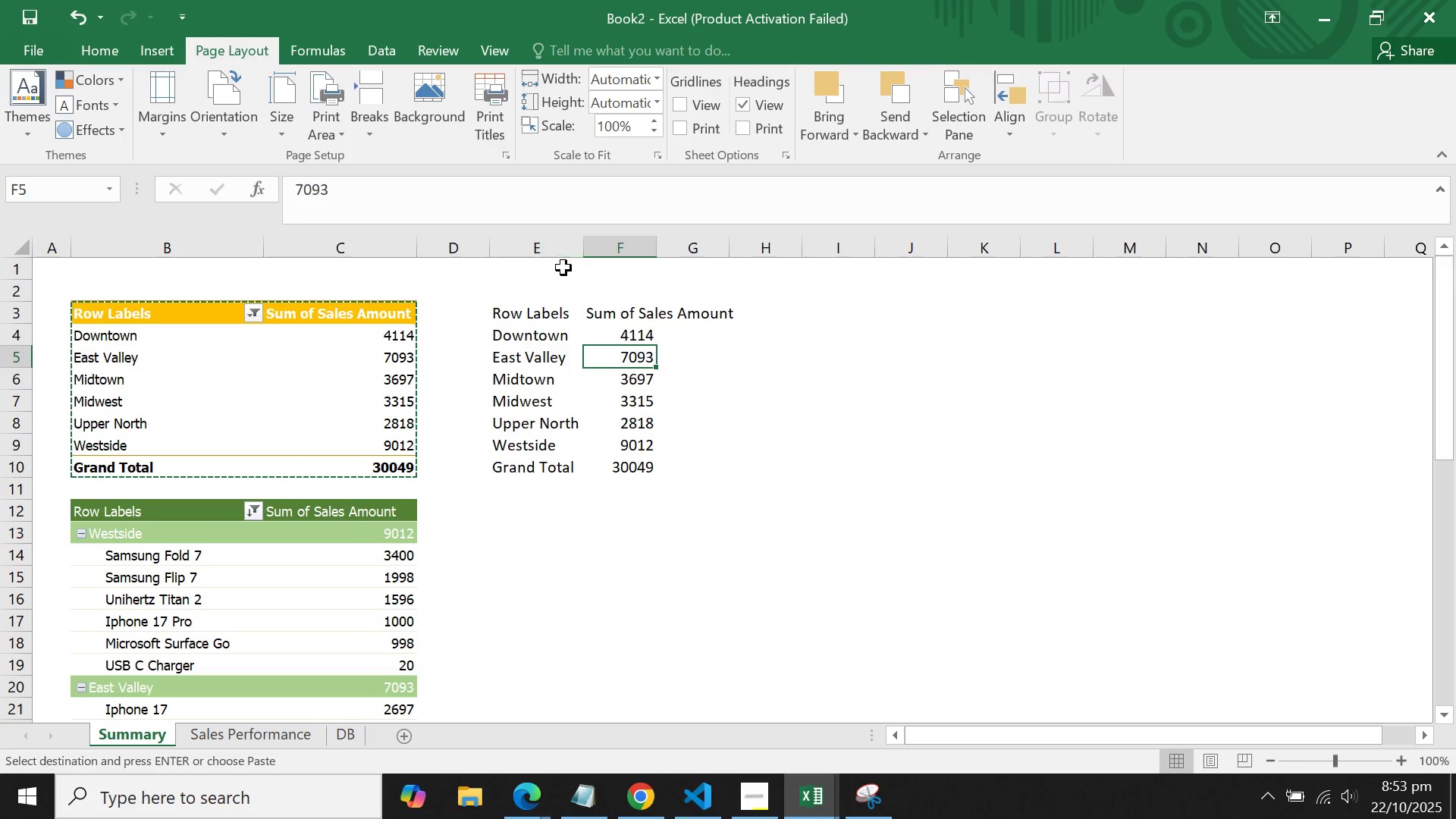 
left_click([563, 268])
 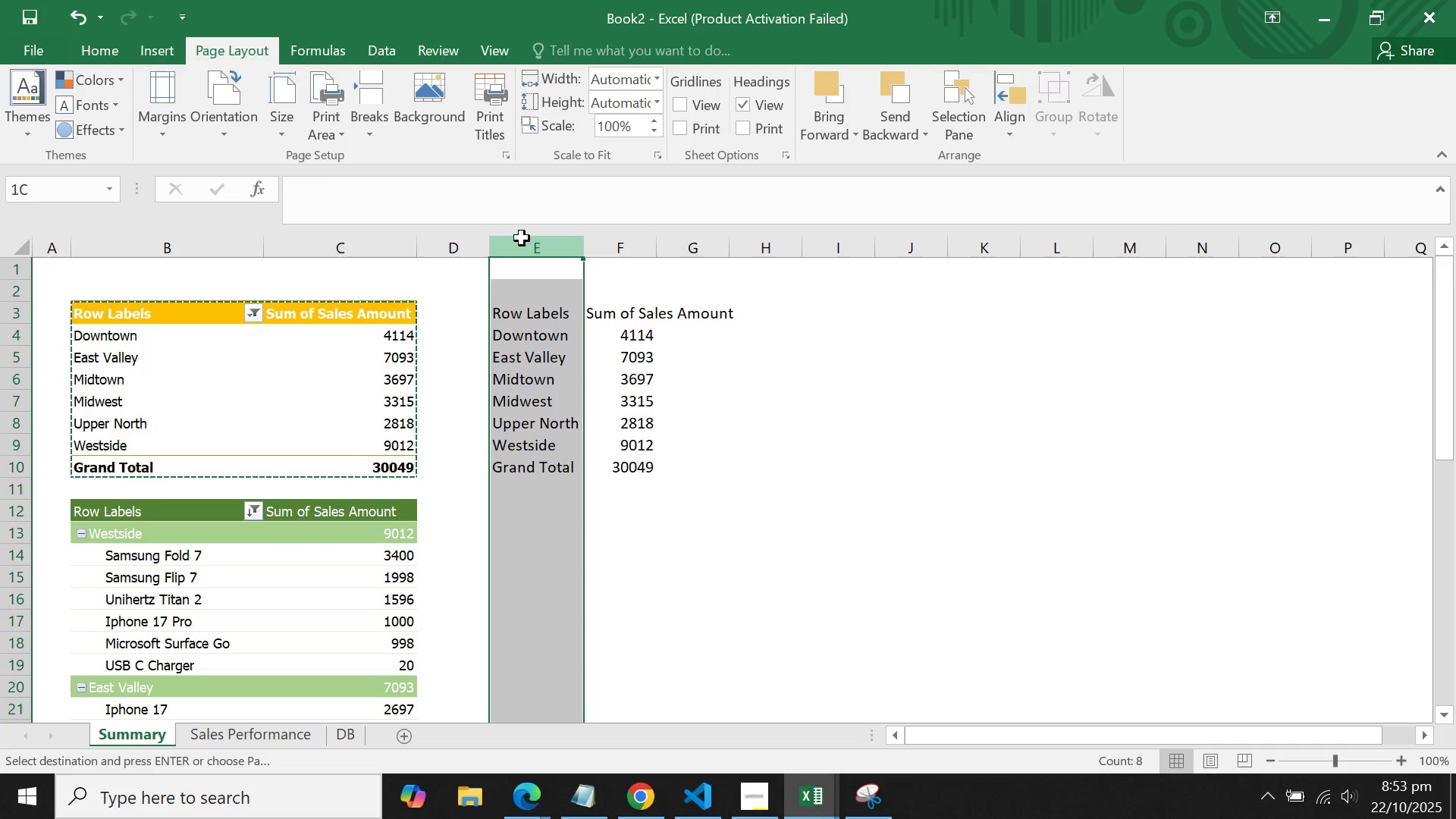 
double_click([522, 238])
 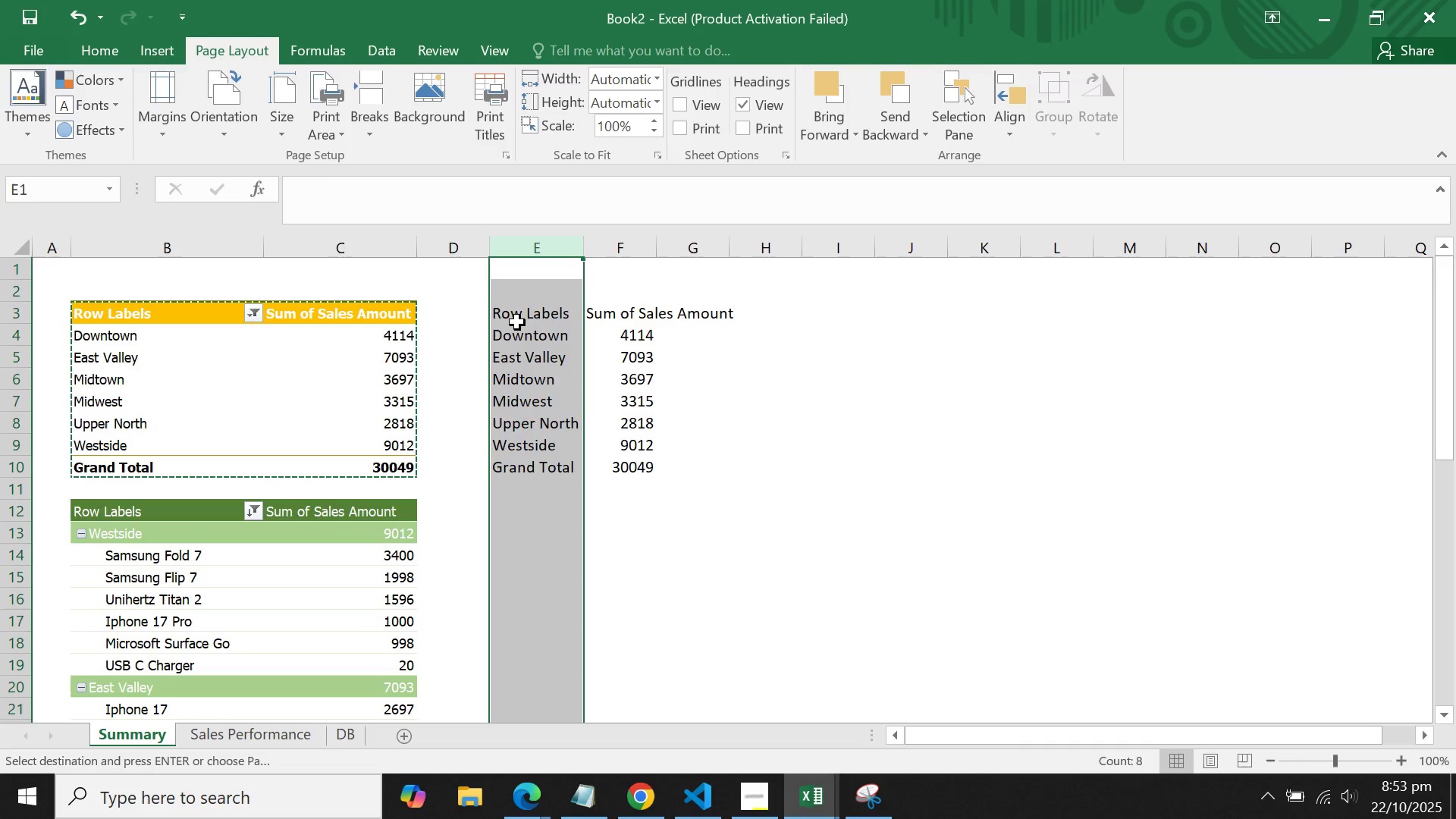 
left_click([517, 322])
 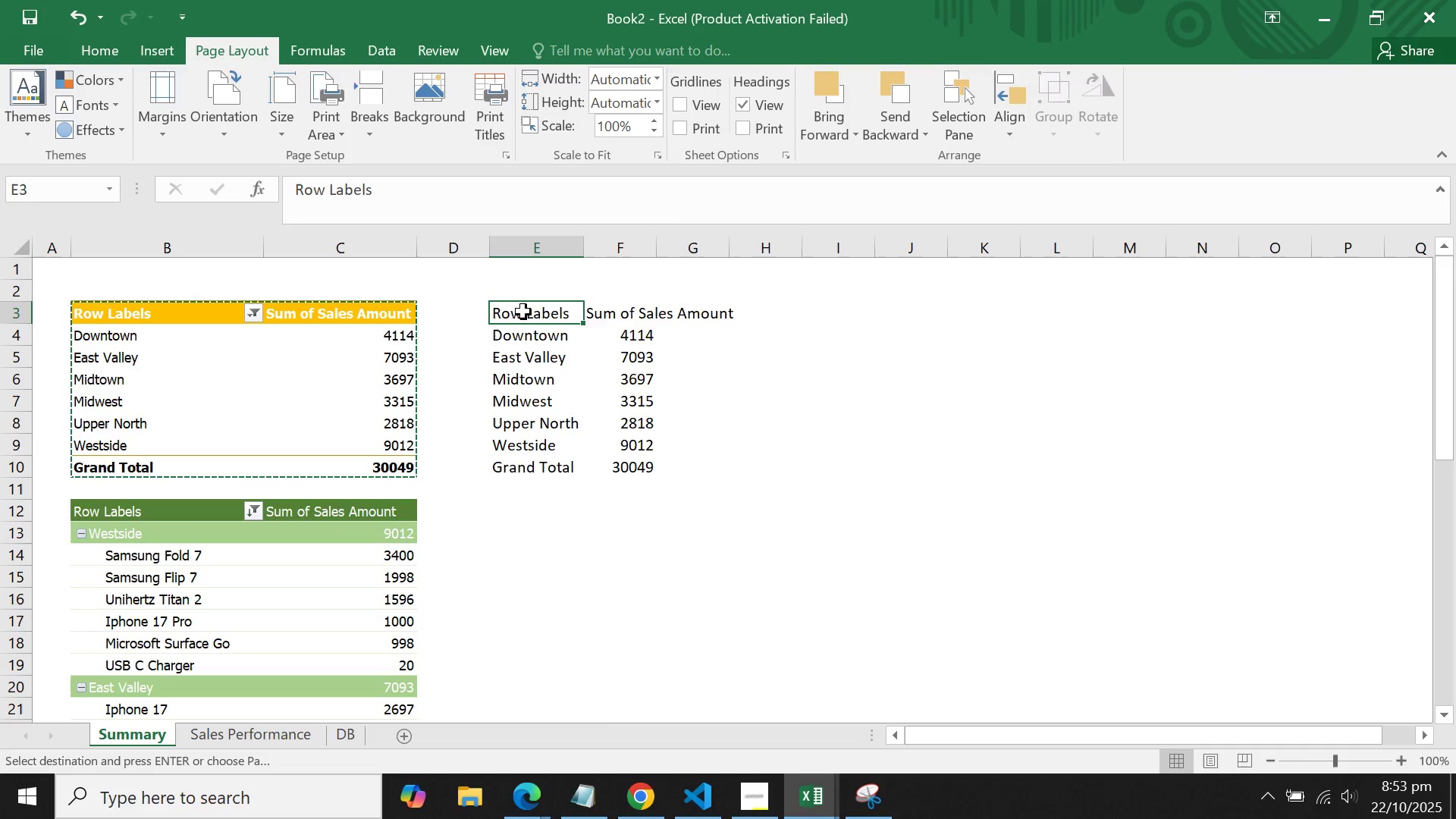 
right_click([523, 312])
 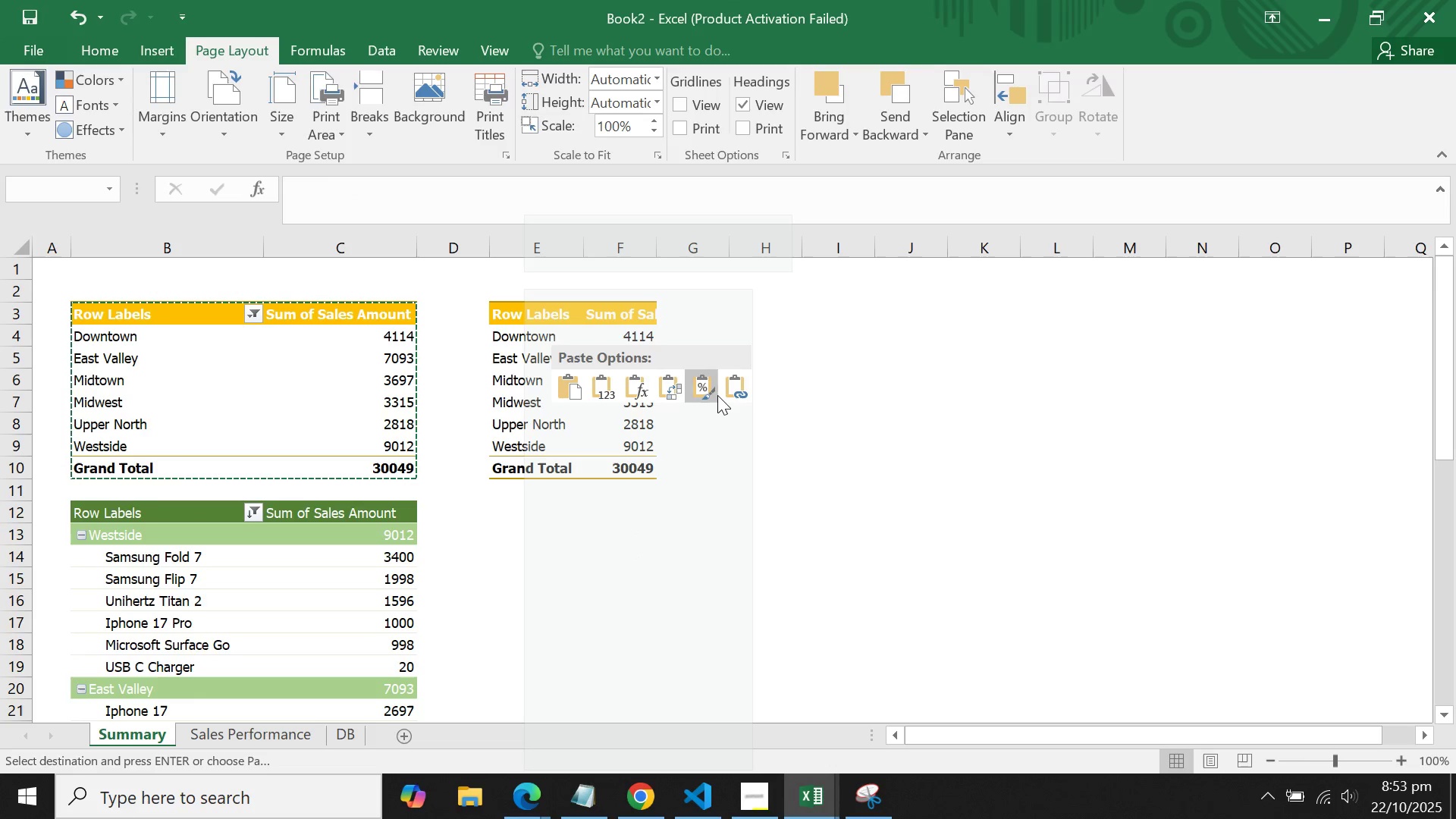 
double_click([614, 394])
 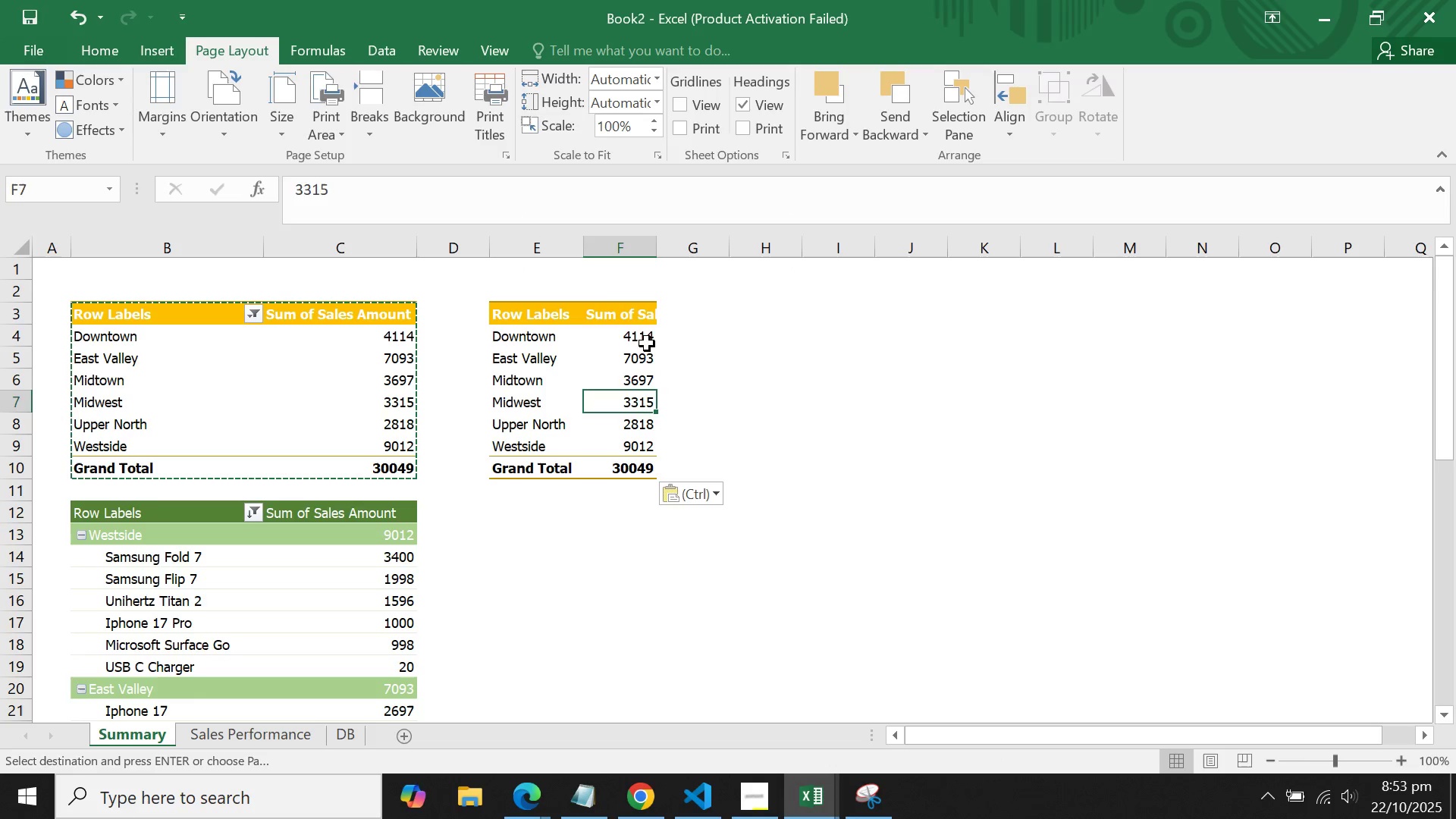 
triple_click([647, 344])
 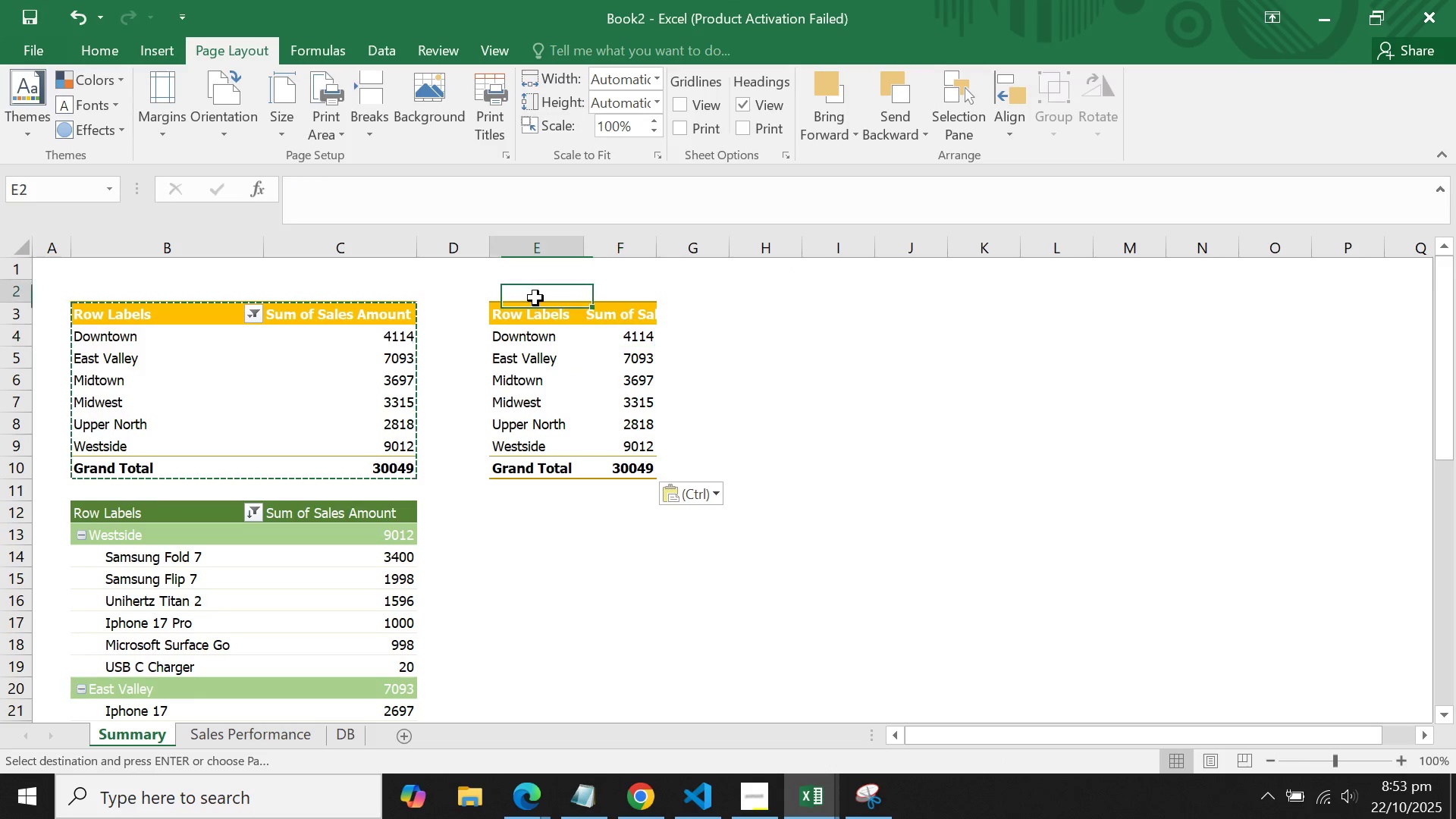 
triple_click([535, 298])
 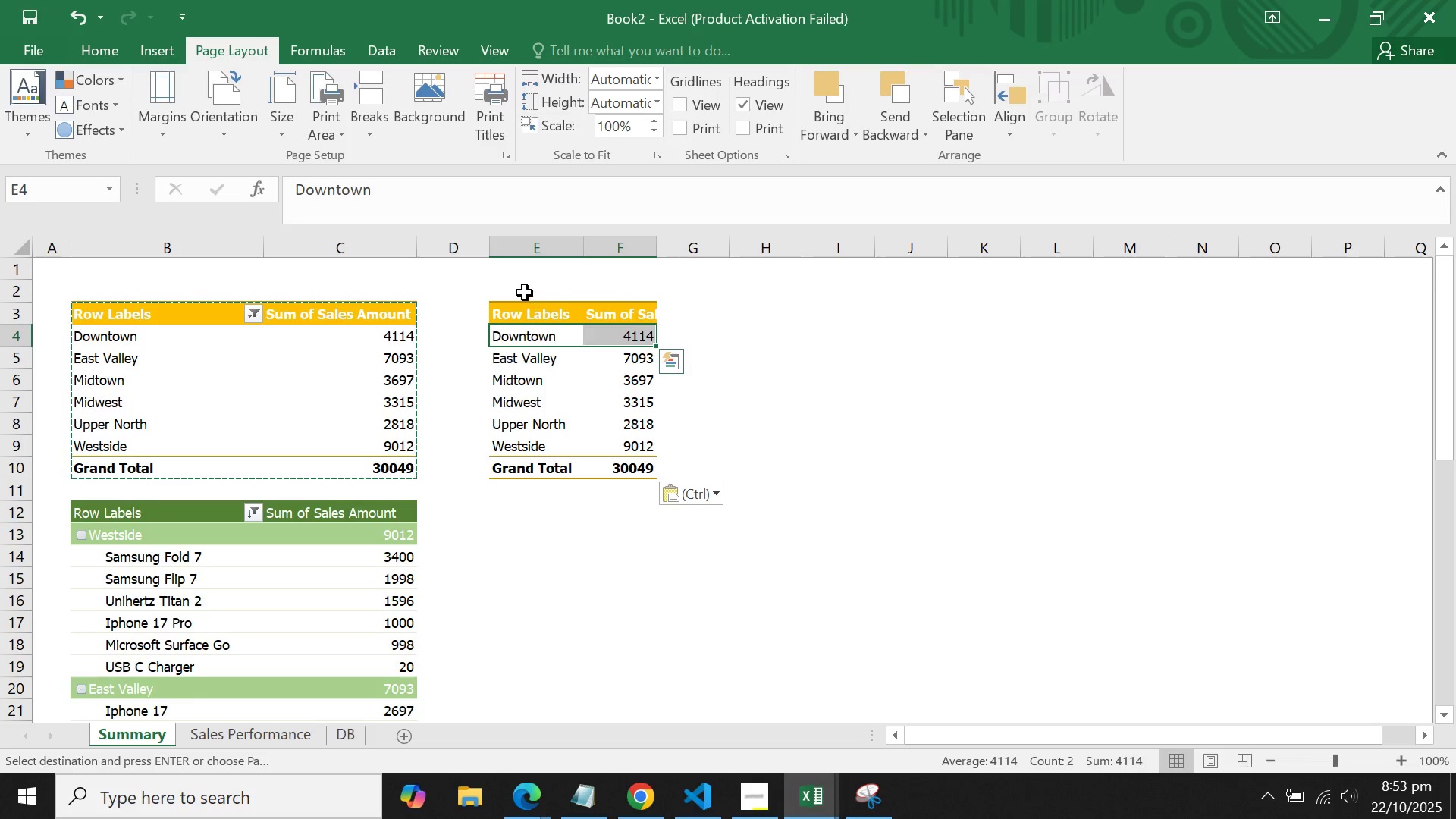 
left_click([525, 293])
 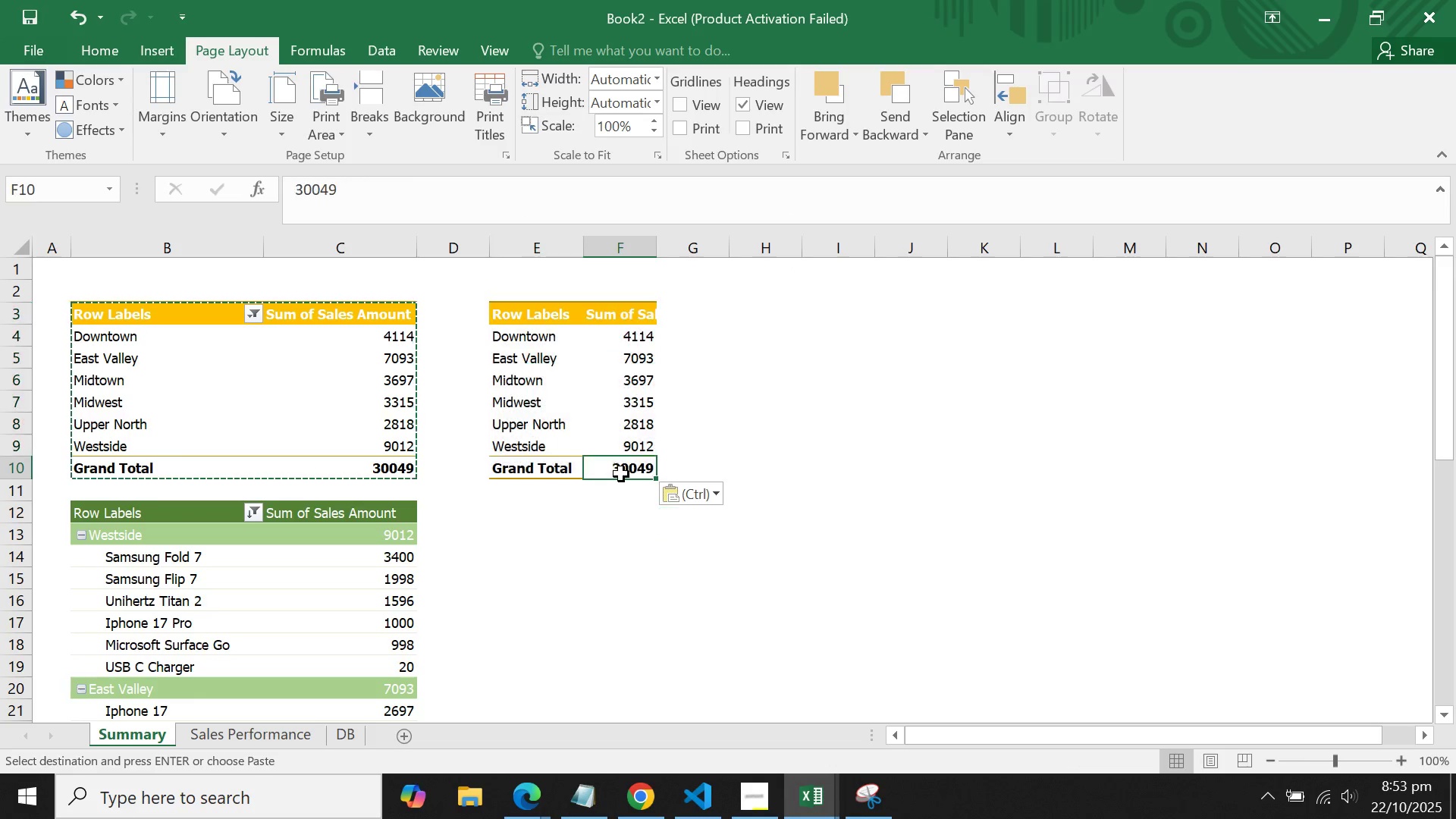 
double_click([622, 465])
 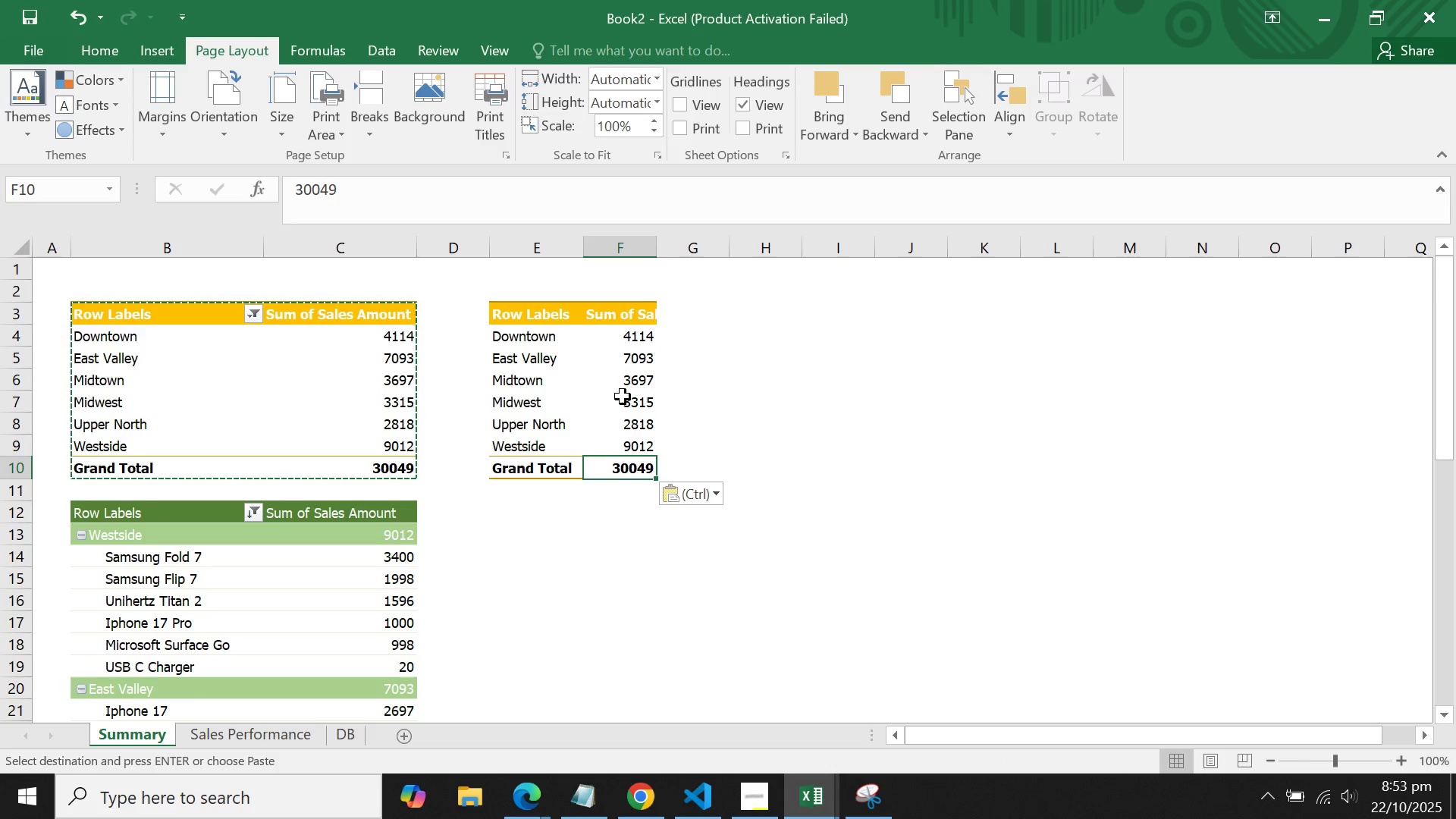 
triple_click([623, 397])
 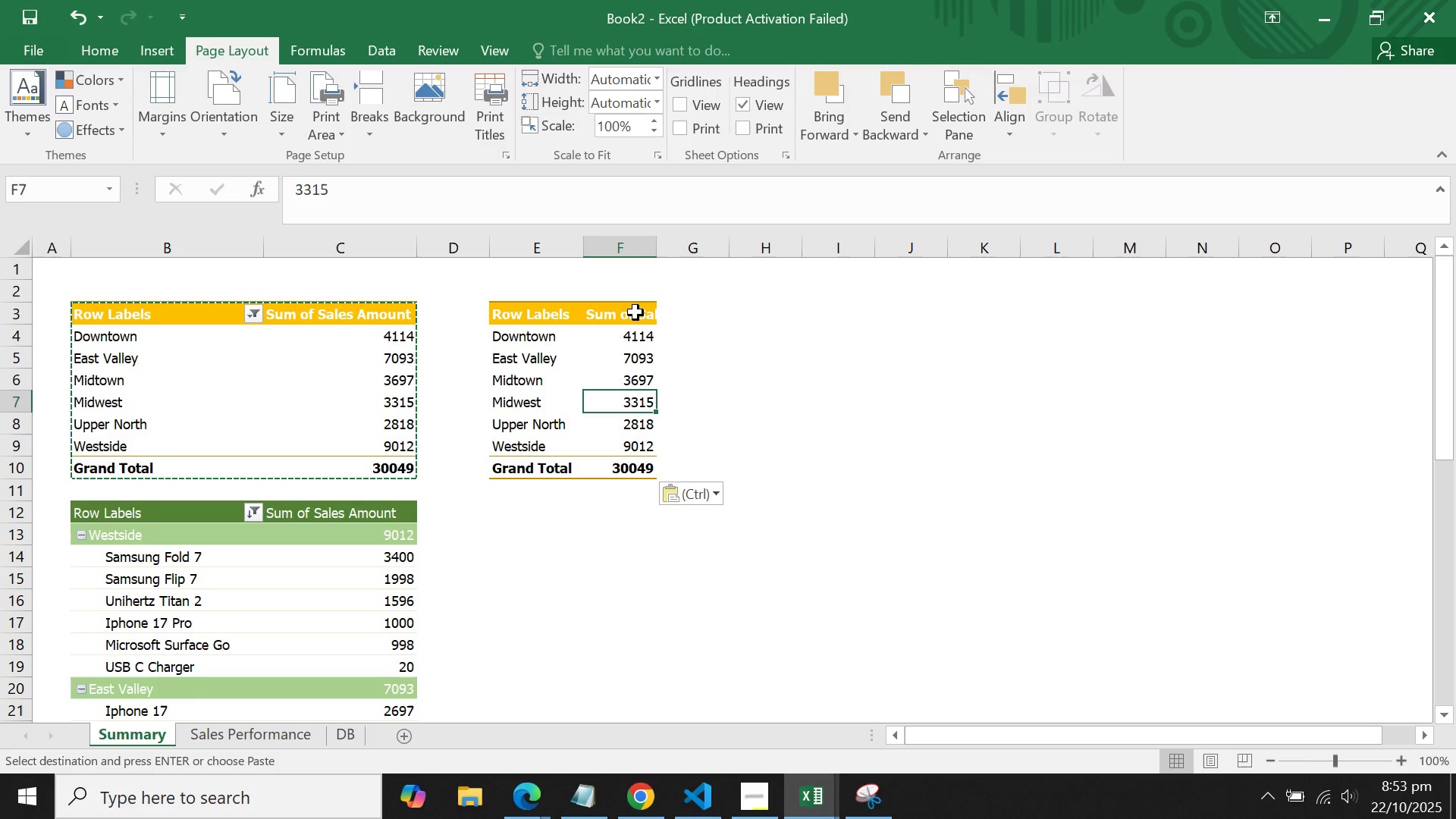 
left_click([635, 309])
 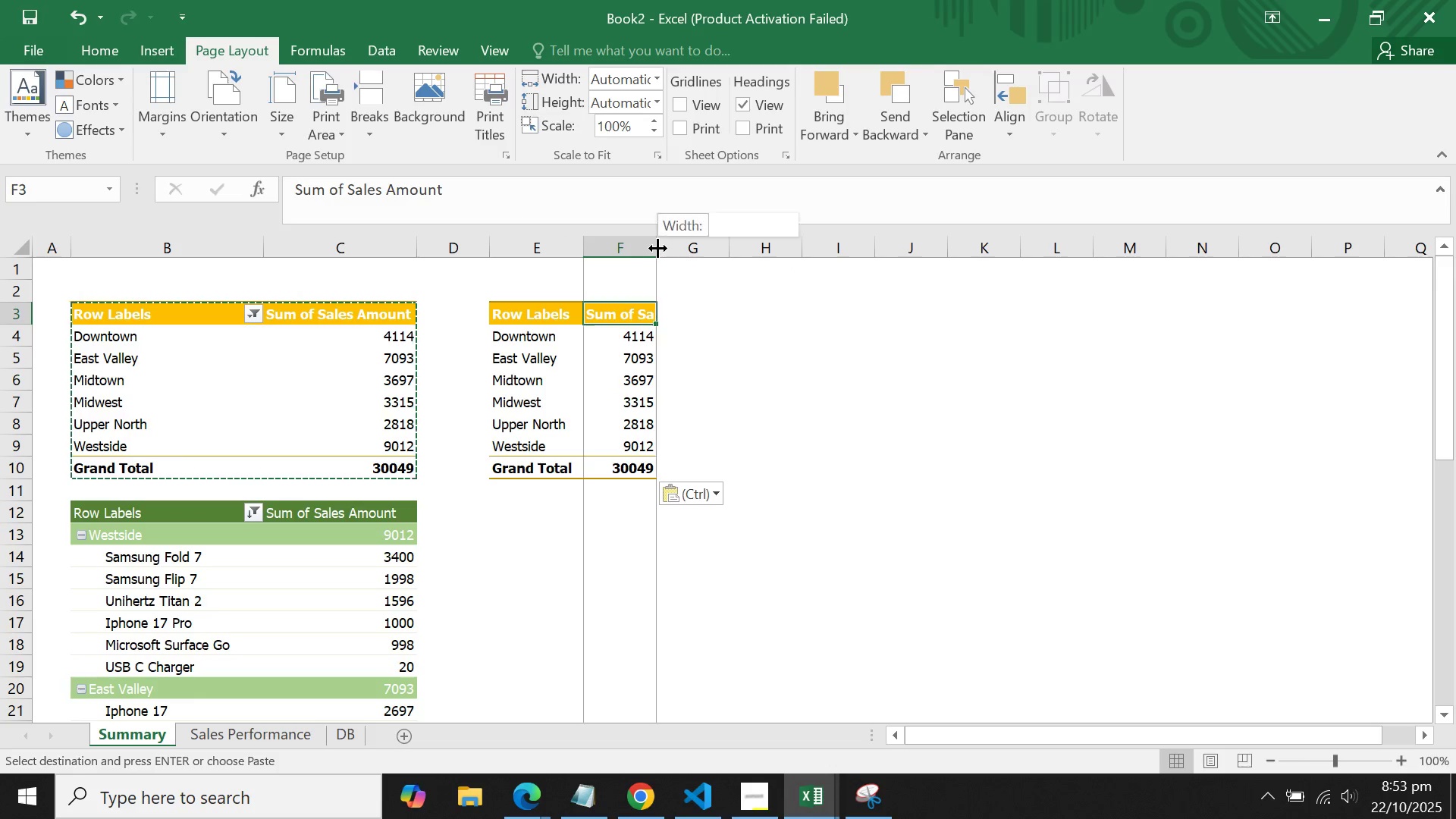 
double_click([657, 248])
 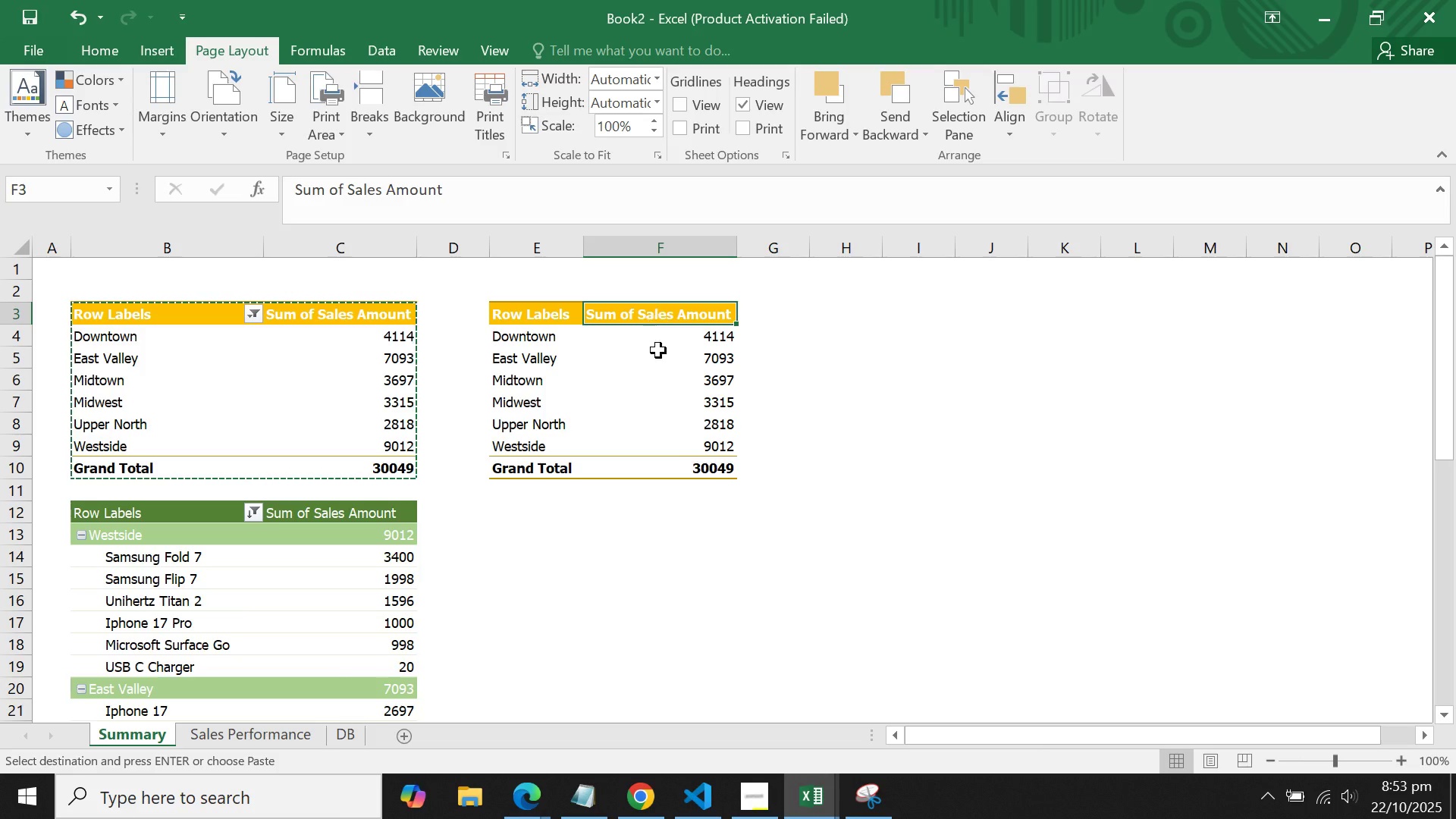 
triple_click([658, 350])
 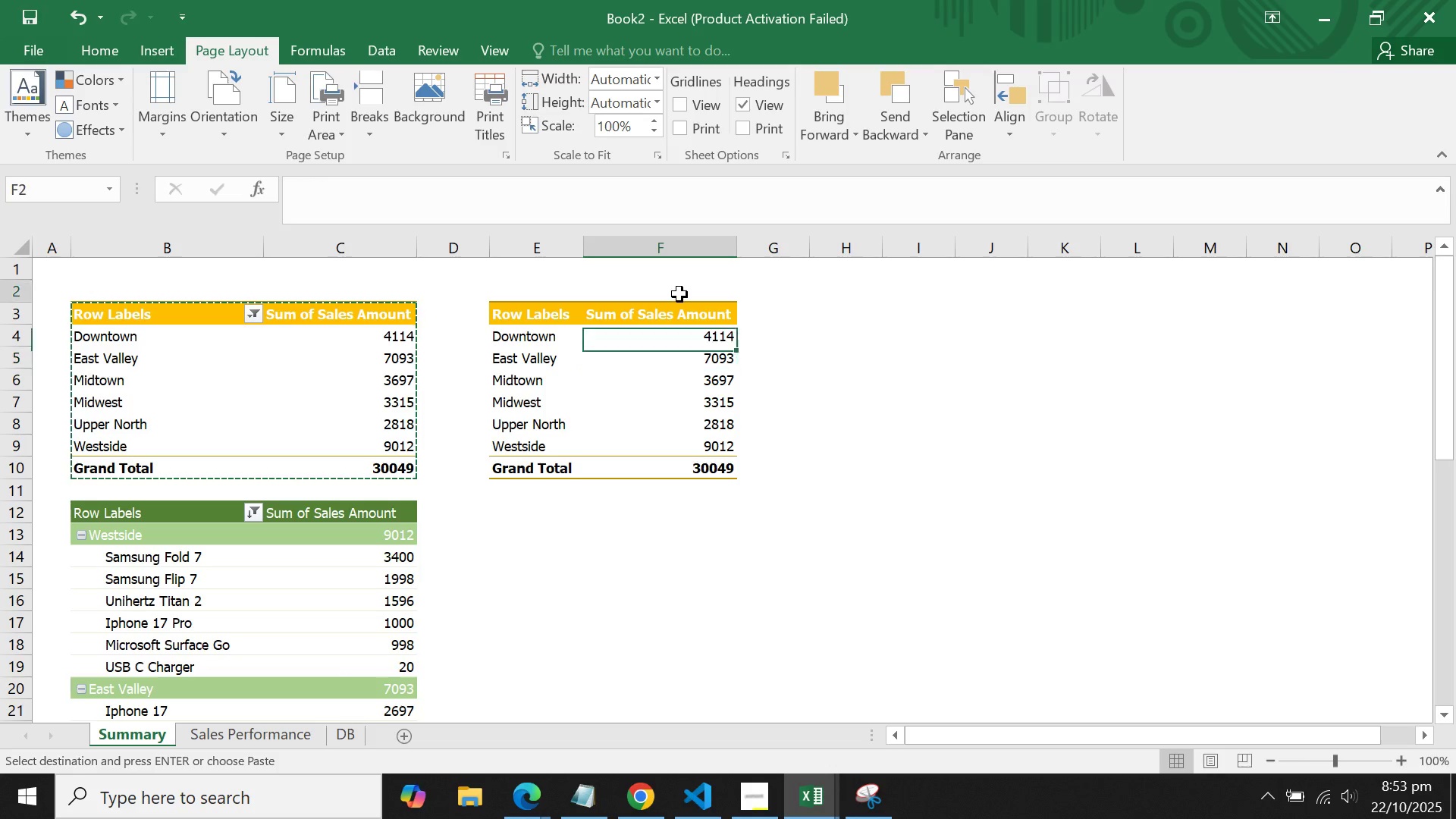 
triple_click([679, 294])
 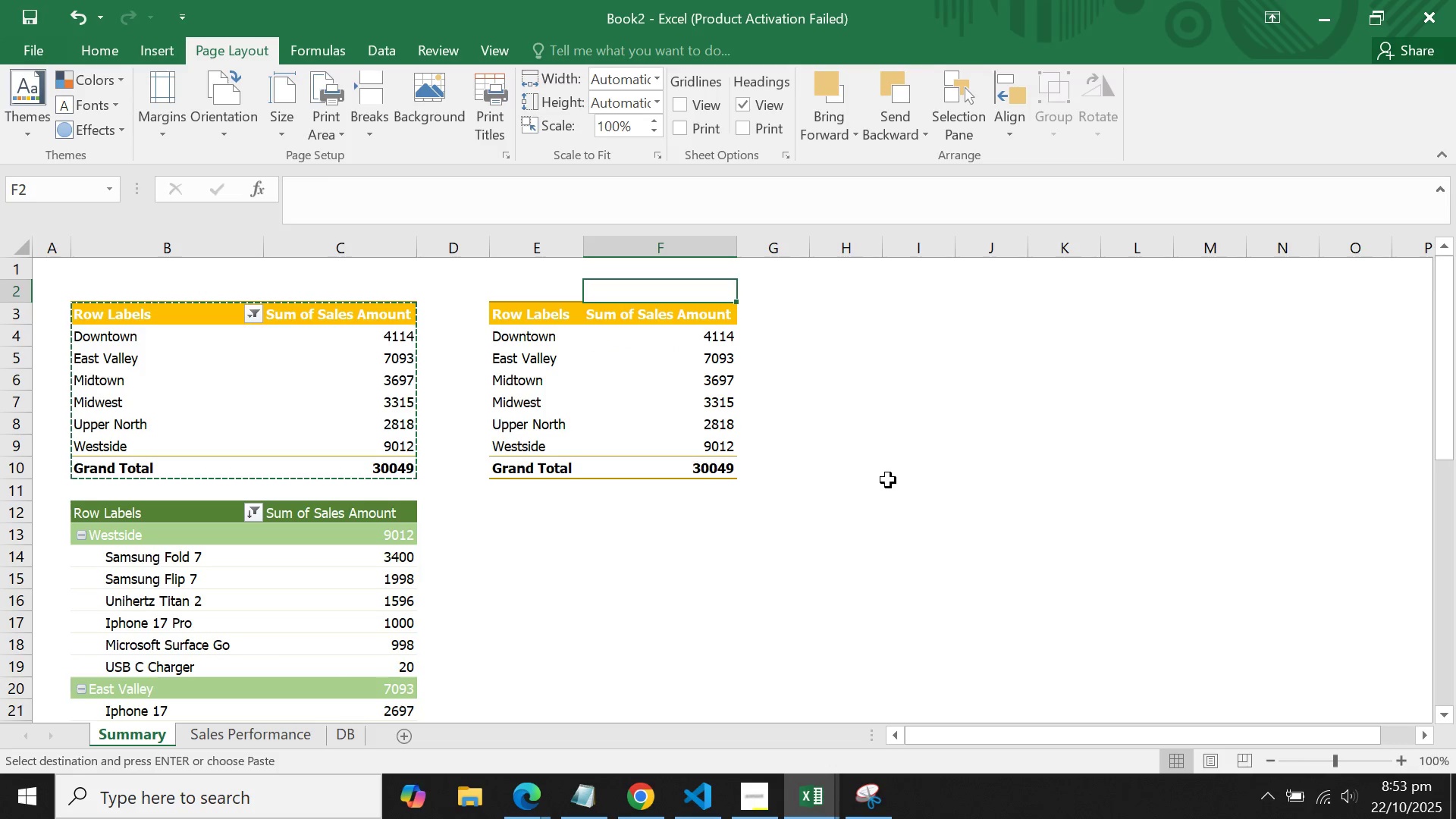 
wait(7.95)
 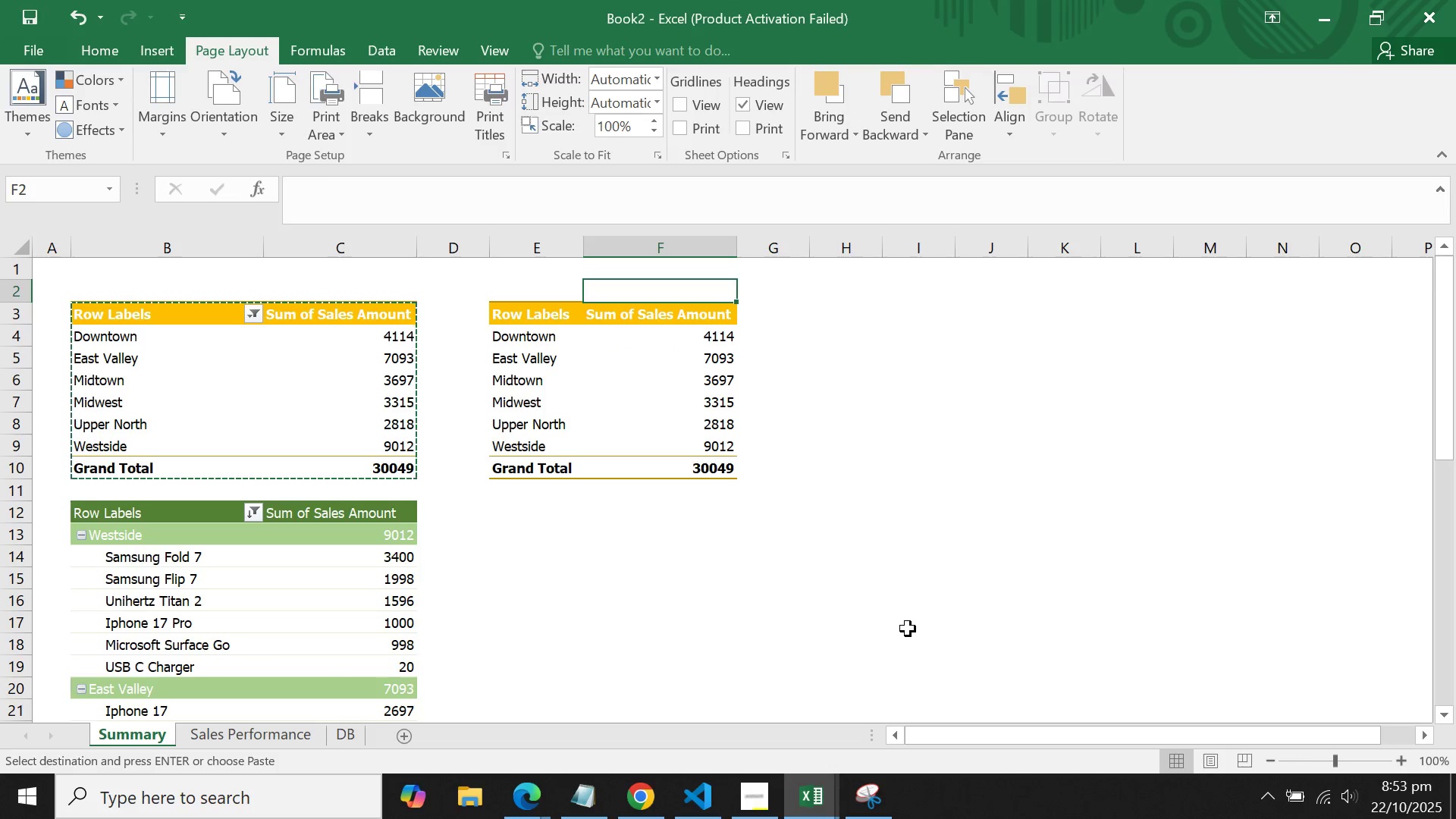 
double_click([700, 425])
 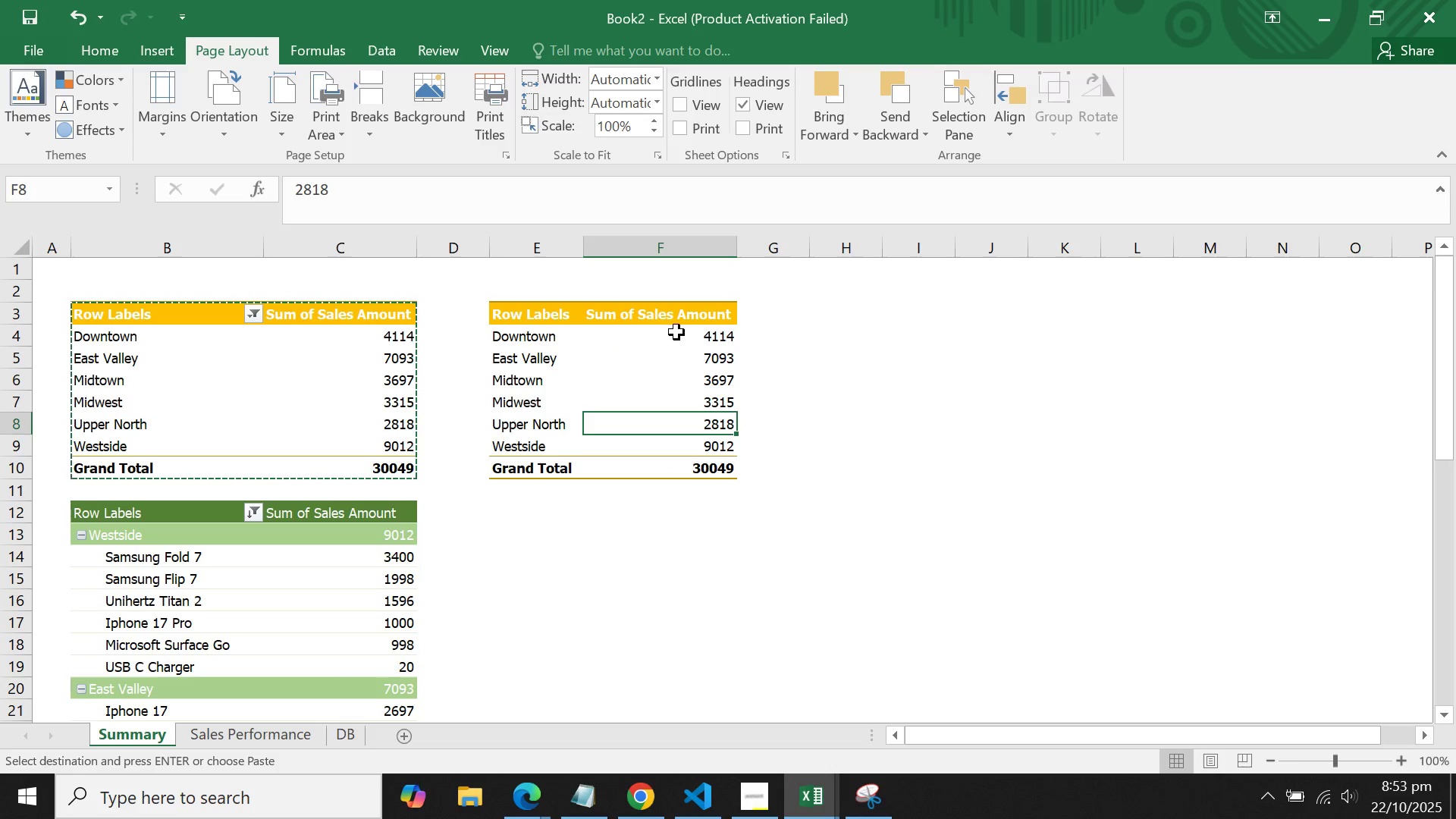 
left_click([676, 332])
 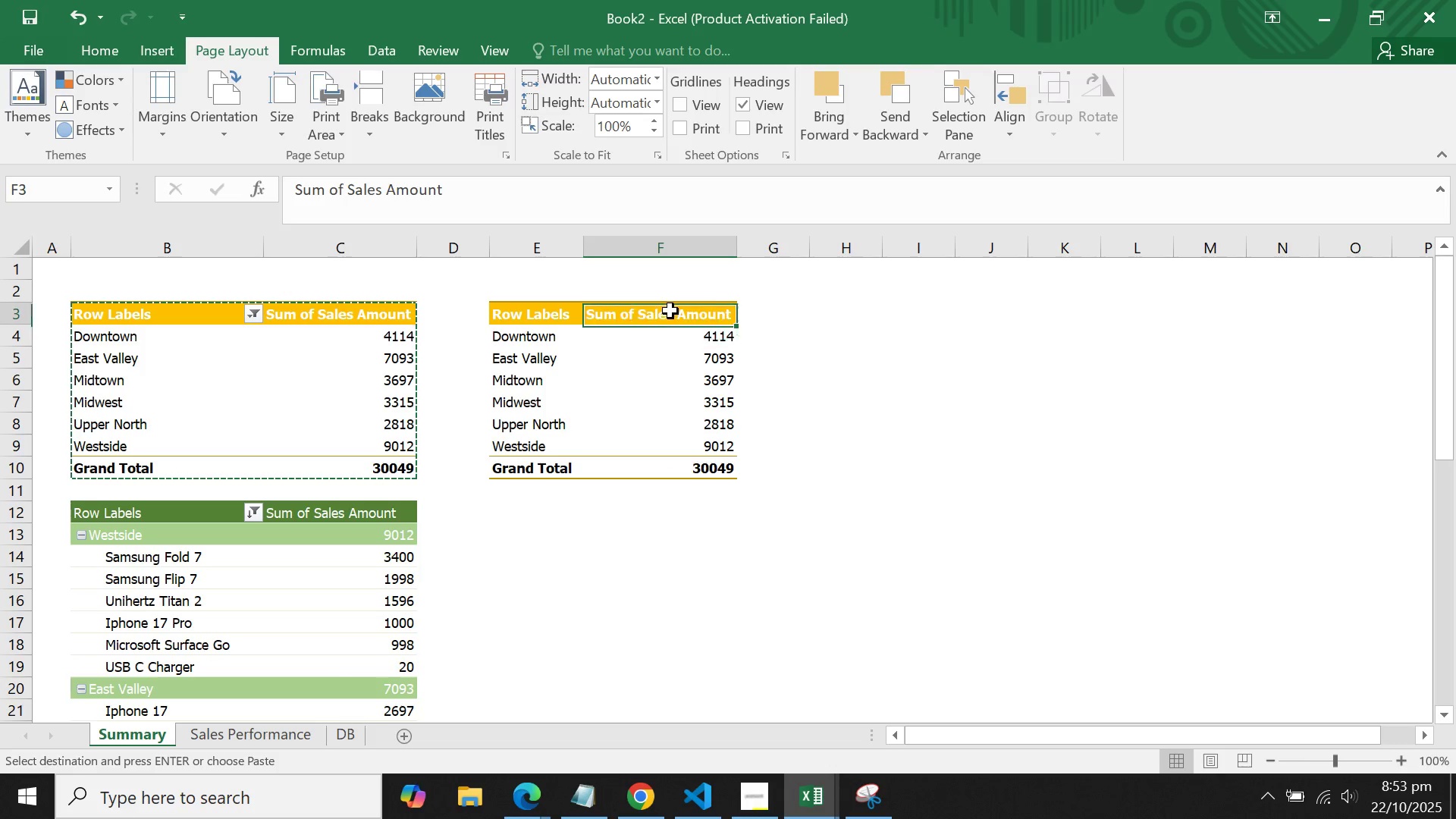 
left_click([670, 311])
 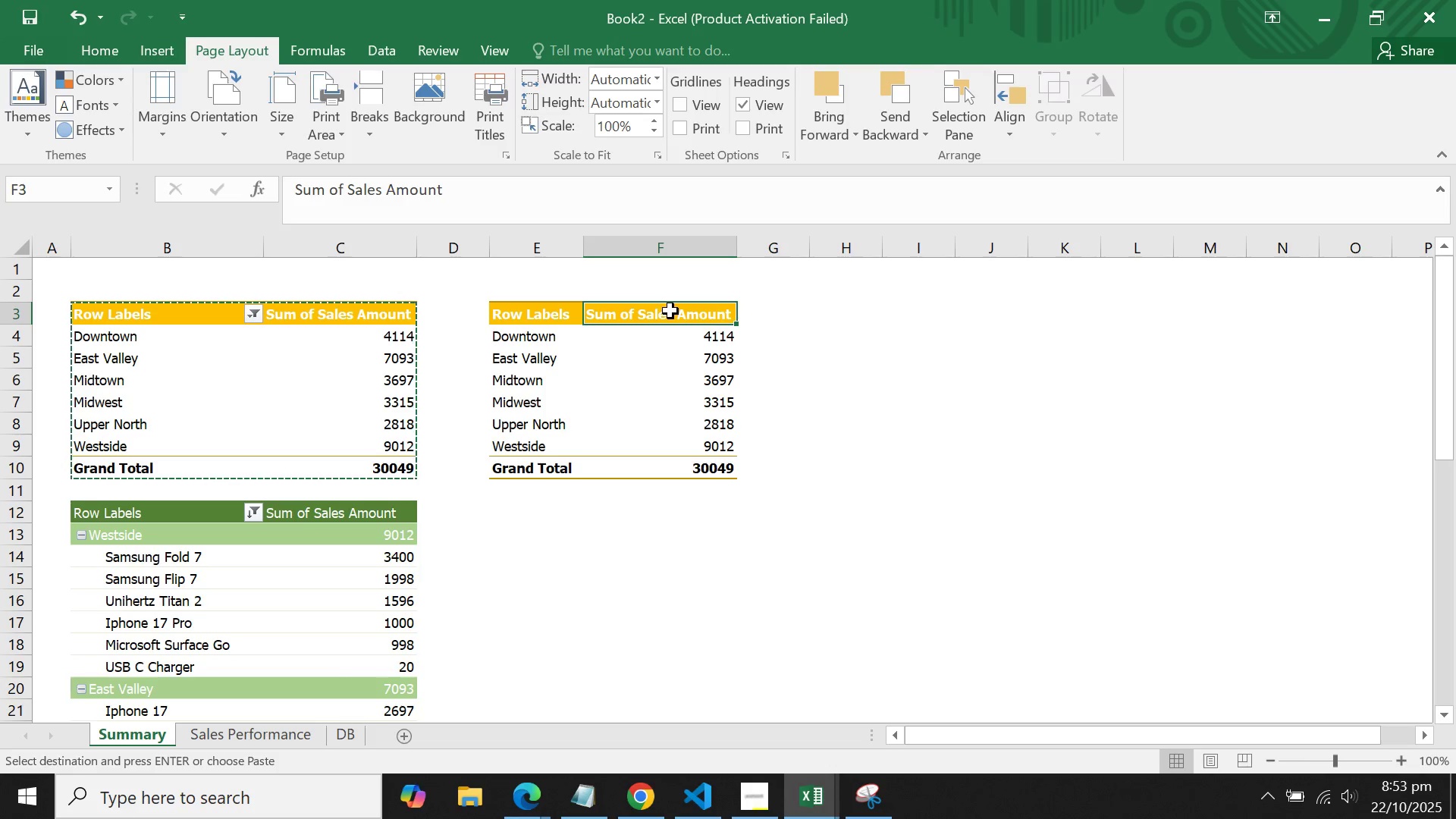 
wait(5.35)
 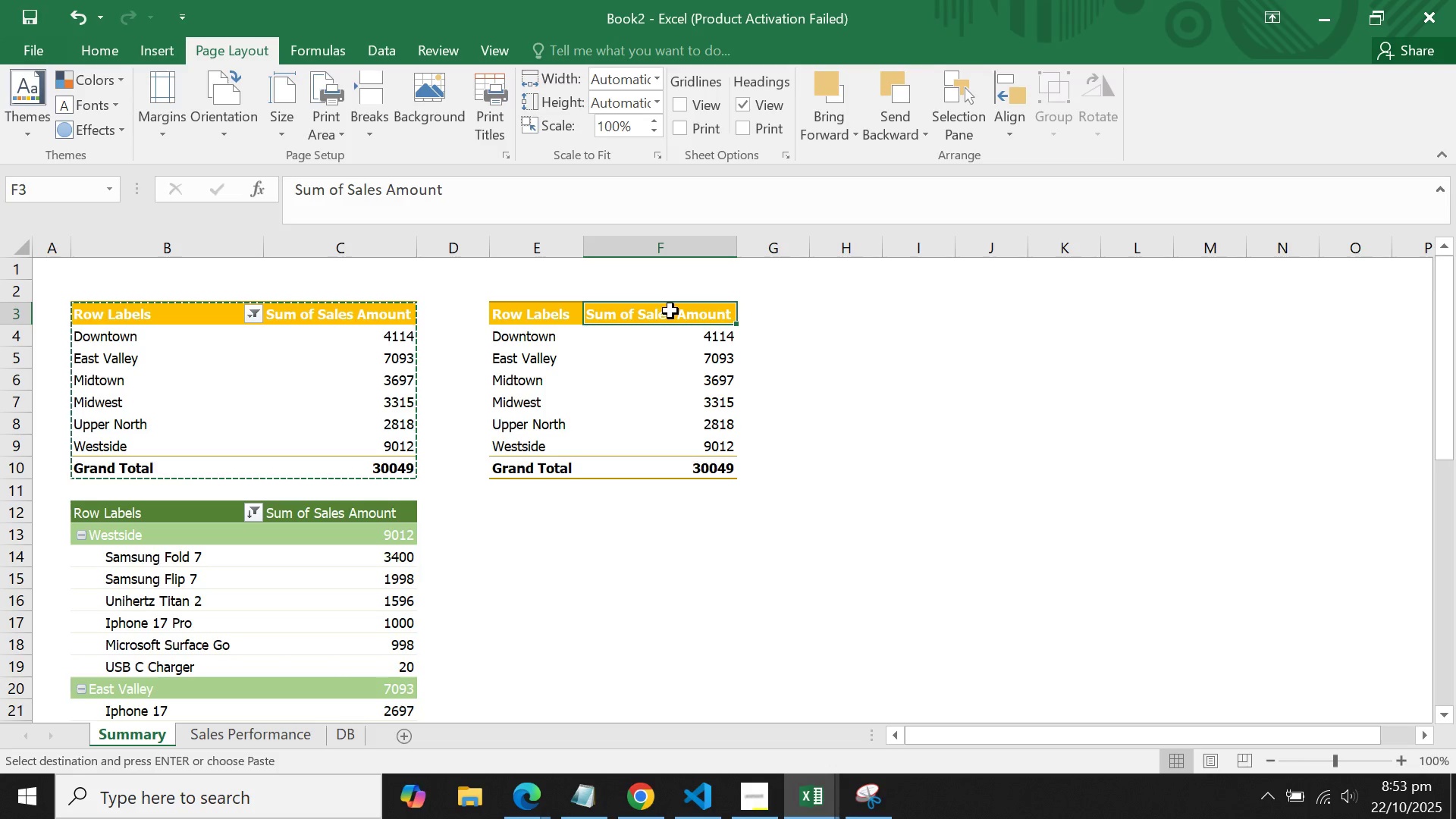 
left_click([475, 310])
 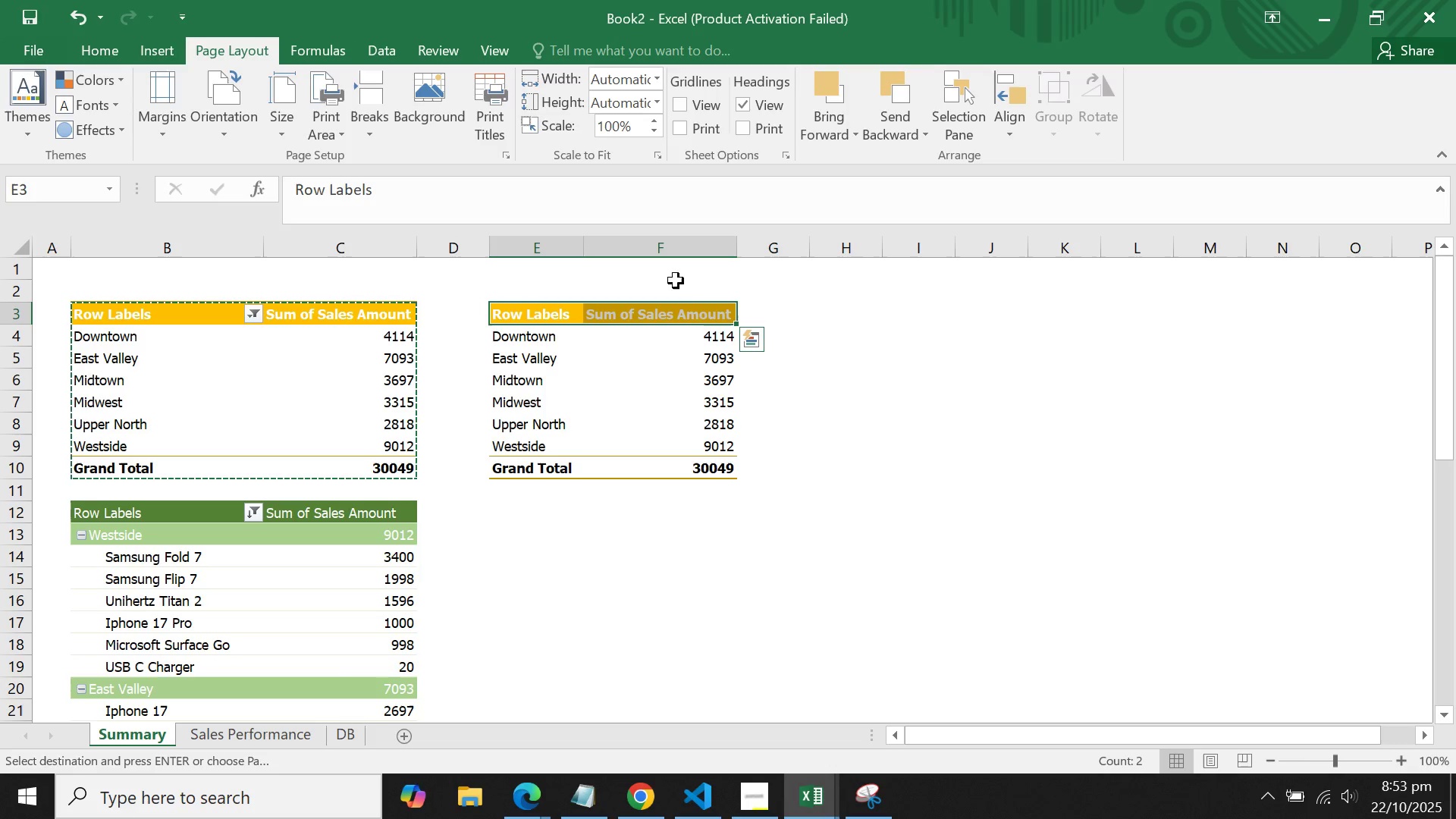 
left_click([704, 328])
 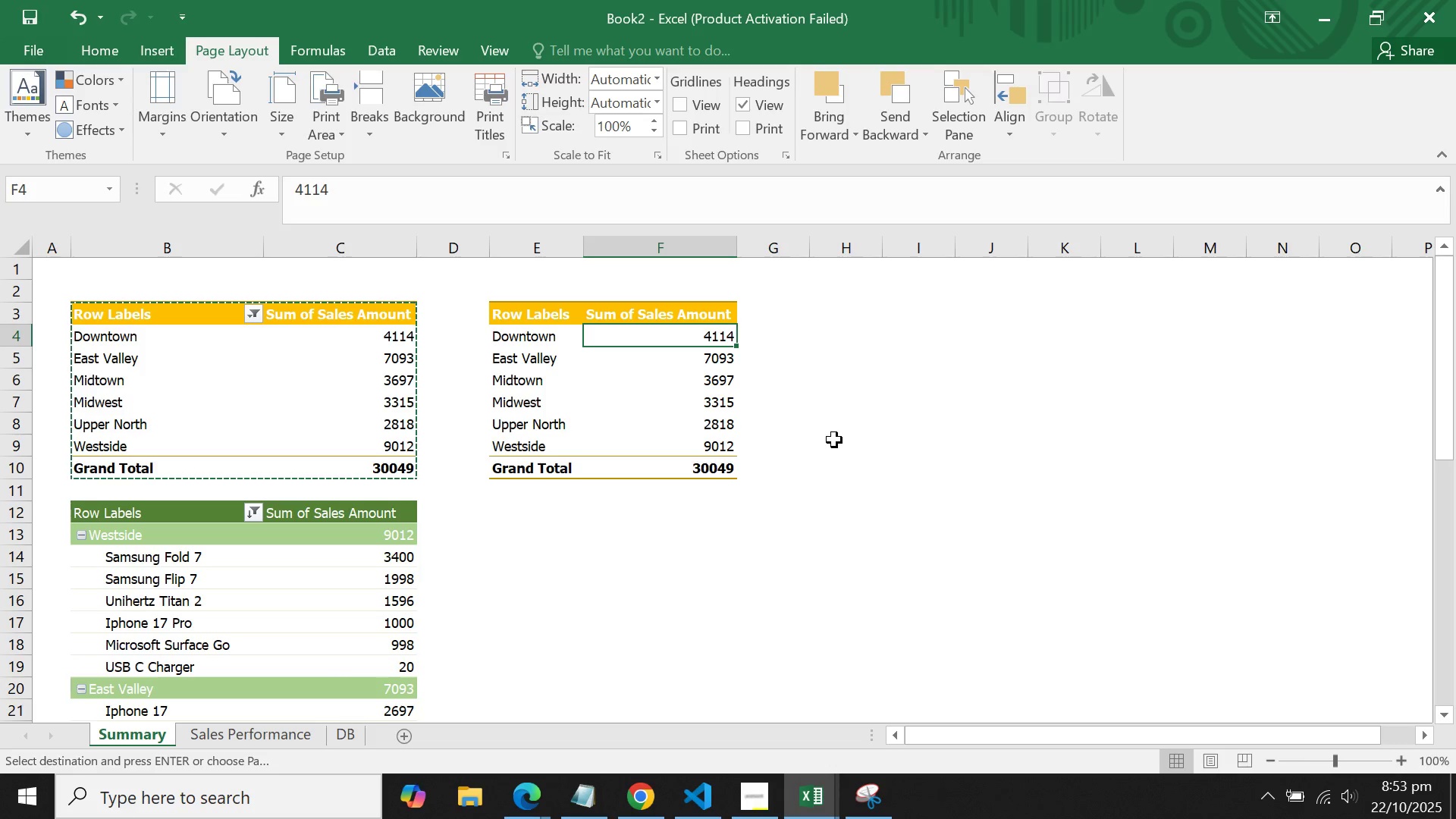 
wait(10.51)
 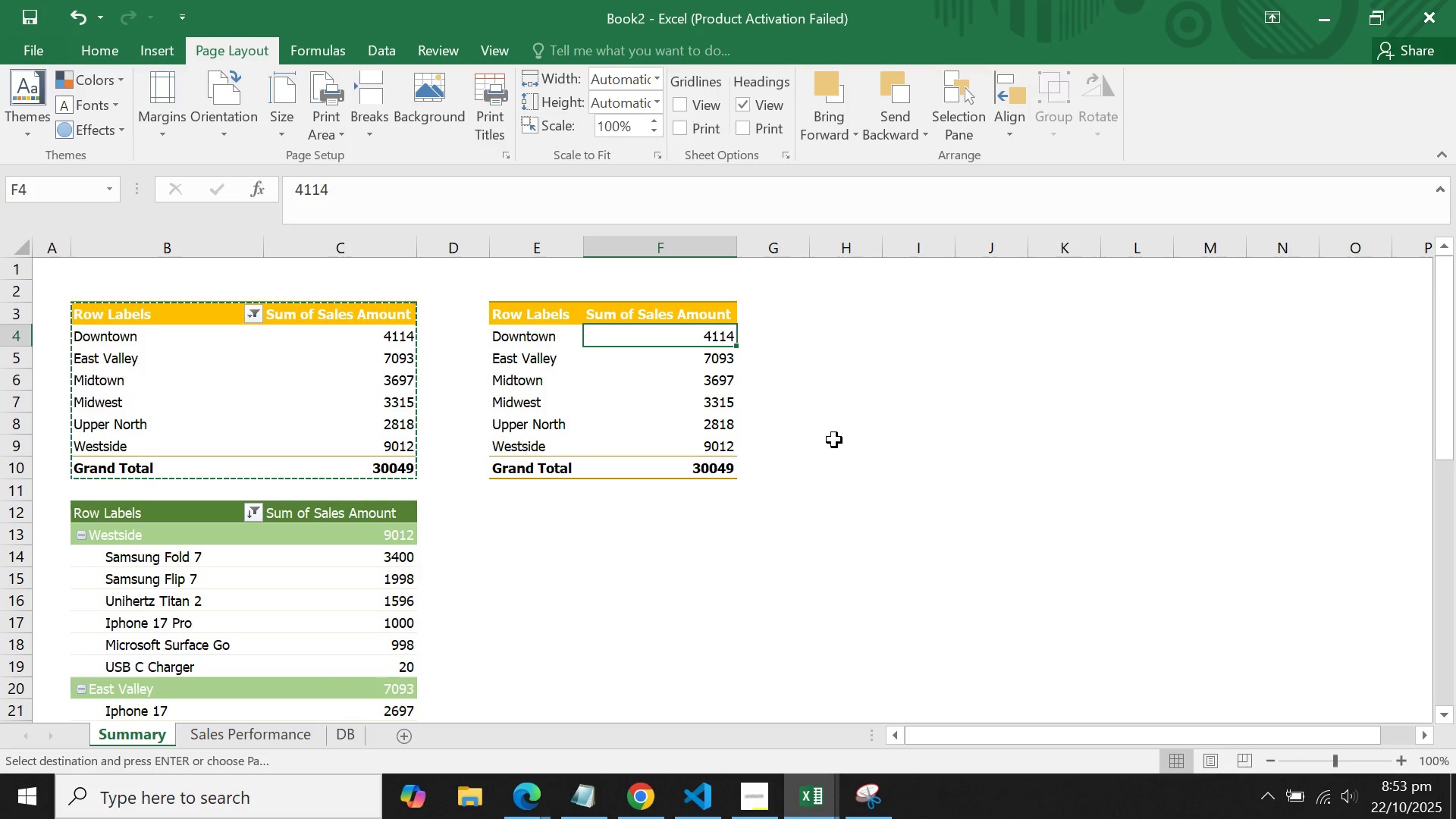 
double_click([616, 301])
 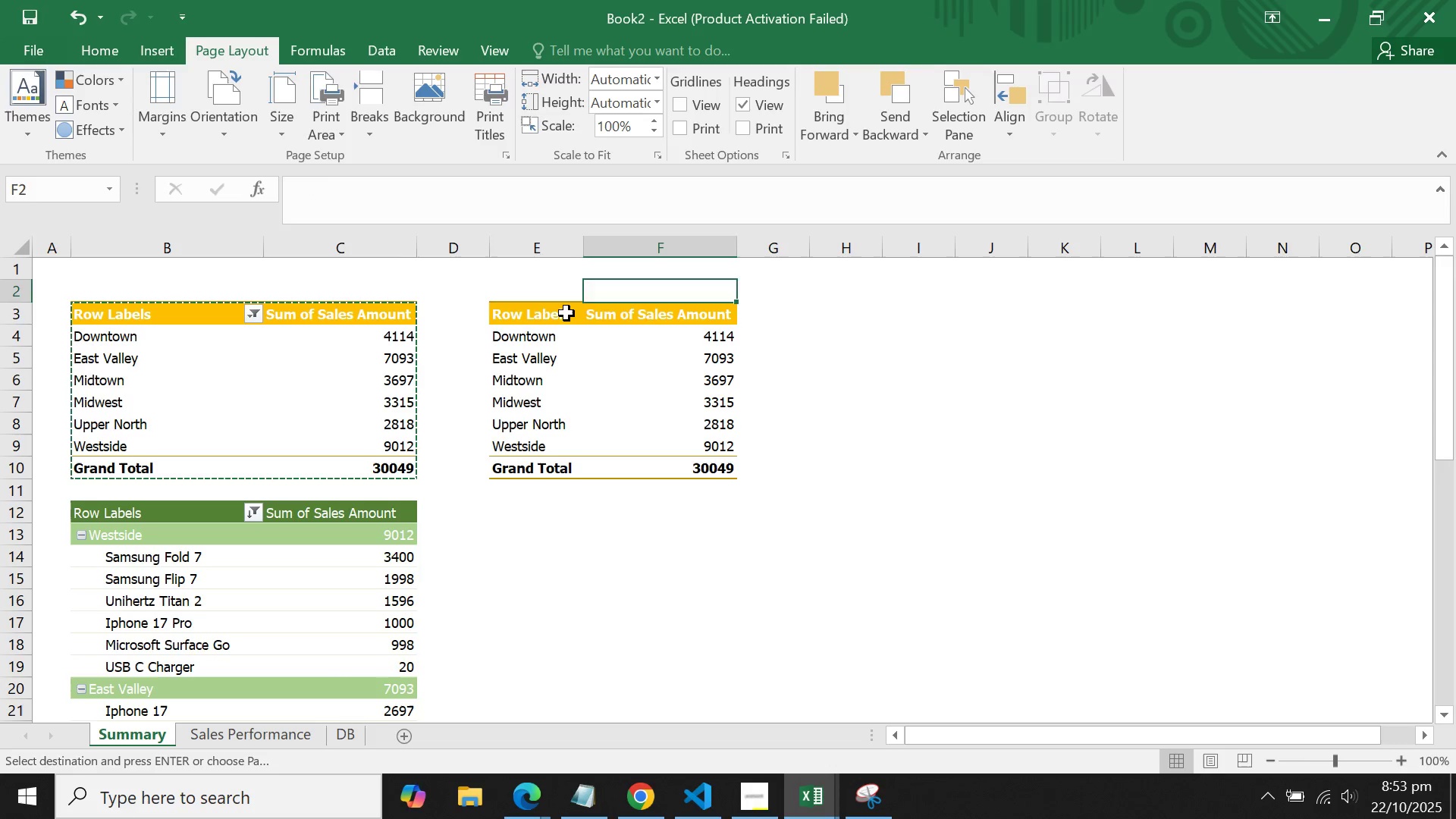 
triple_click([566, 313])
 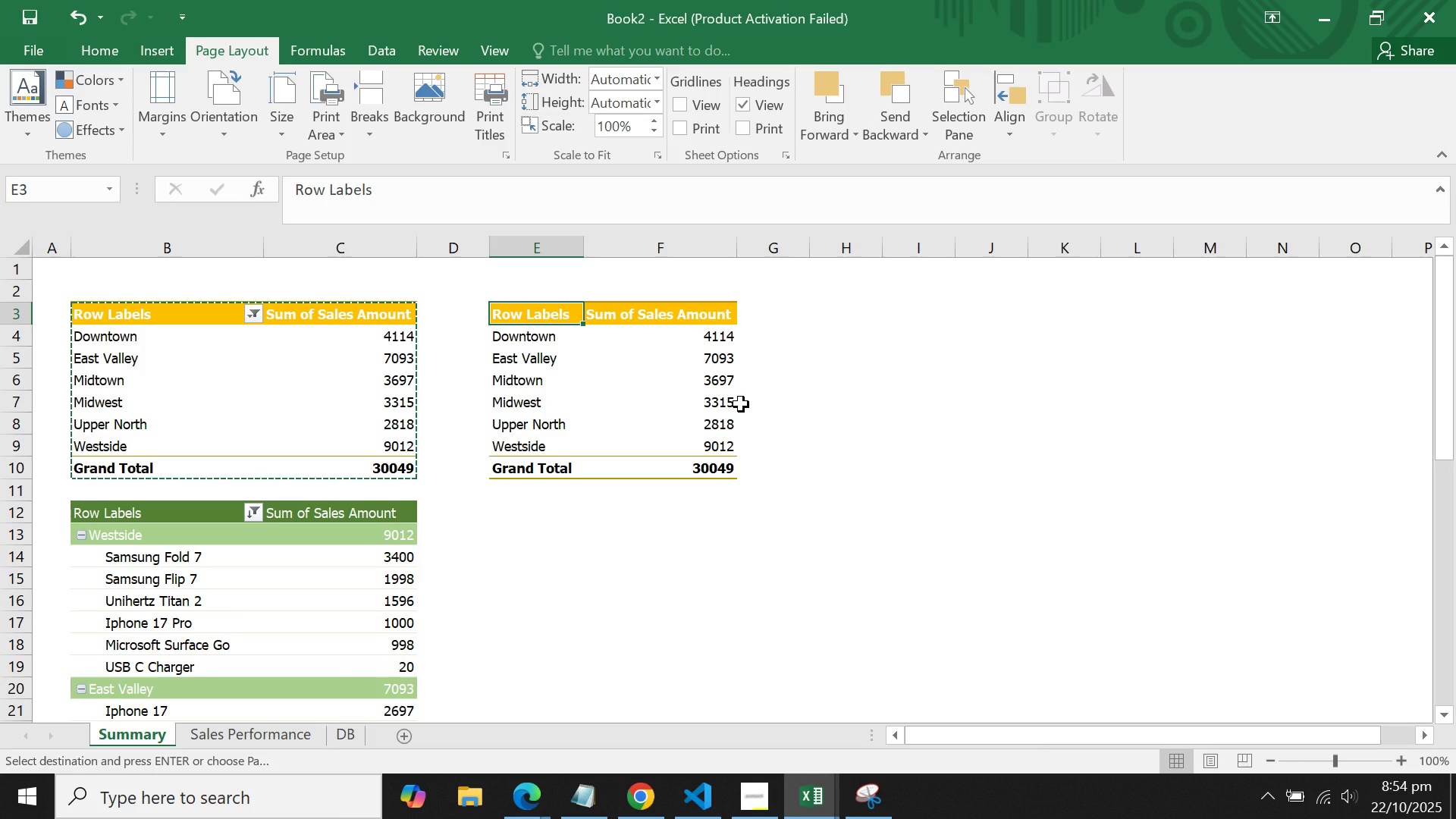 
type(Str)
key(Backspace)
type(orwe )
key(Backspace)
key(Backspace)
key(Backspace)
type(e Loa)
key(Backspace)
type(cation)
 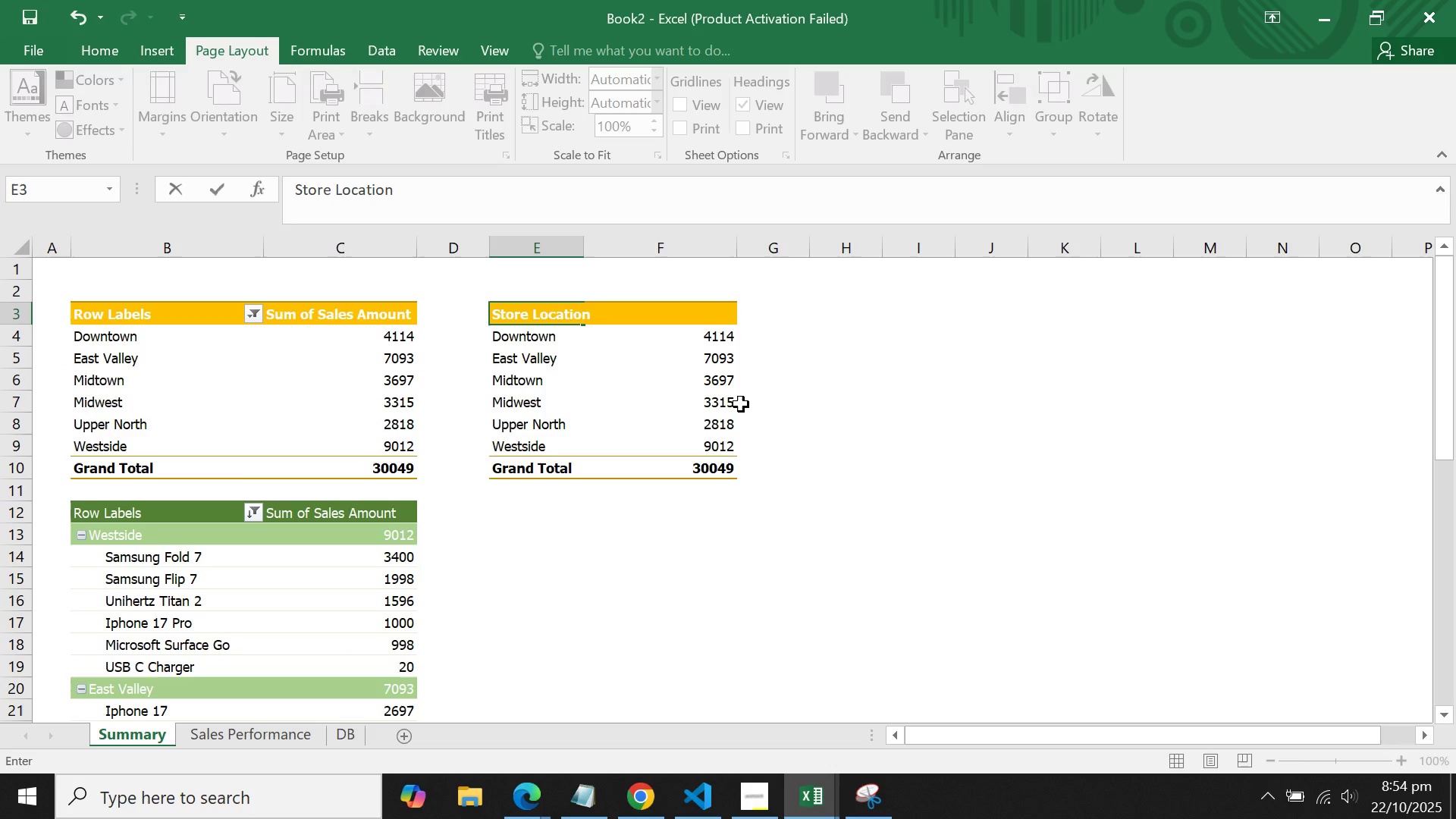 
key(Enter)
 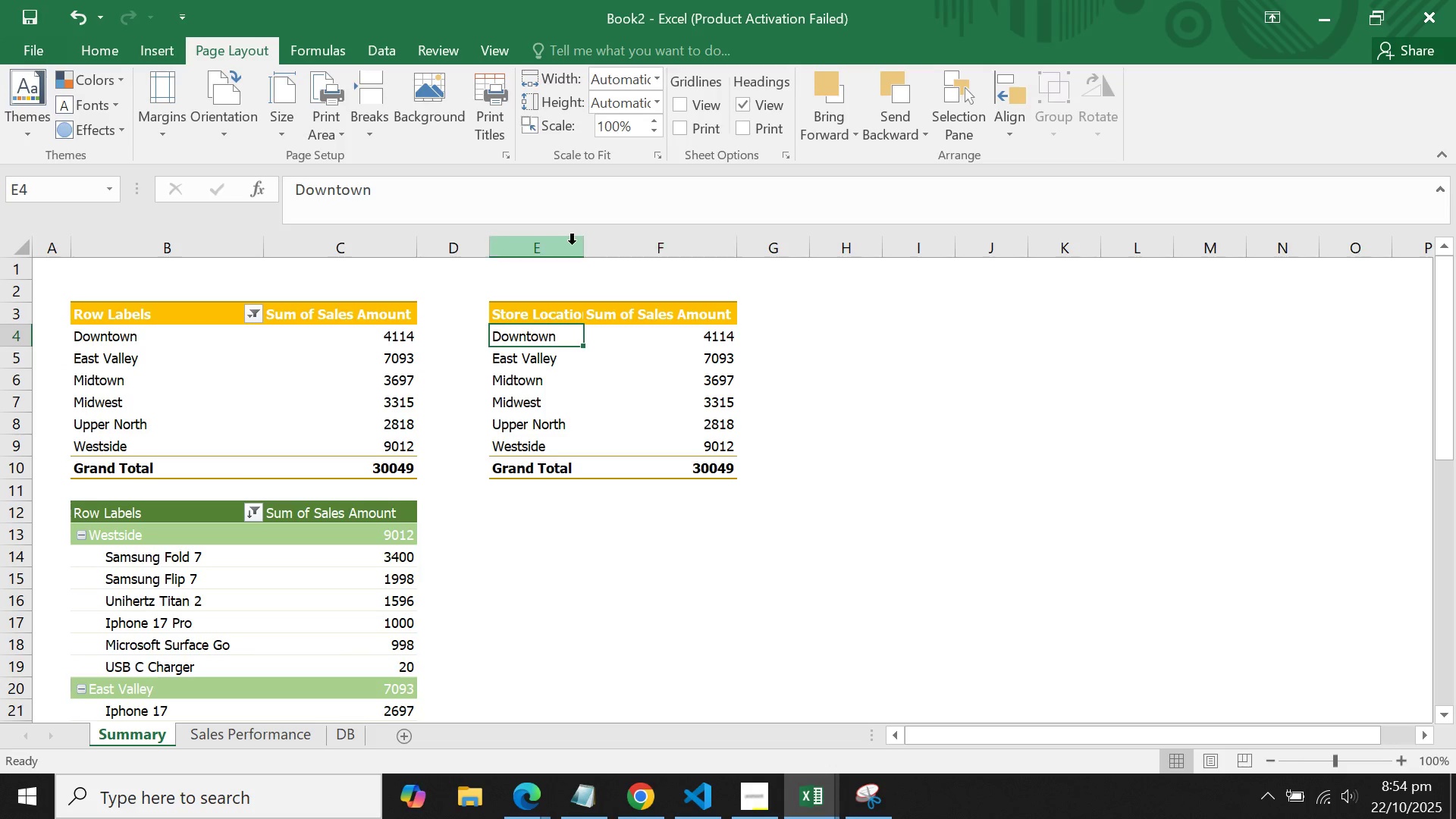 
left_click([582, 249])
 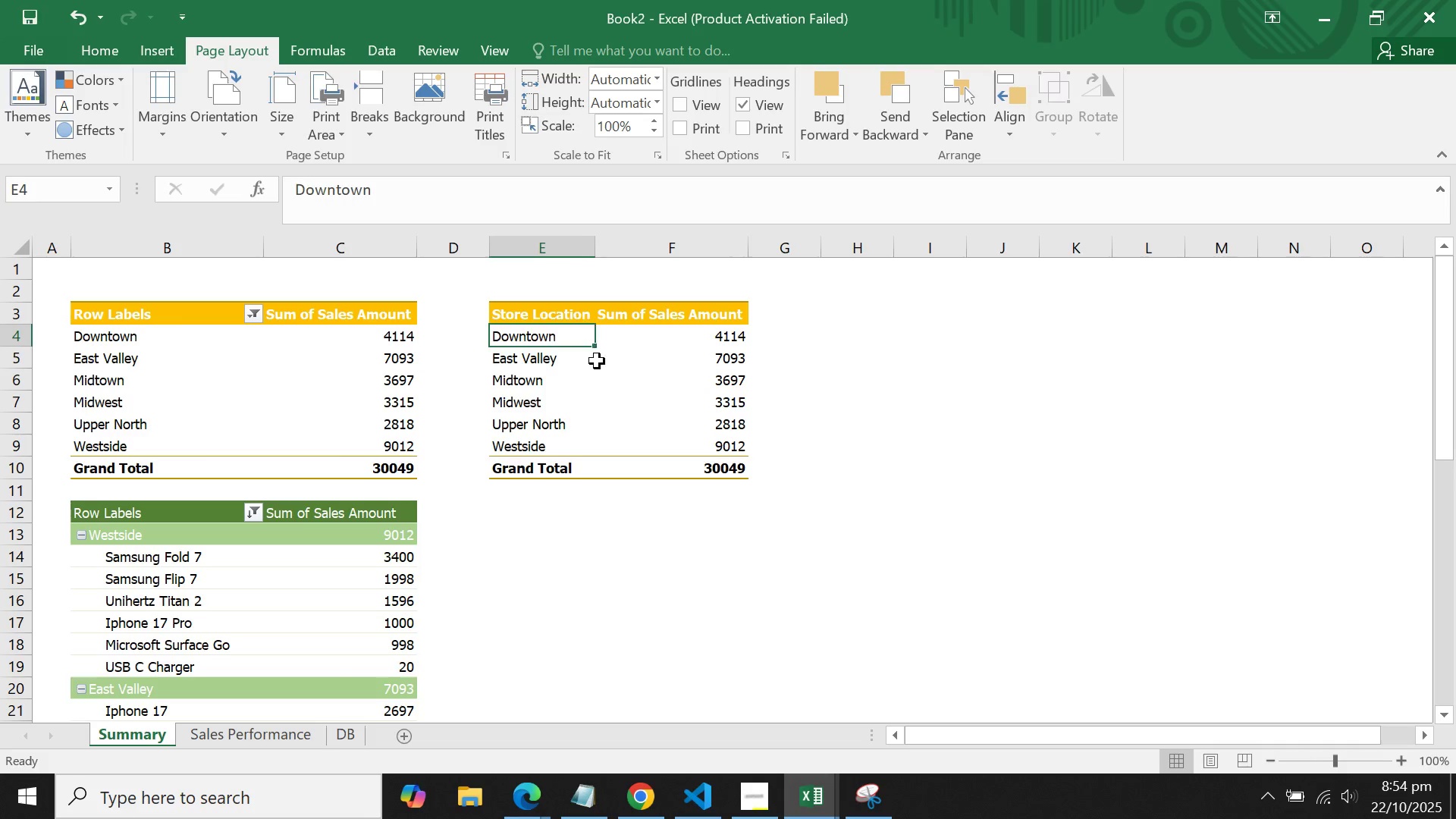 
left_click([597, 363])
 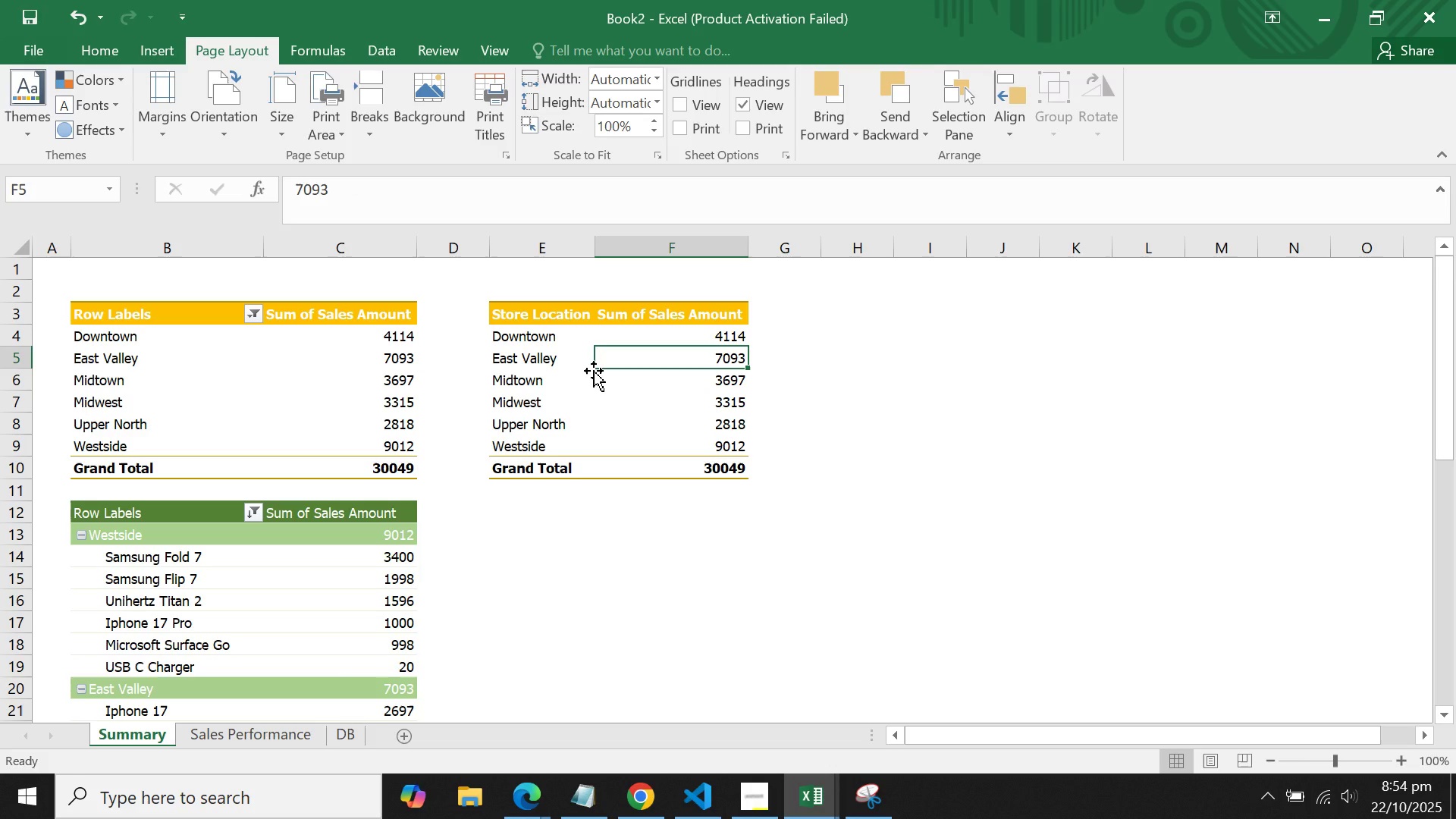 
wait(25.71)
 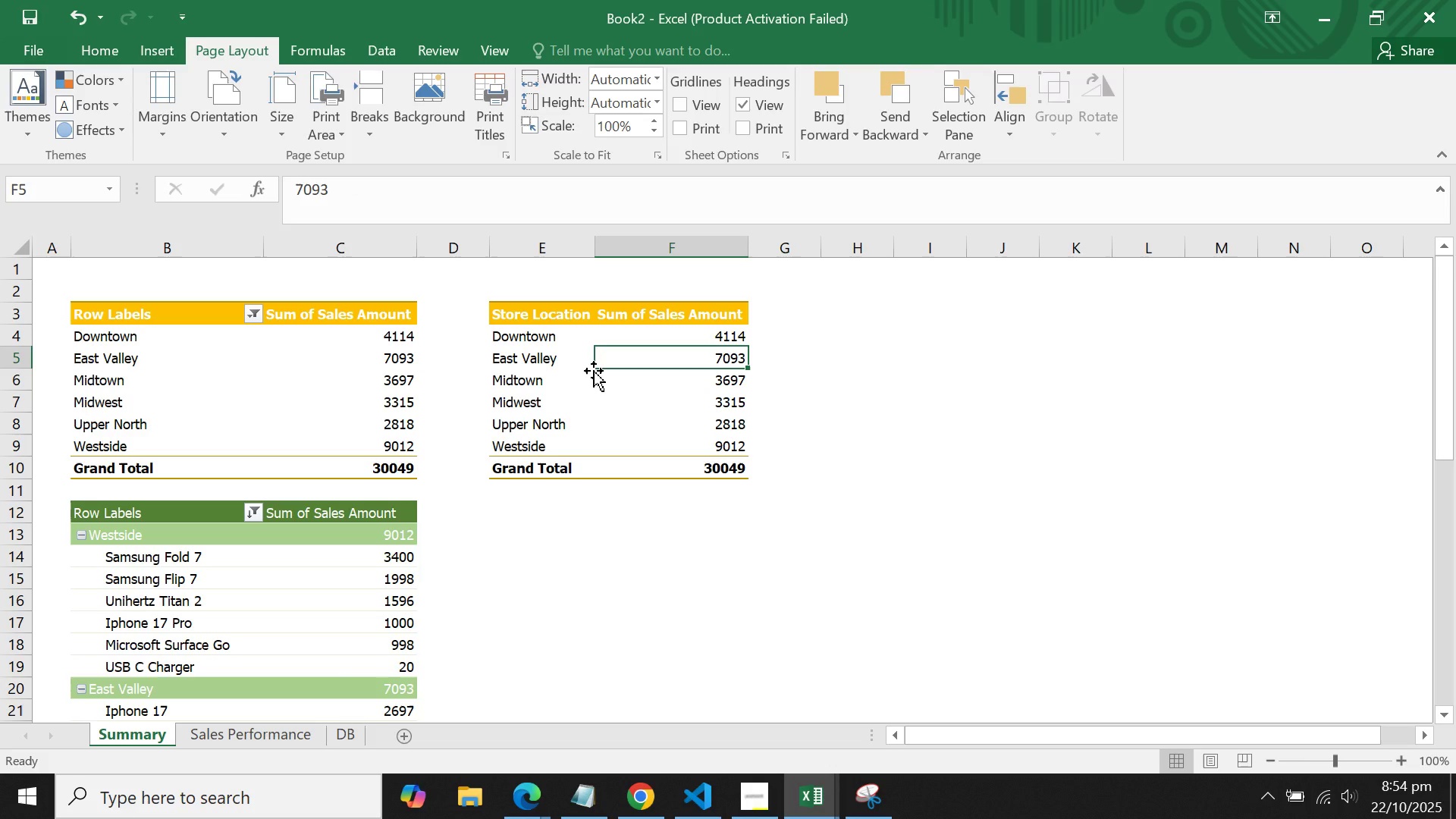 
double_click([660, 321])
 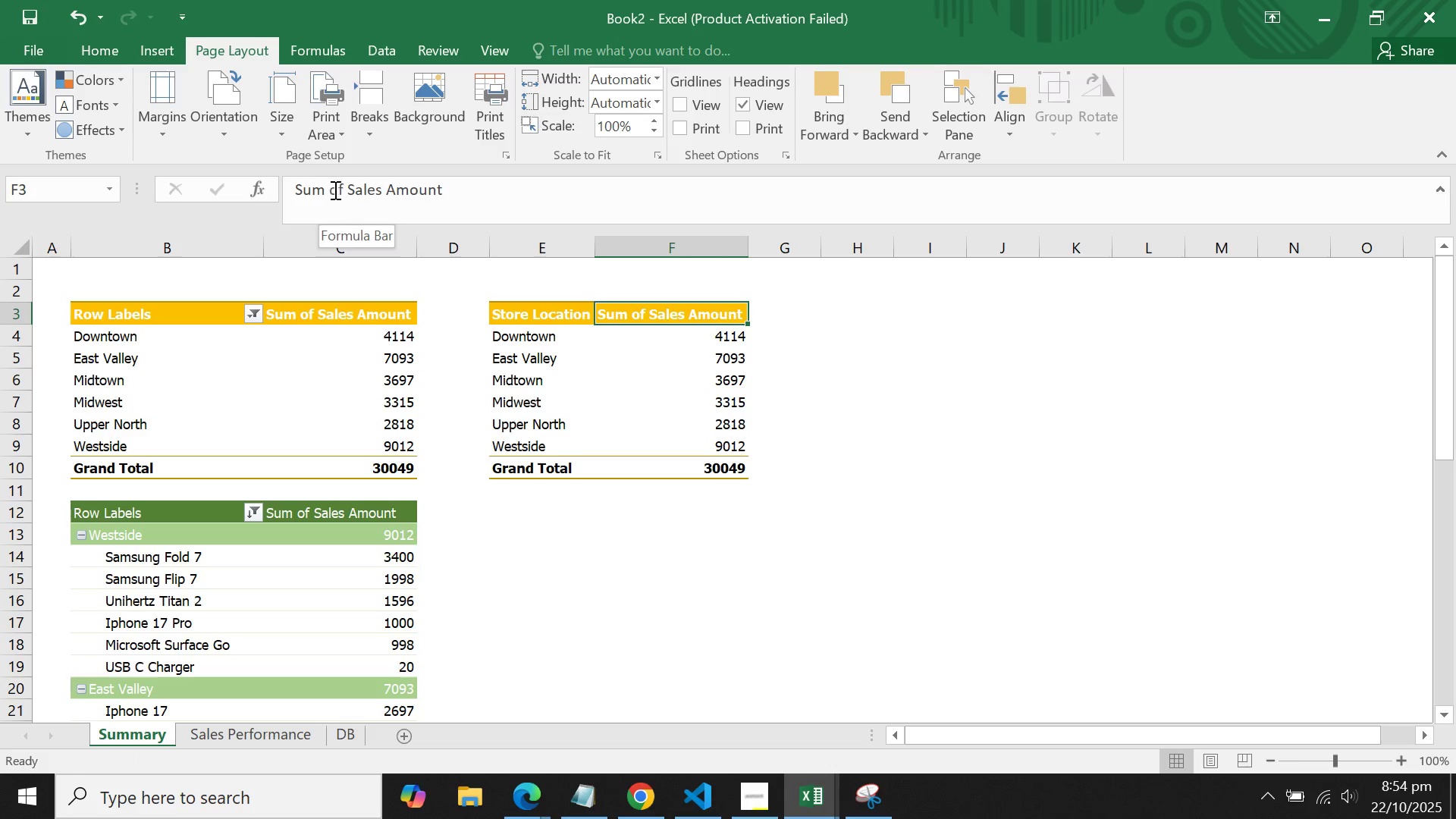 
left_click([350, 195])
 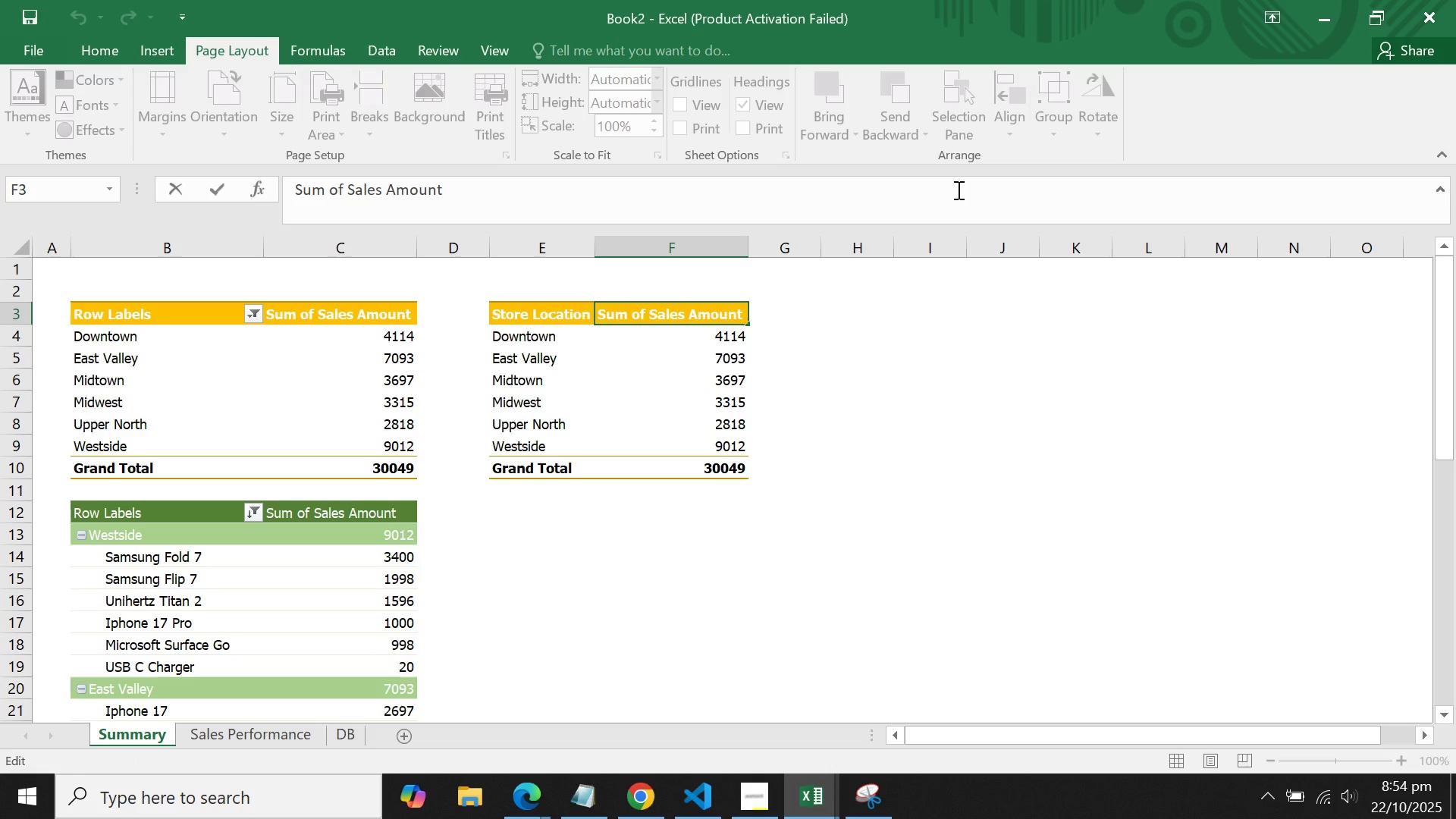 
hold_key(key=Backspace, duration=0.87)
 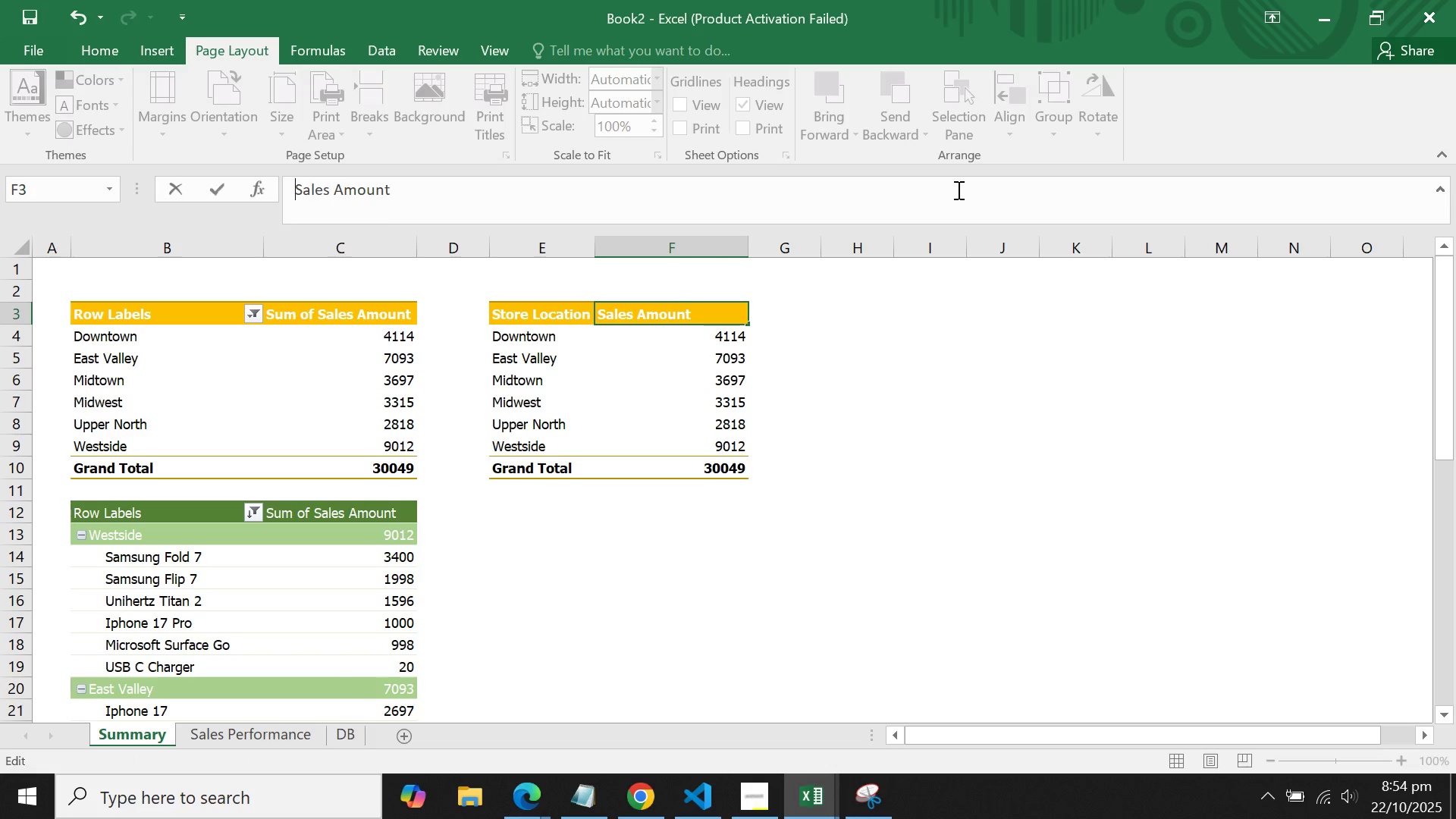 
key(Enter)
 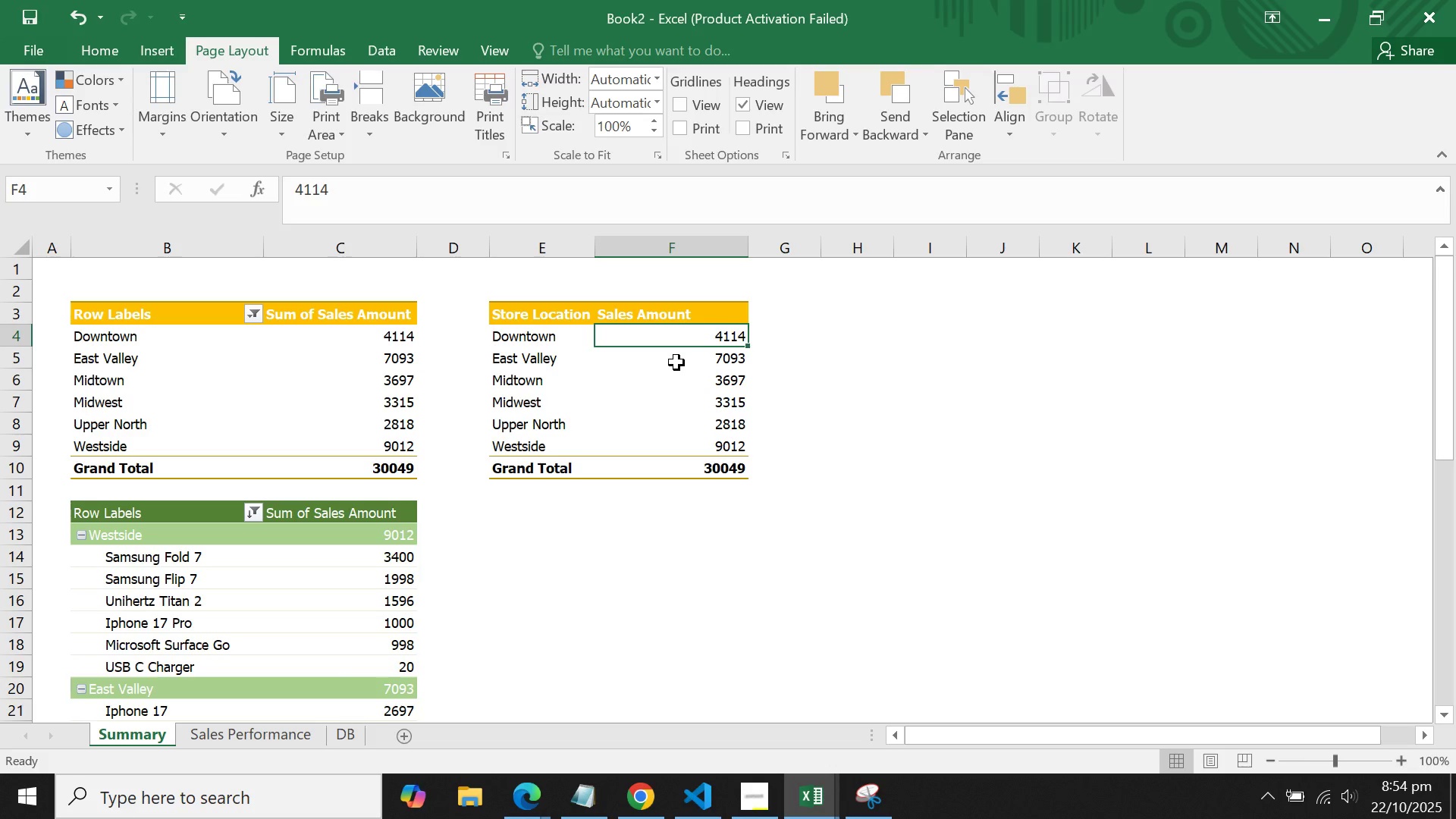 
double_click([666, 308])
 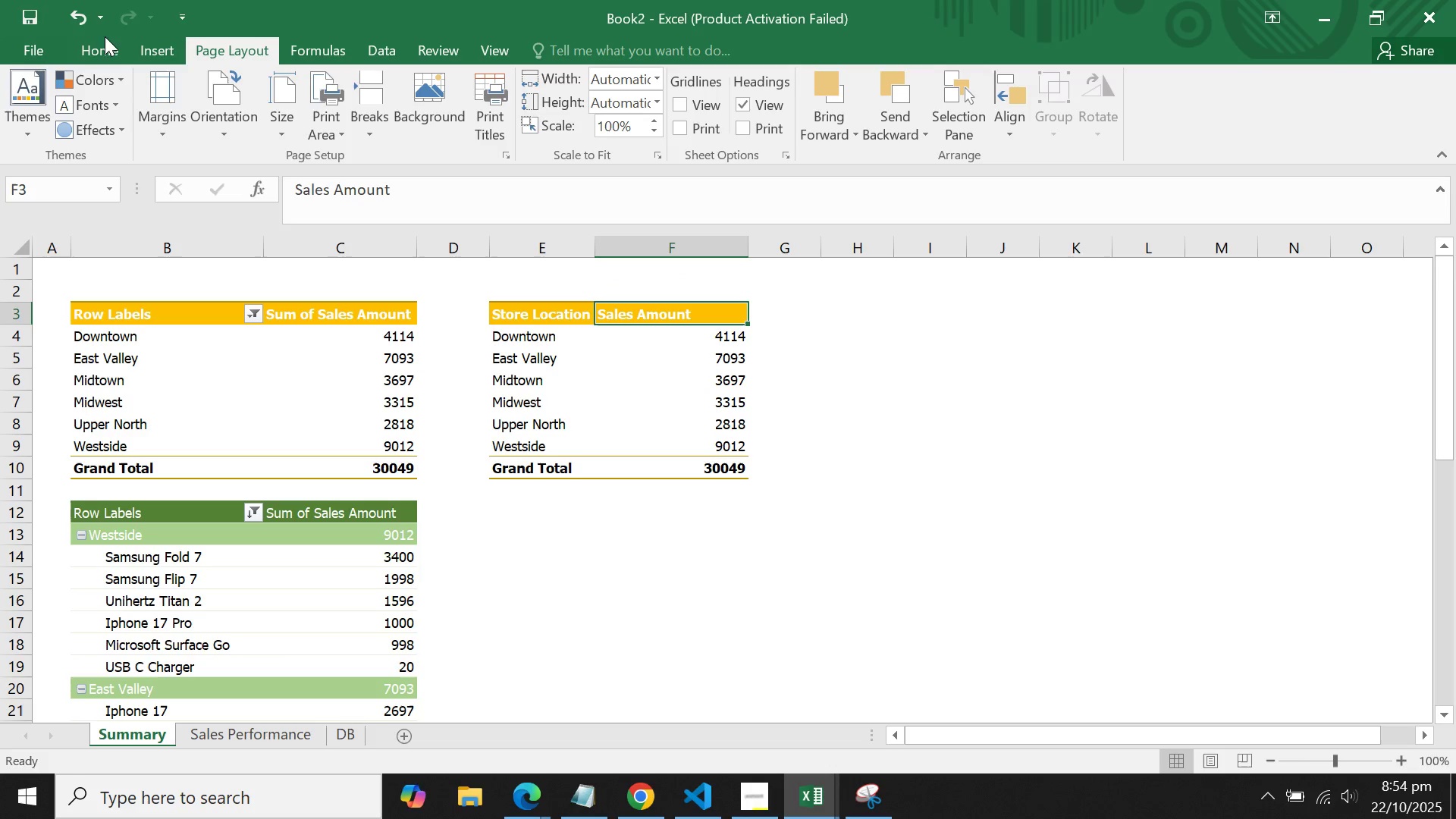 
left_click([103, 49])
 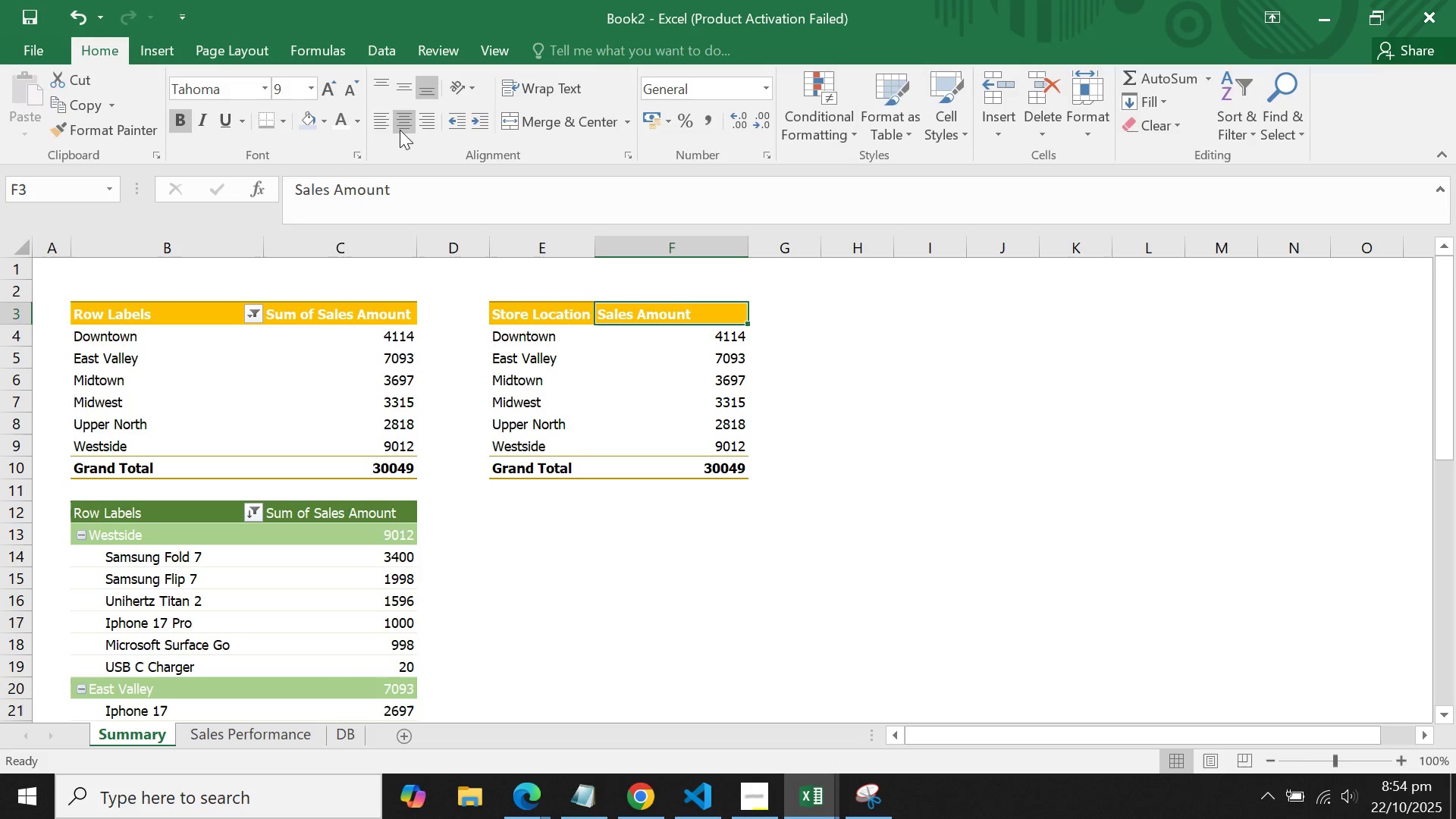 
left_click([400, 130])
 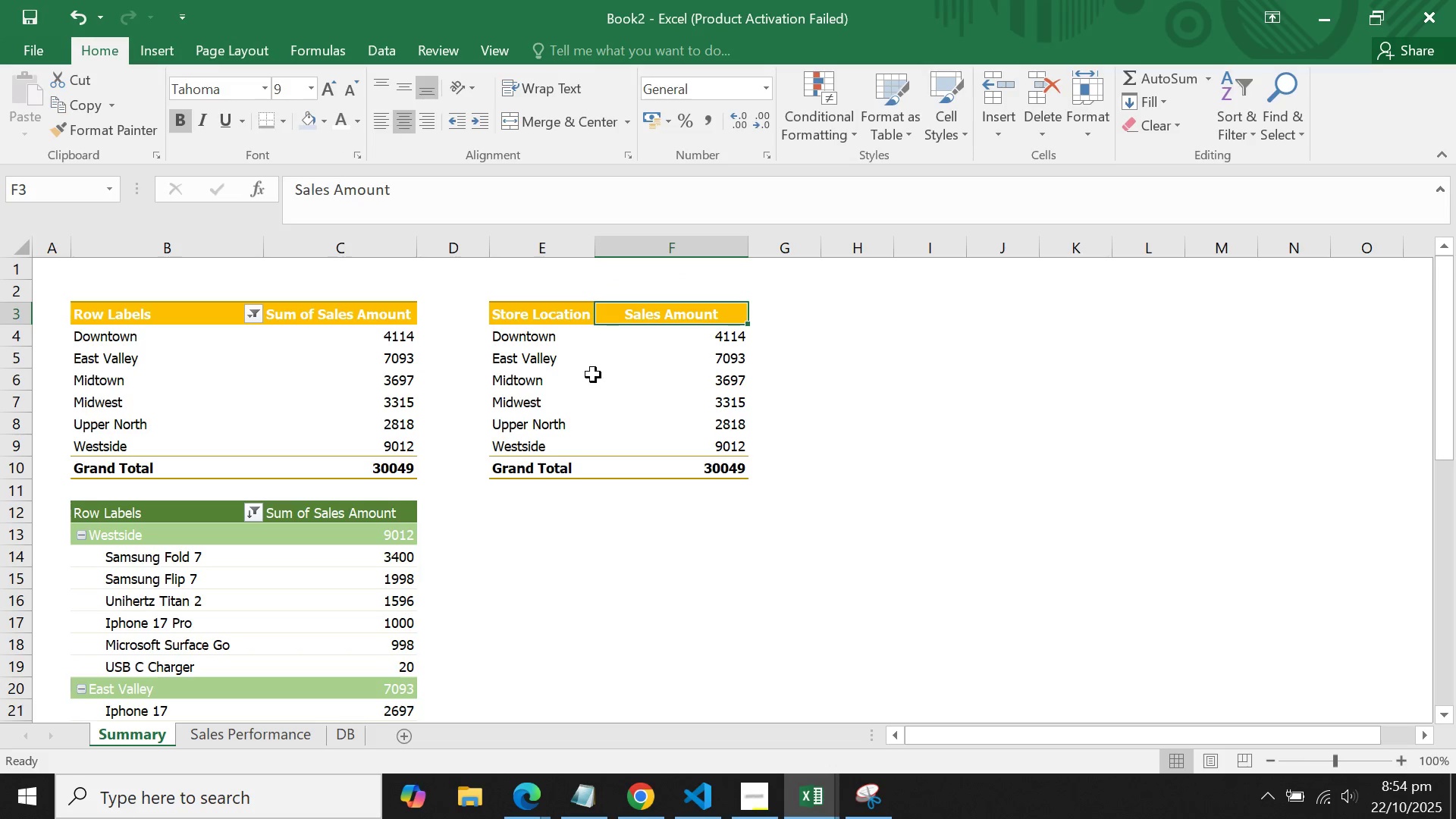 
left_click([638, 370])
 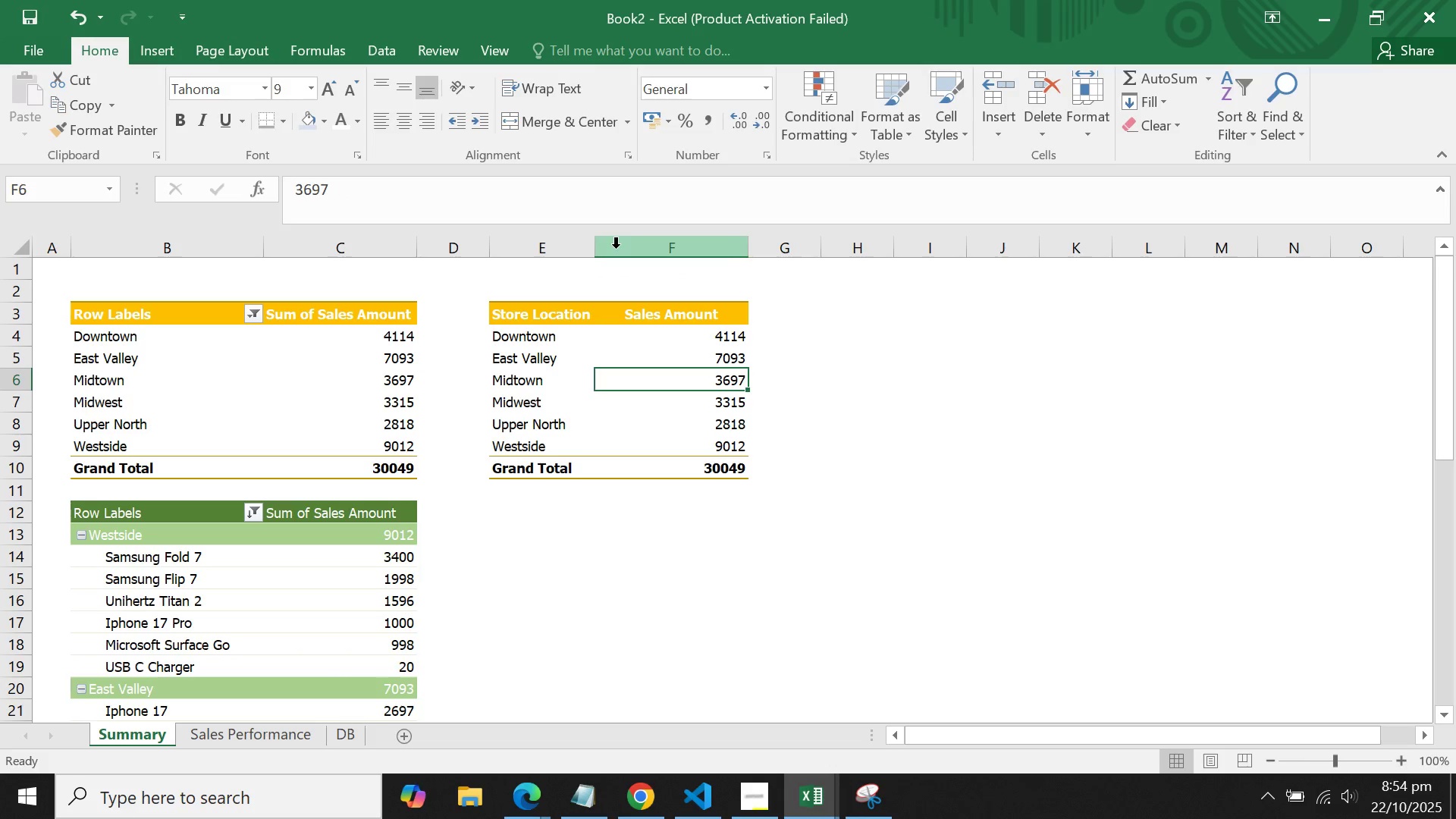 
left_click([626, 245])
 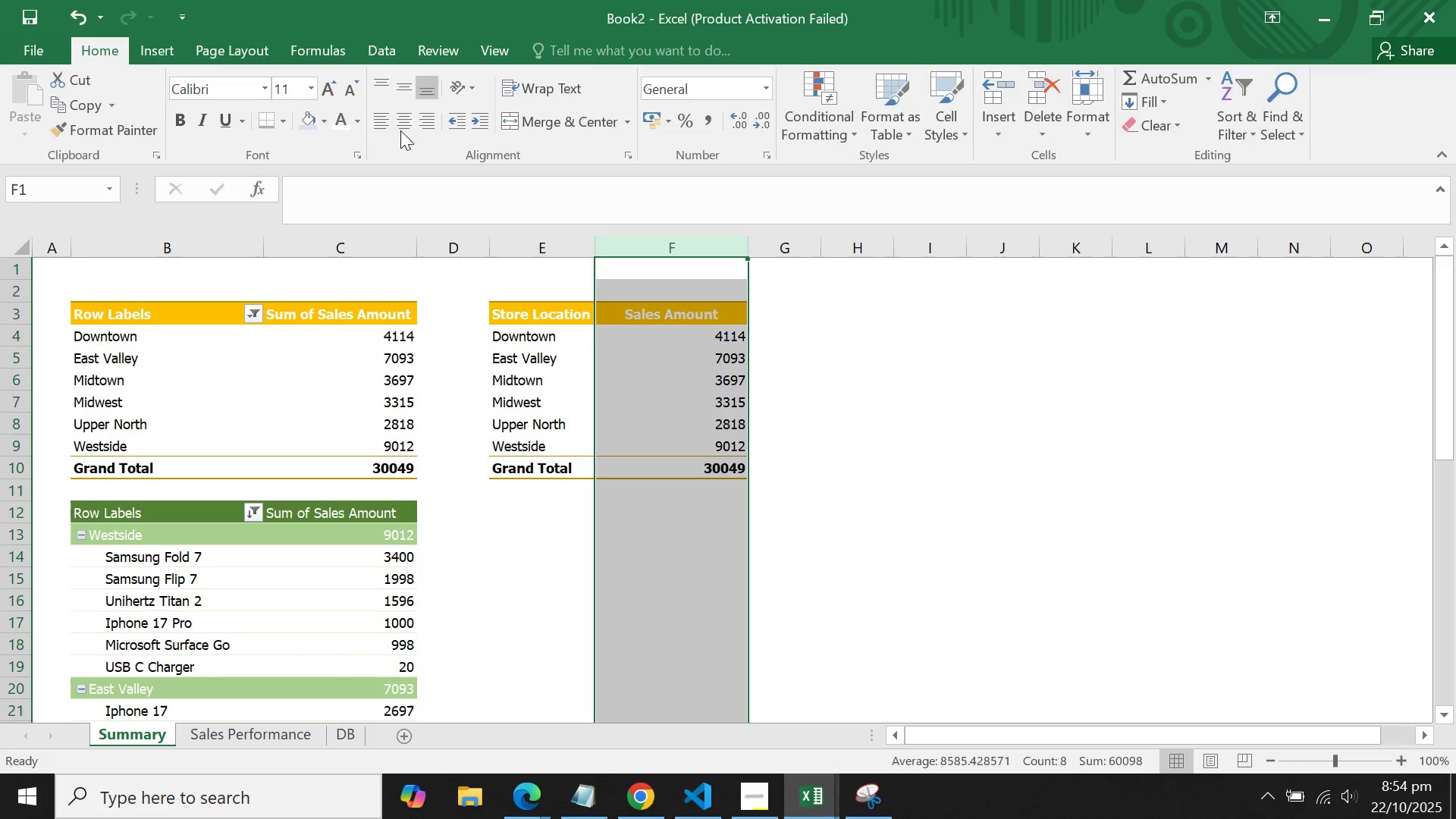 
left_click([409, 130])
 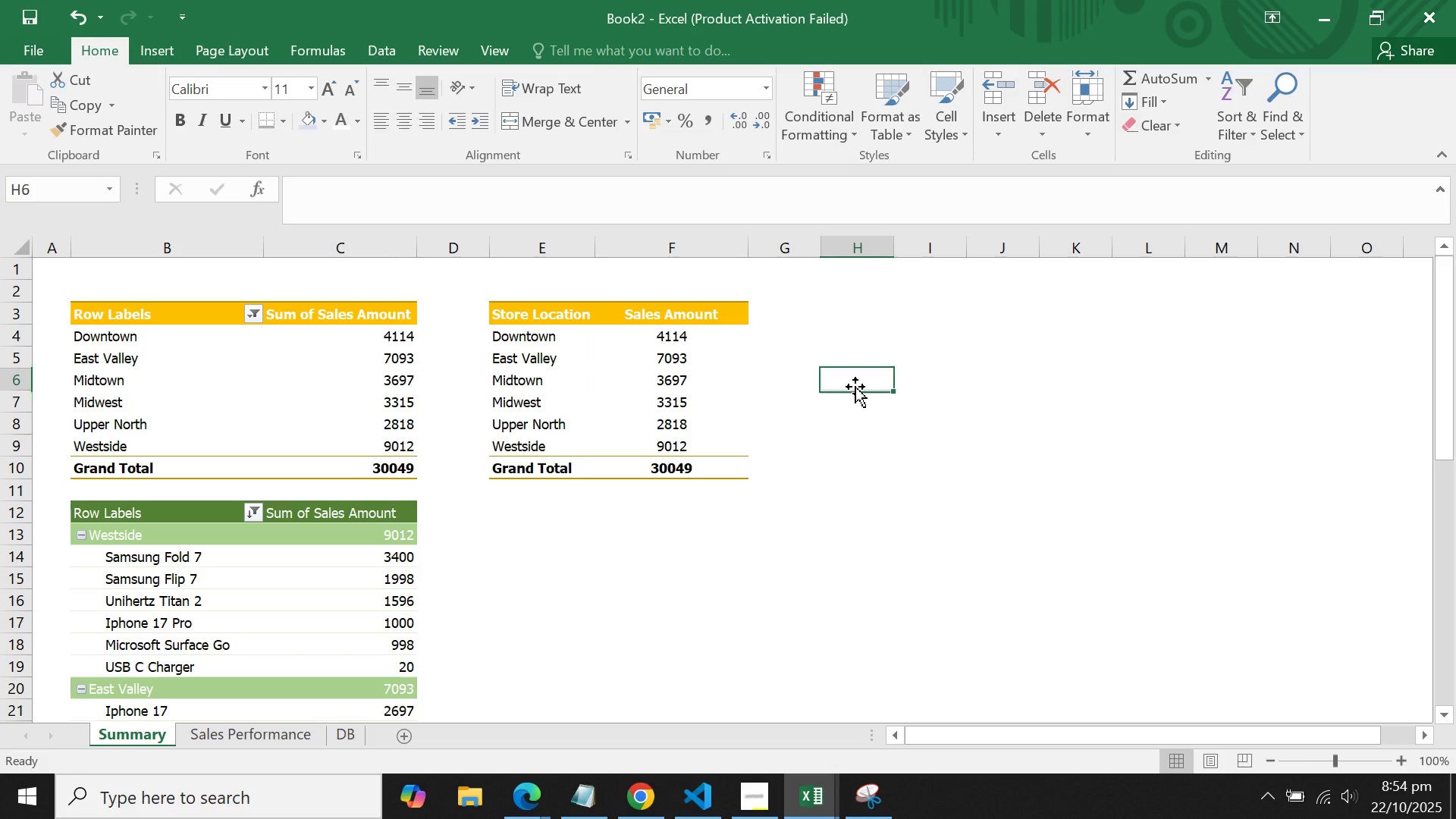 
double_click([827, 384])
 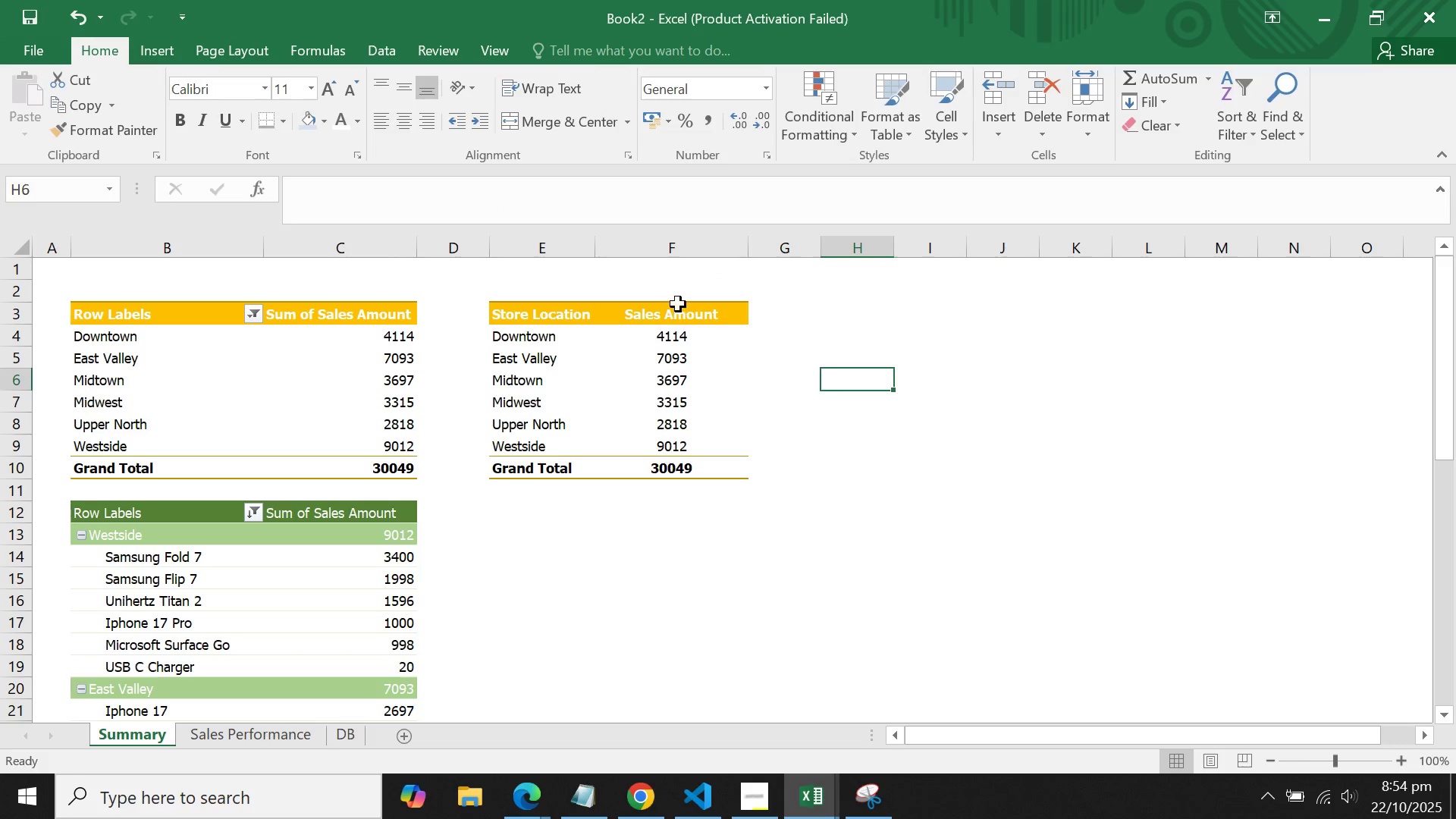 
left_click([678, 303])
 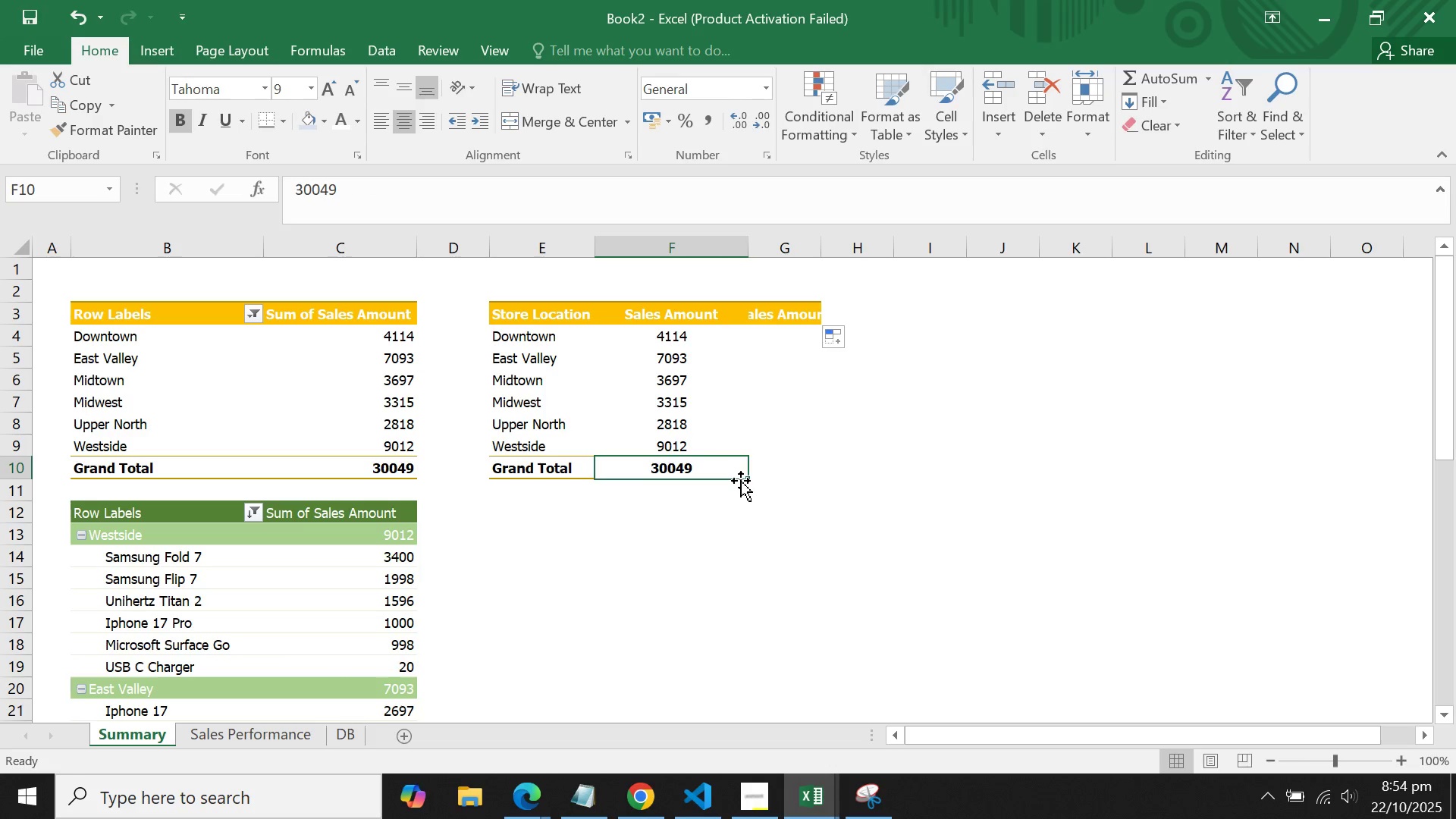 
wait(11.02)
 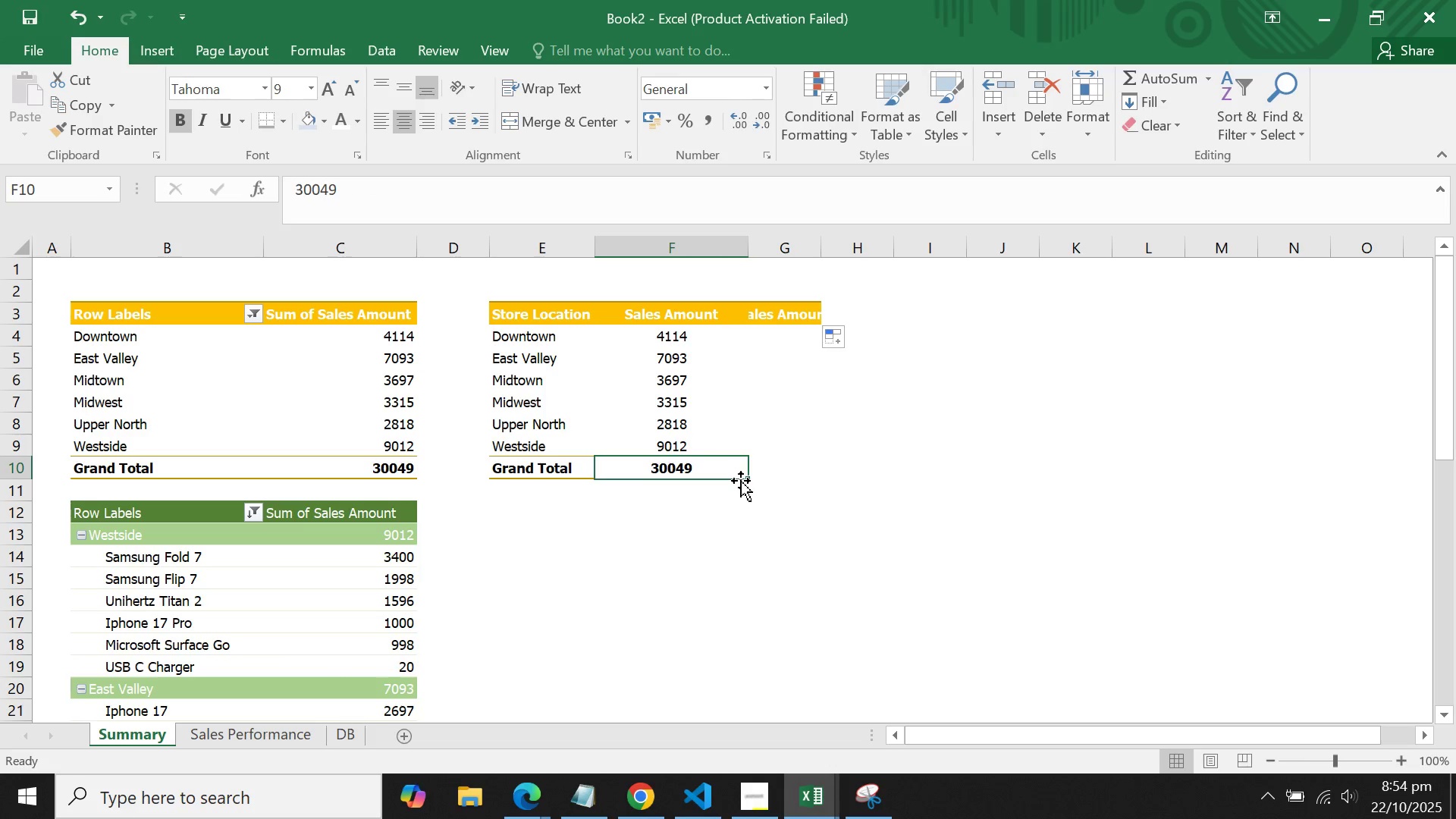 
double_click([712, 512])
 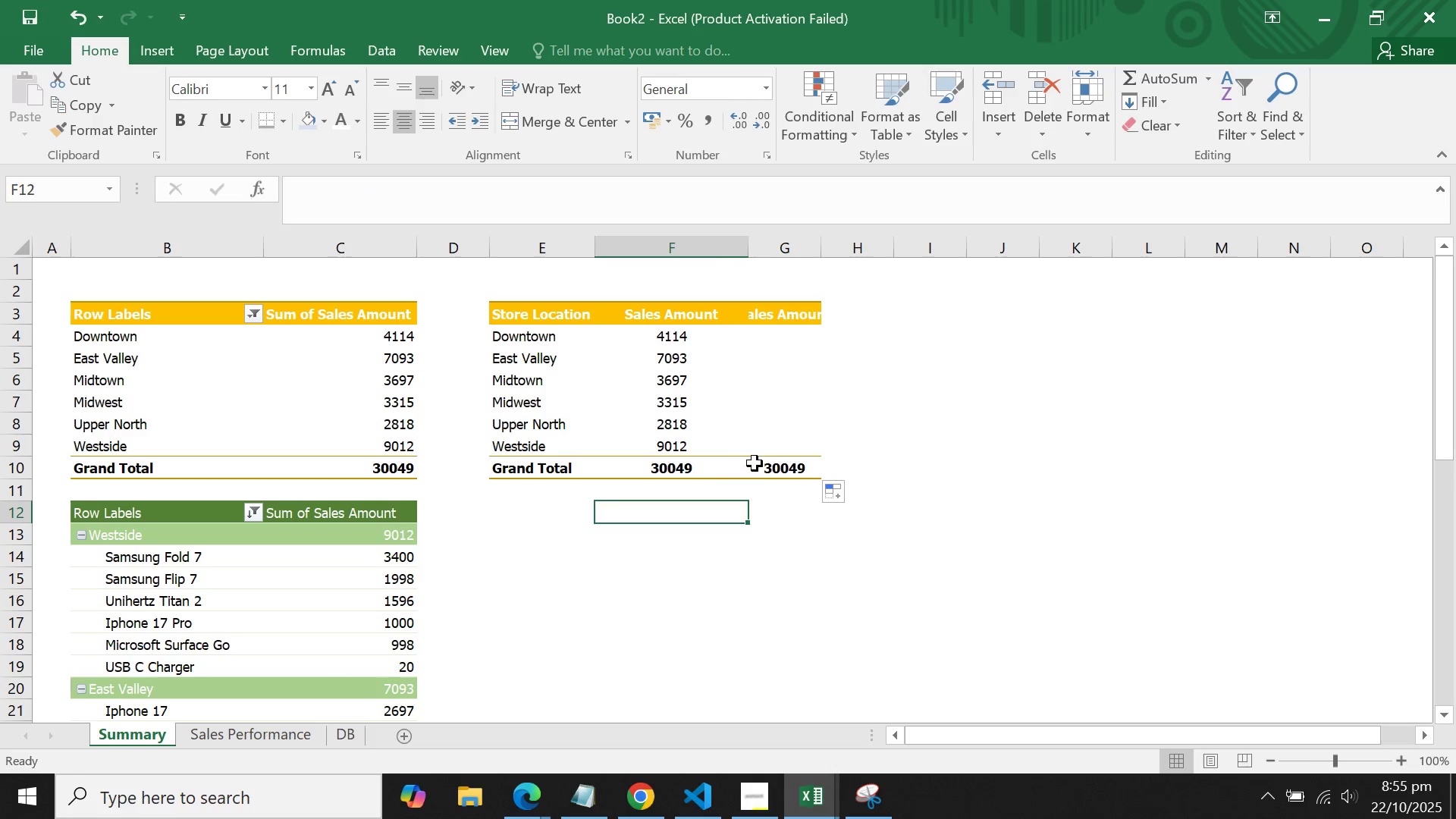 
triple_click([755, 463])
 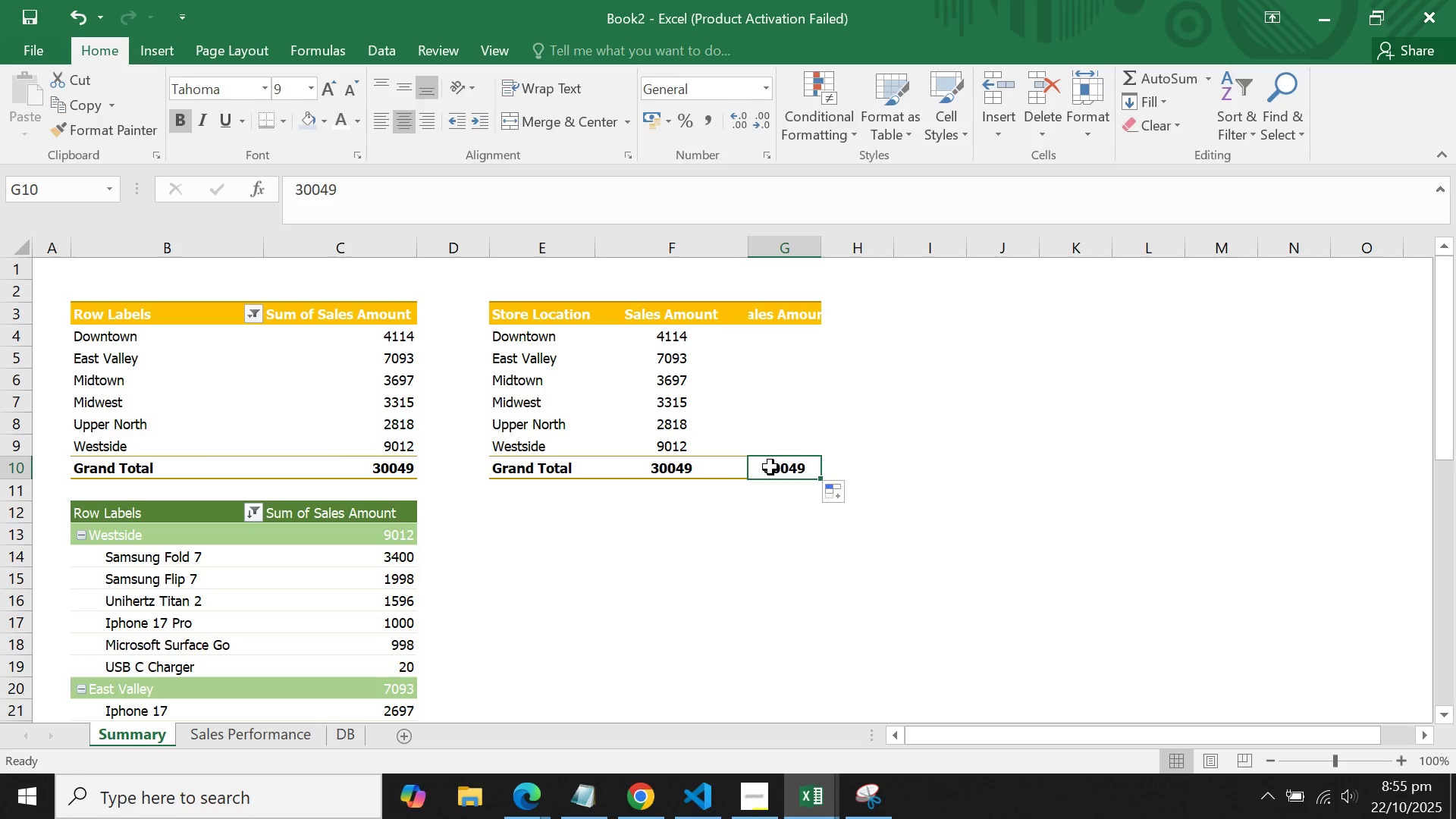 
triple_click([770, 467])
 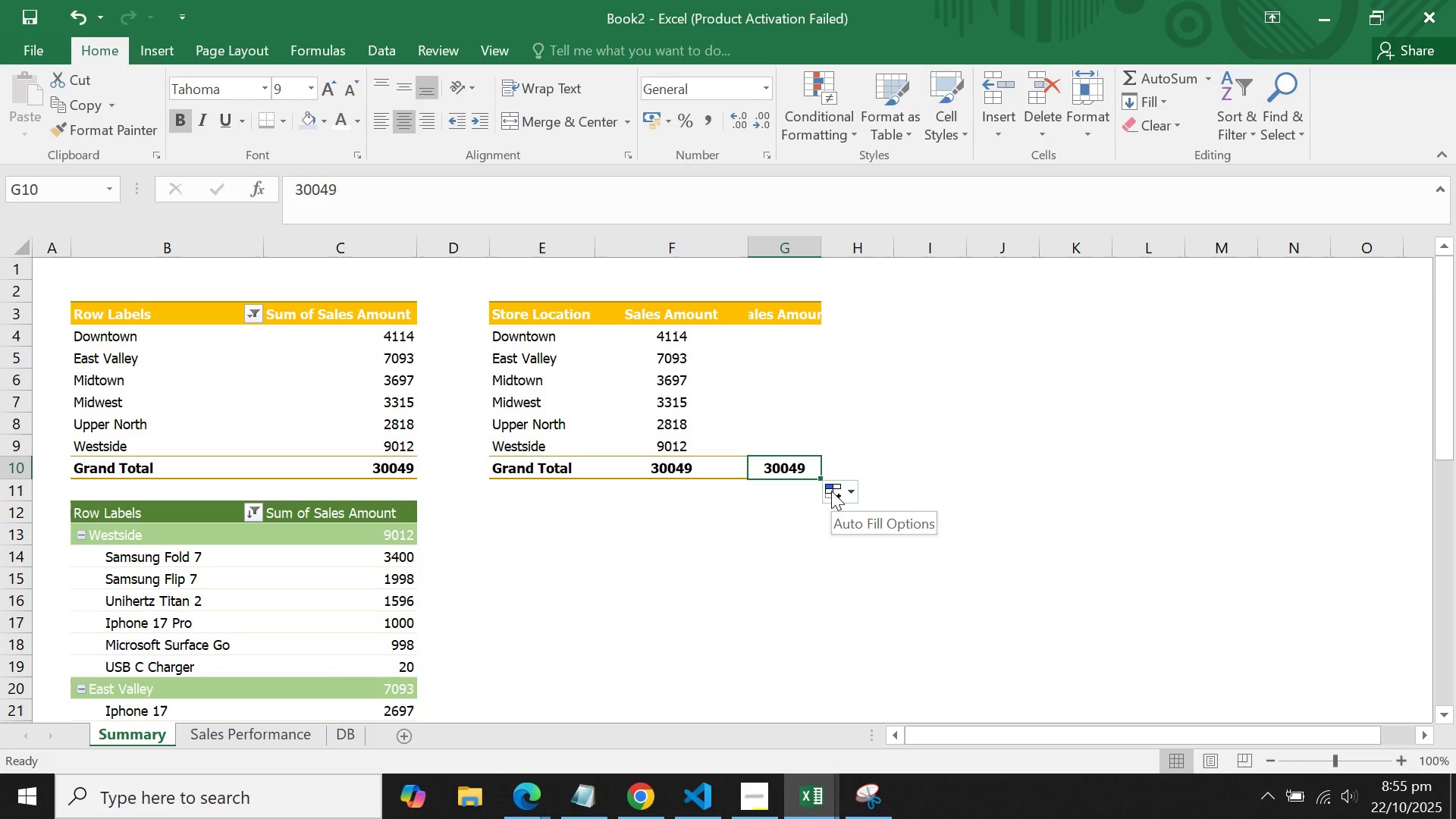 
key(Backspace)
 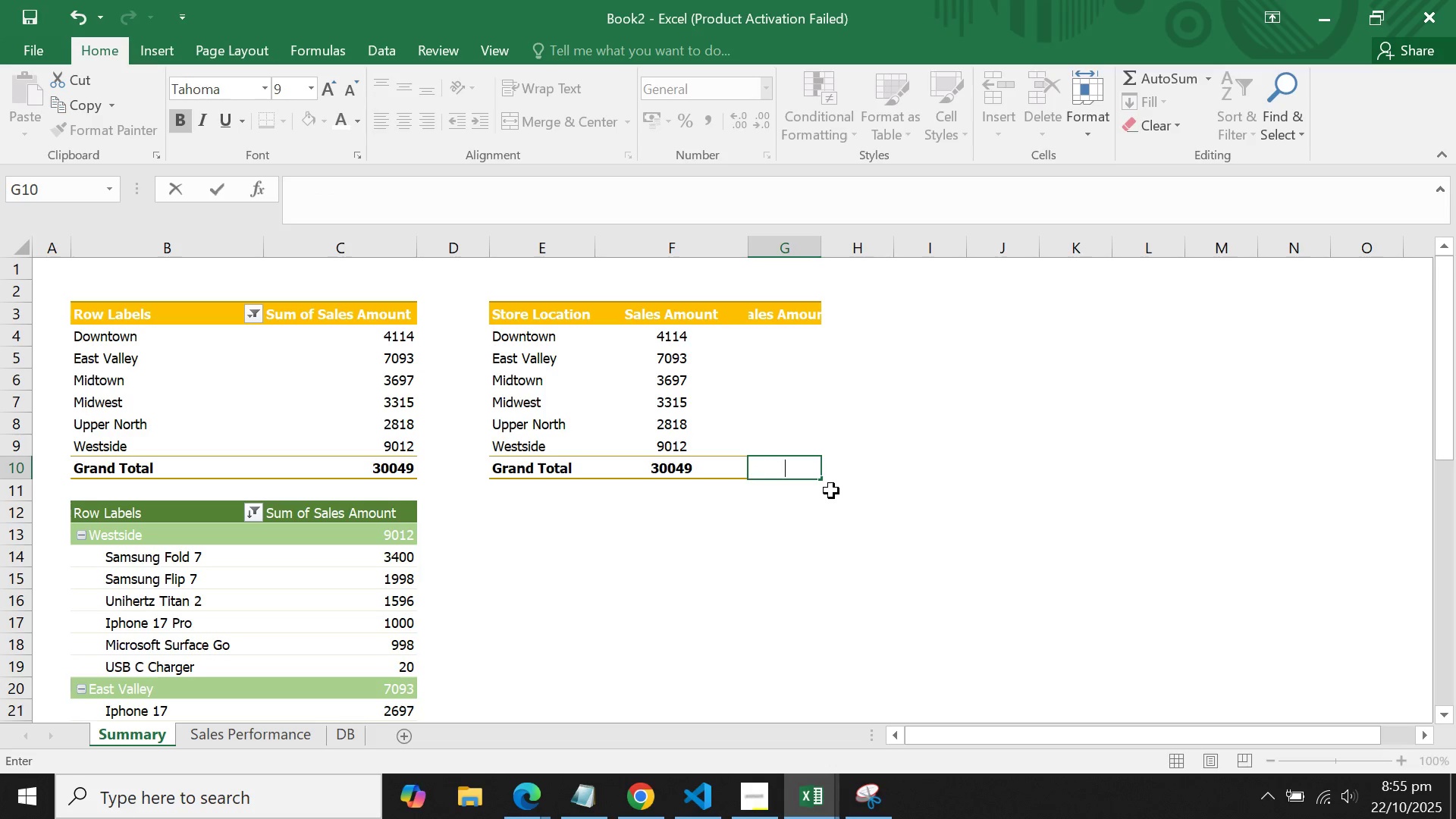 
wait(12.49)
 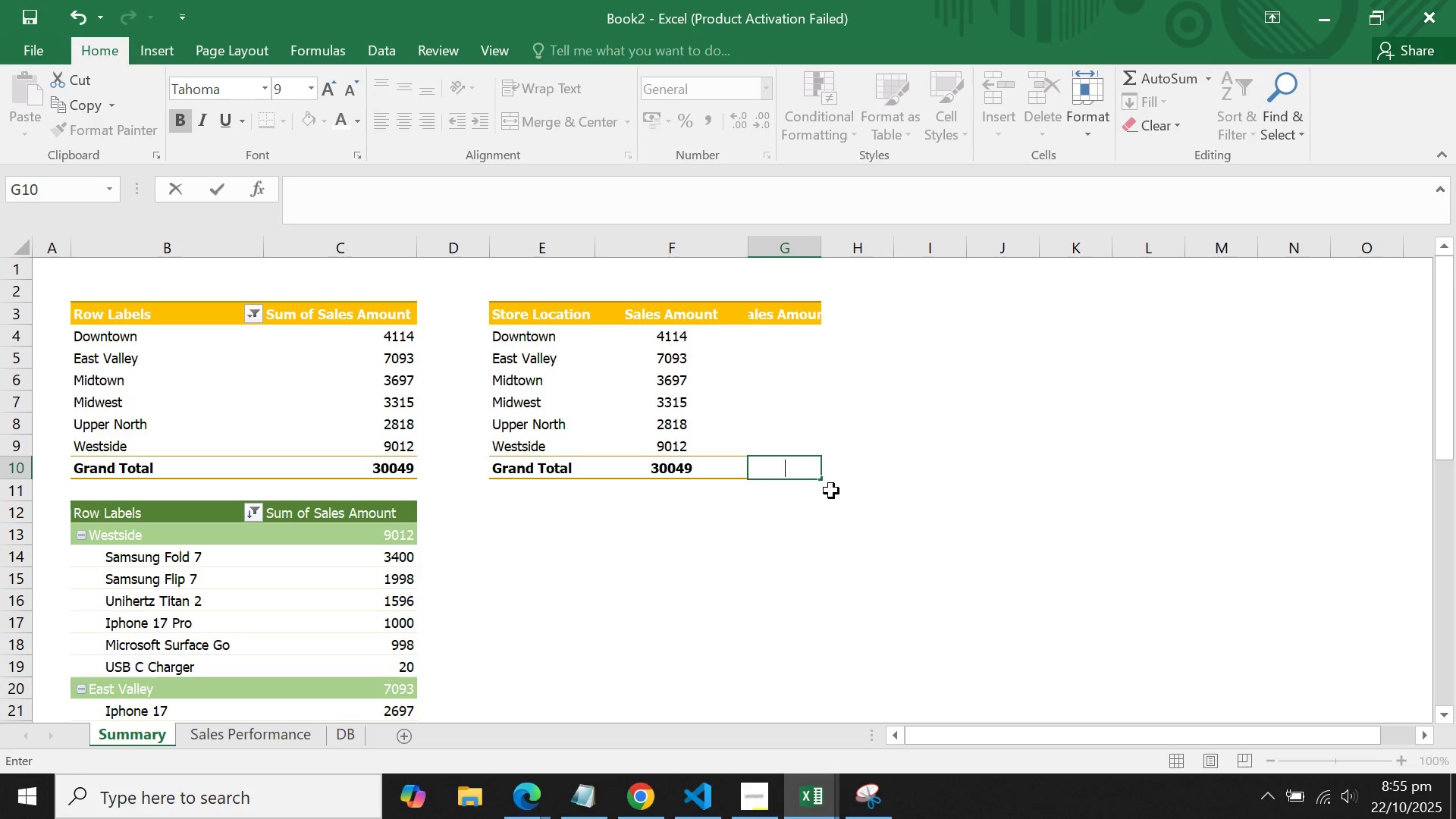 
left_click([743, 259])
 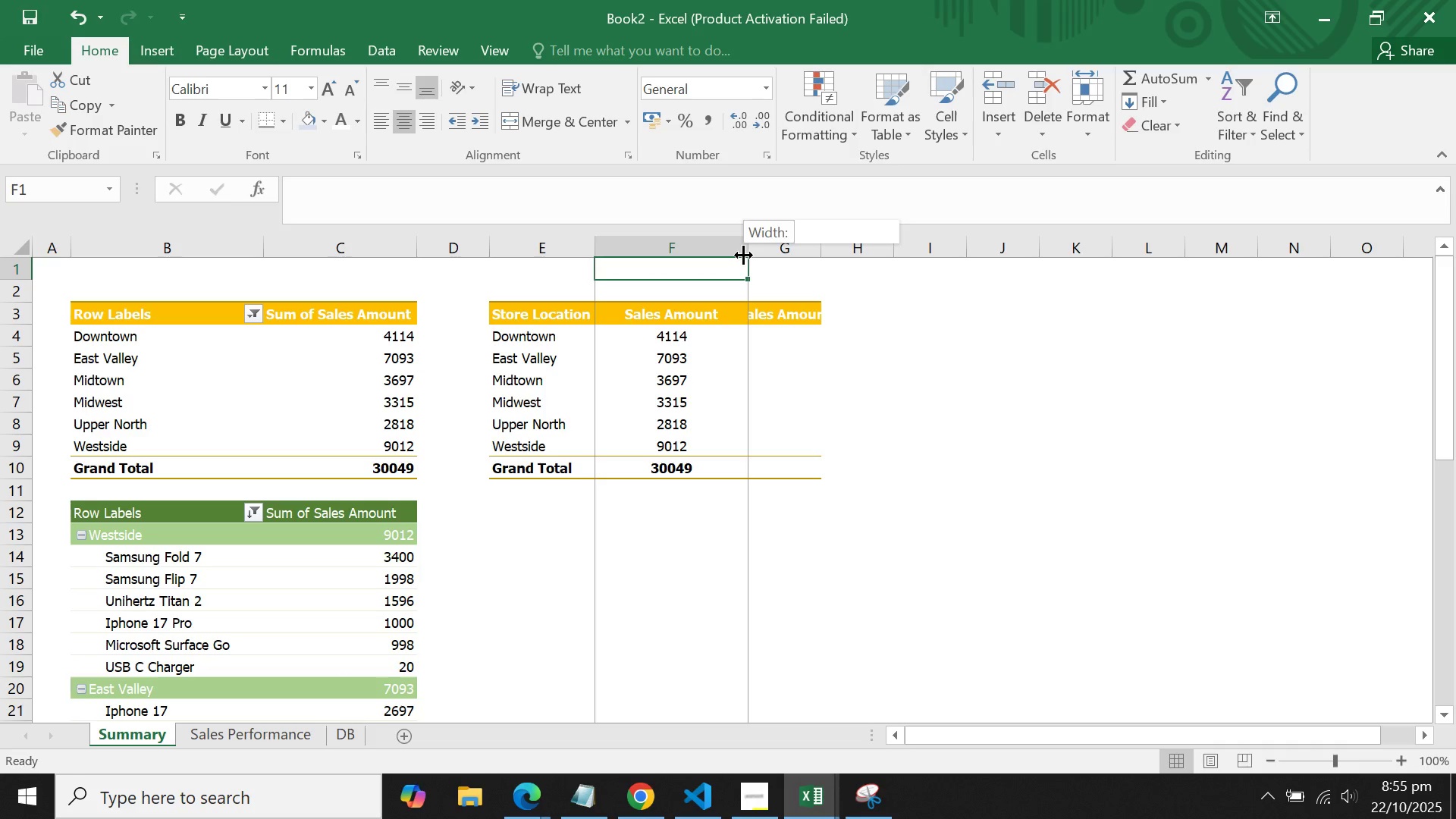 
double_click([743, 255])
 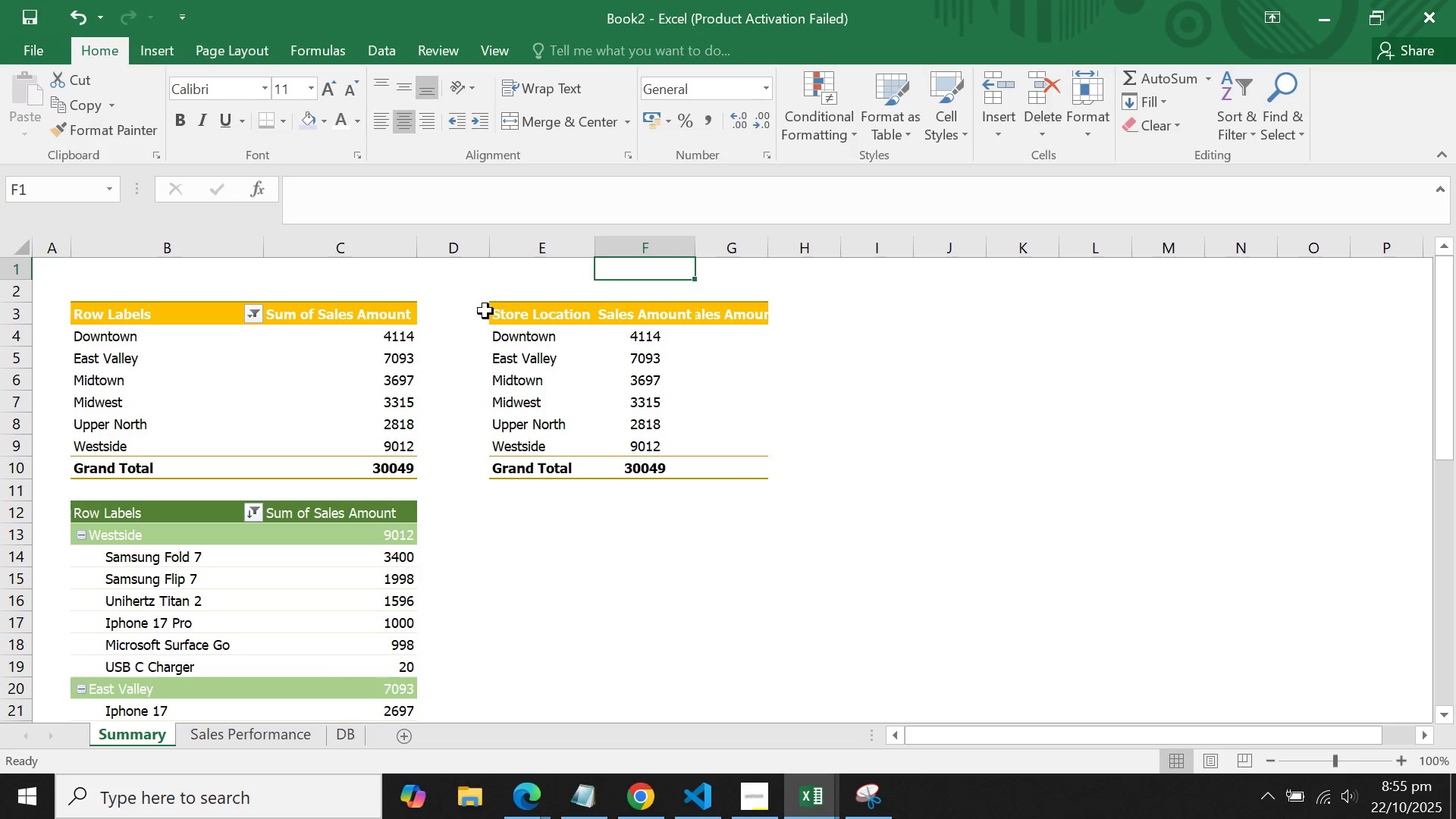 
left_click([485, 311])
 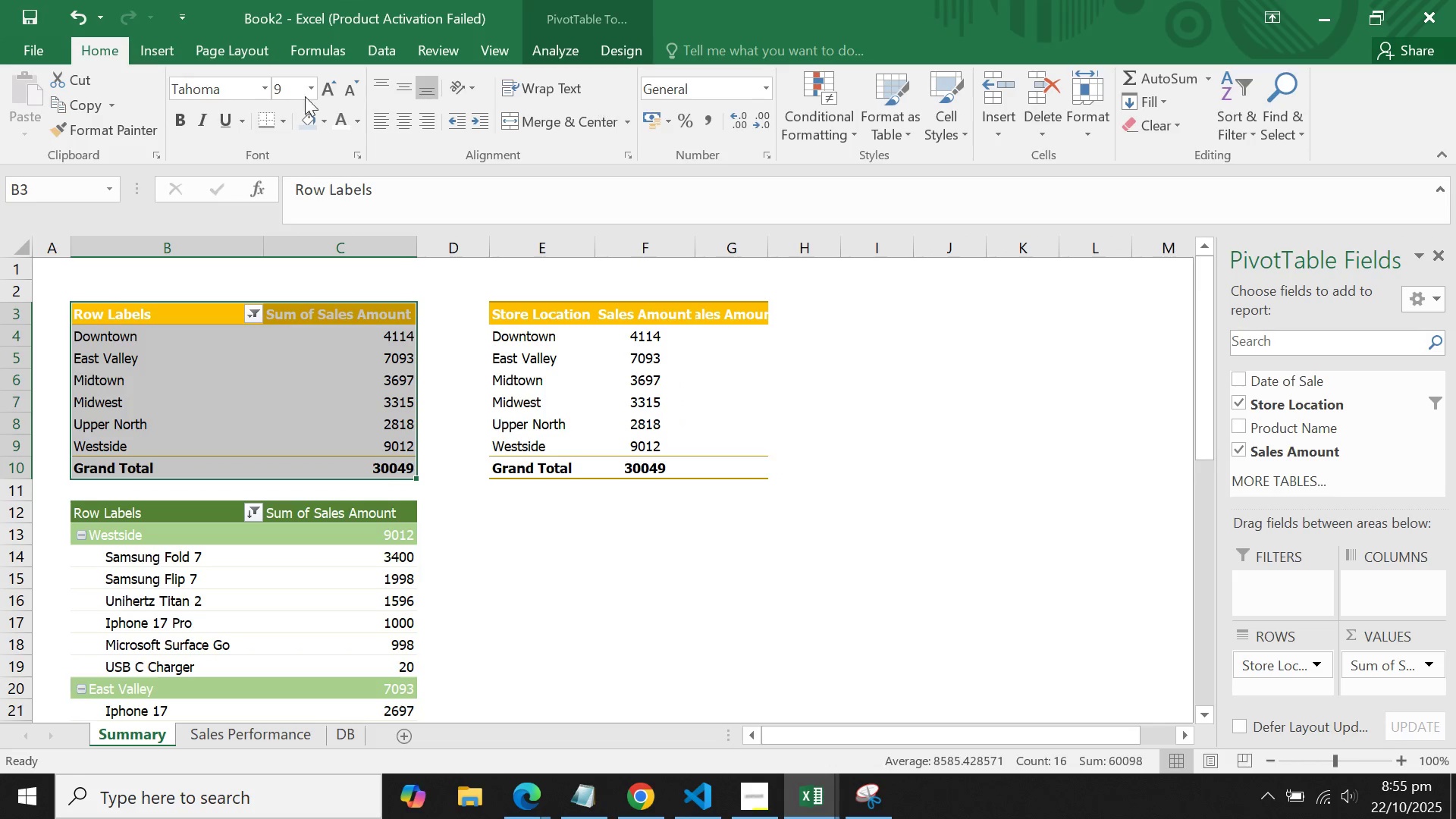 
wait(5.18)
 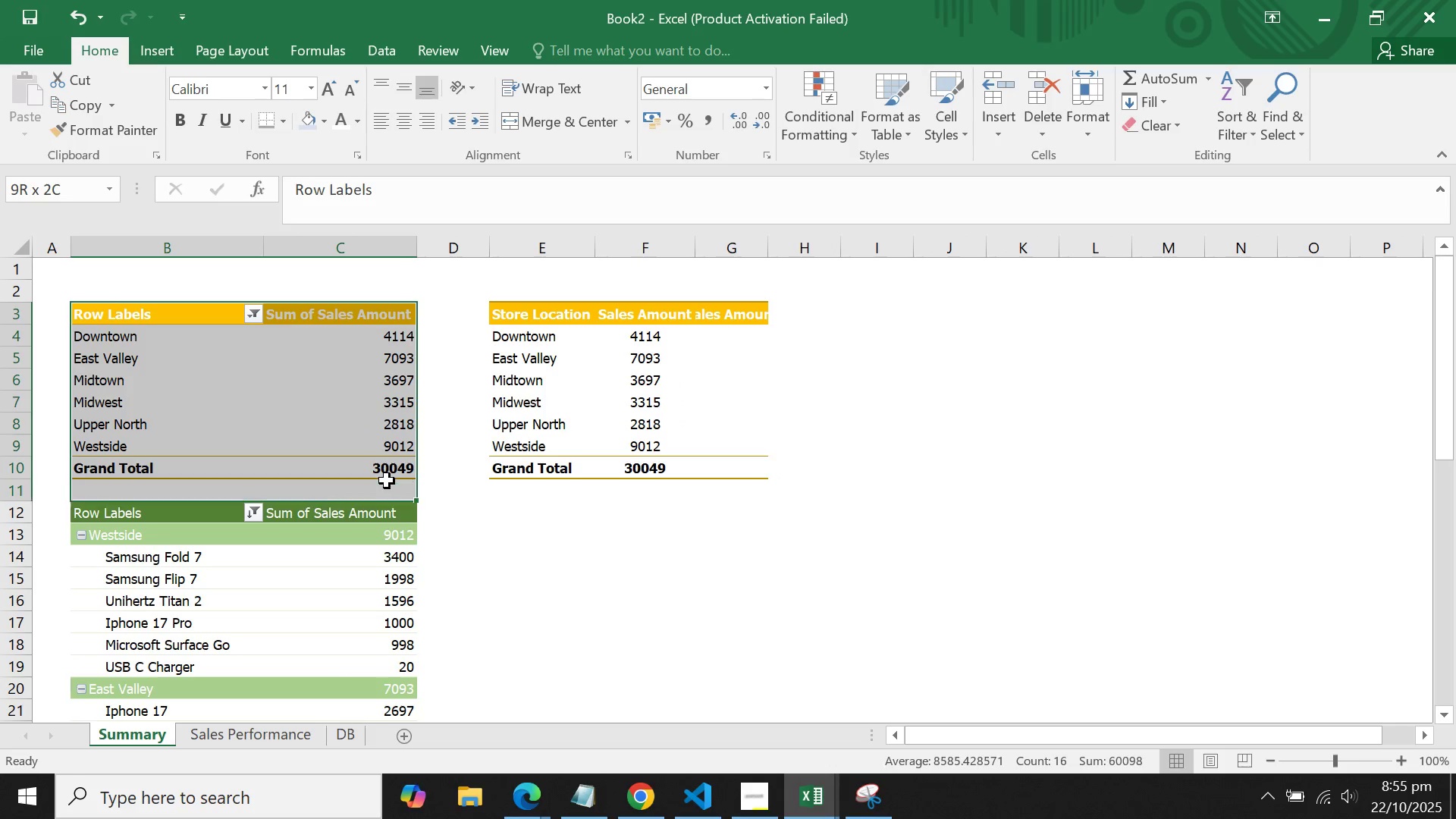 
left_click([900, 99])
 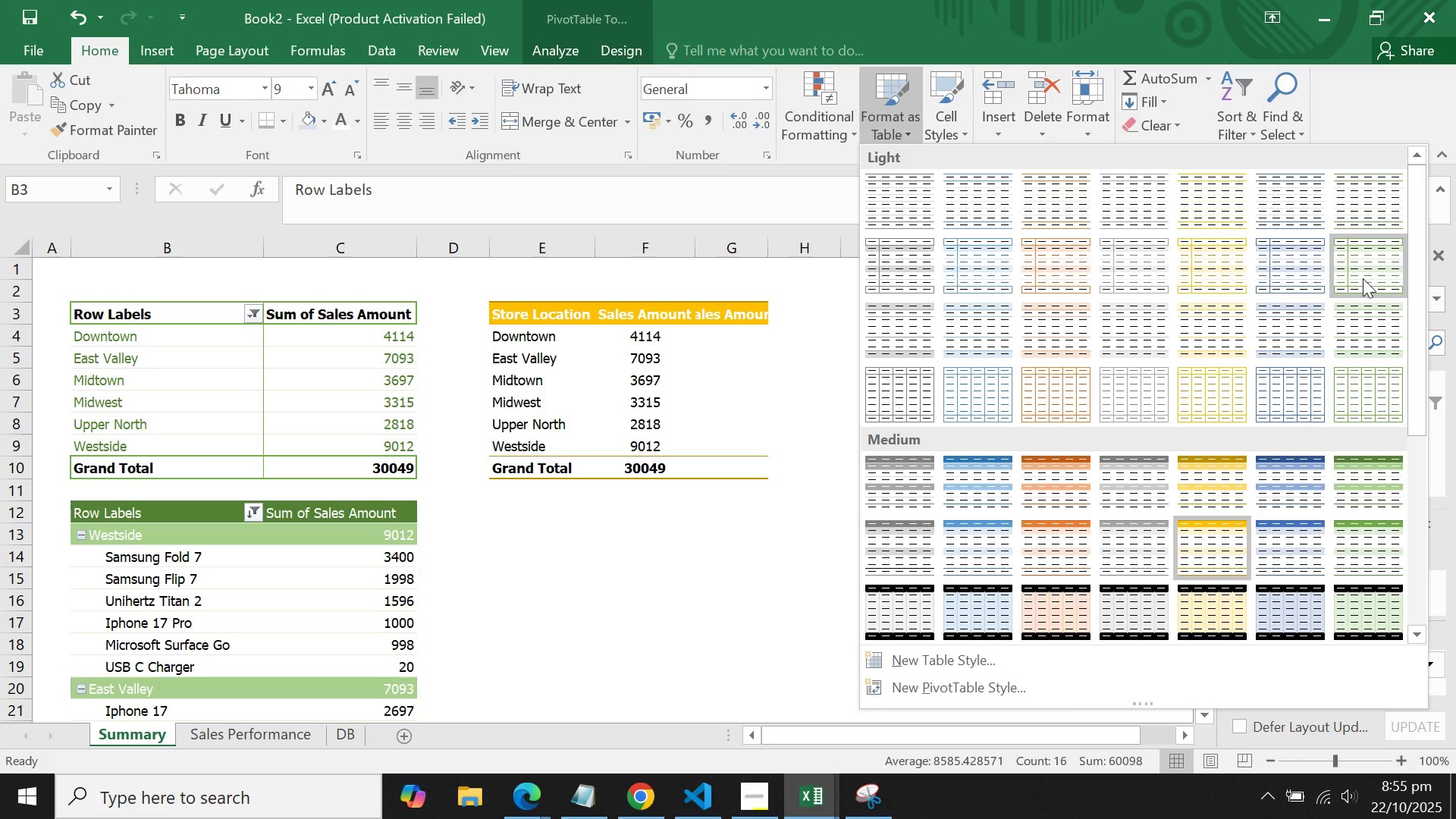 
mouse_move([1189, 315])
 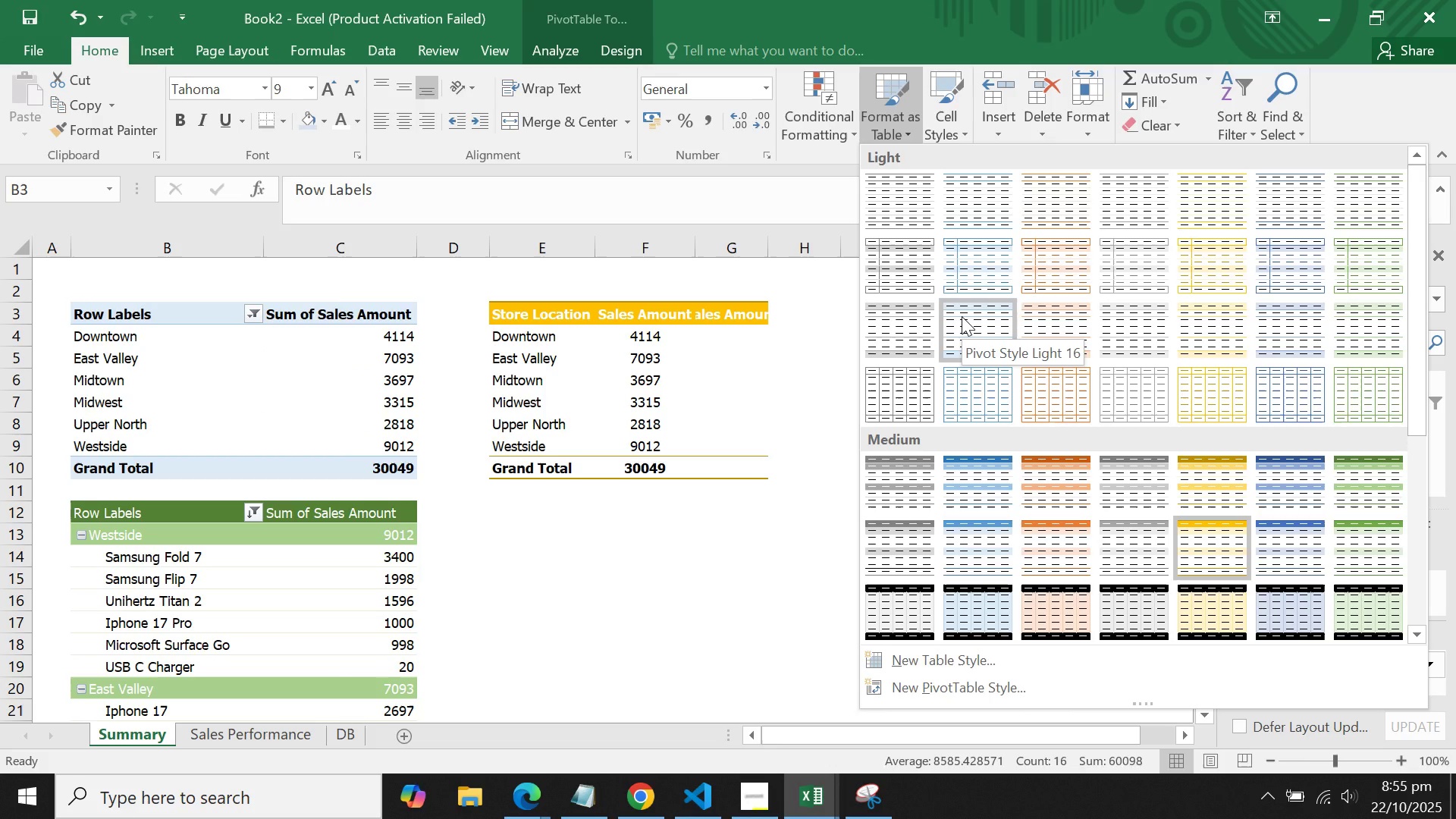 
mouse_move([960, 318])
 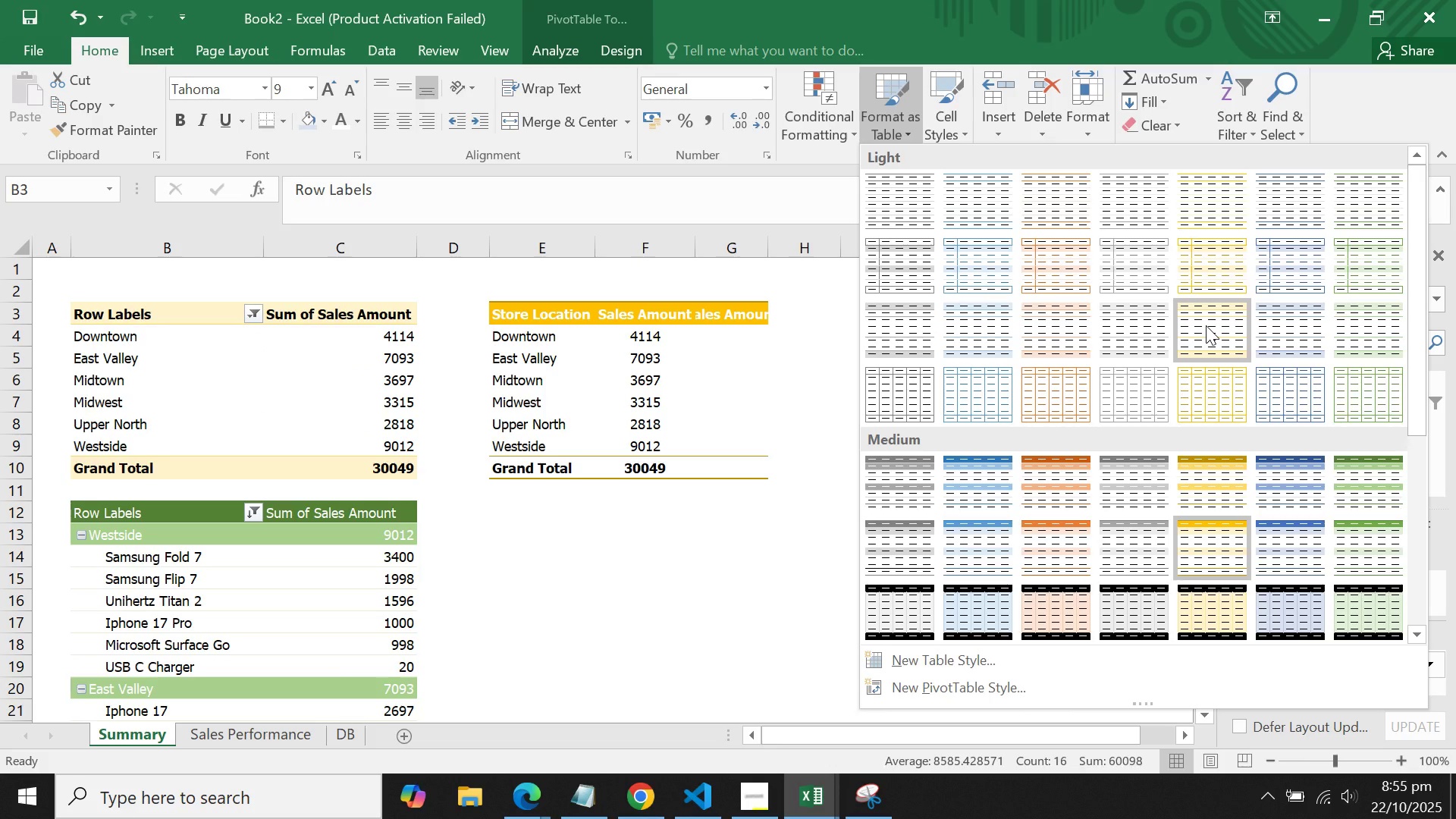 
left_click([1206, 325])
 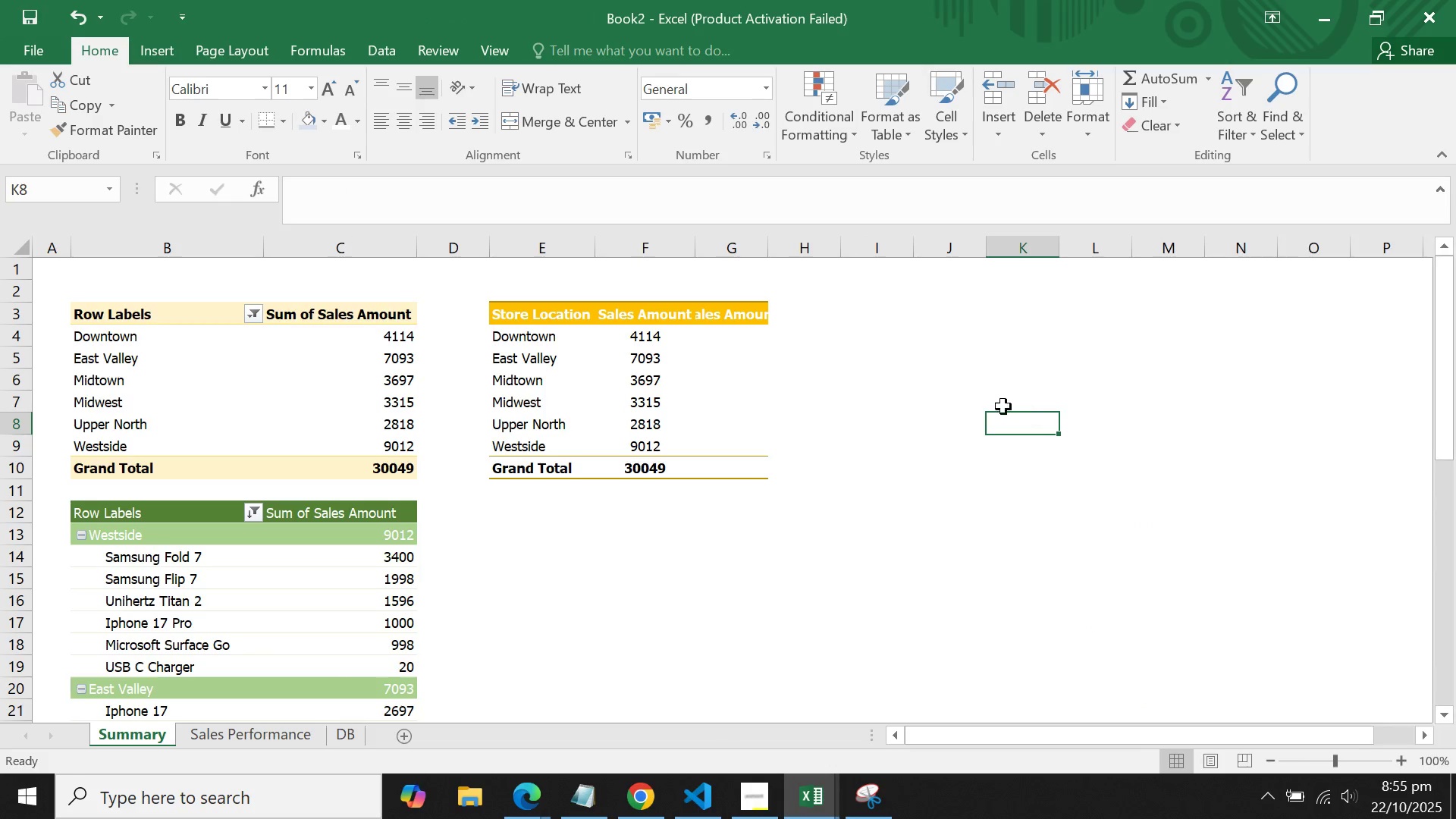 
double_click([994, 405])
 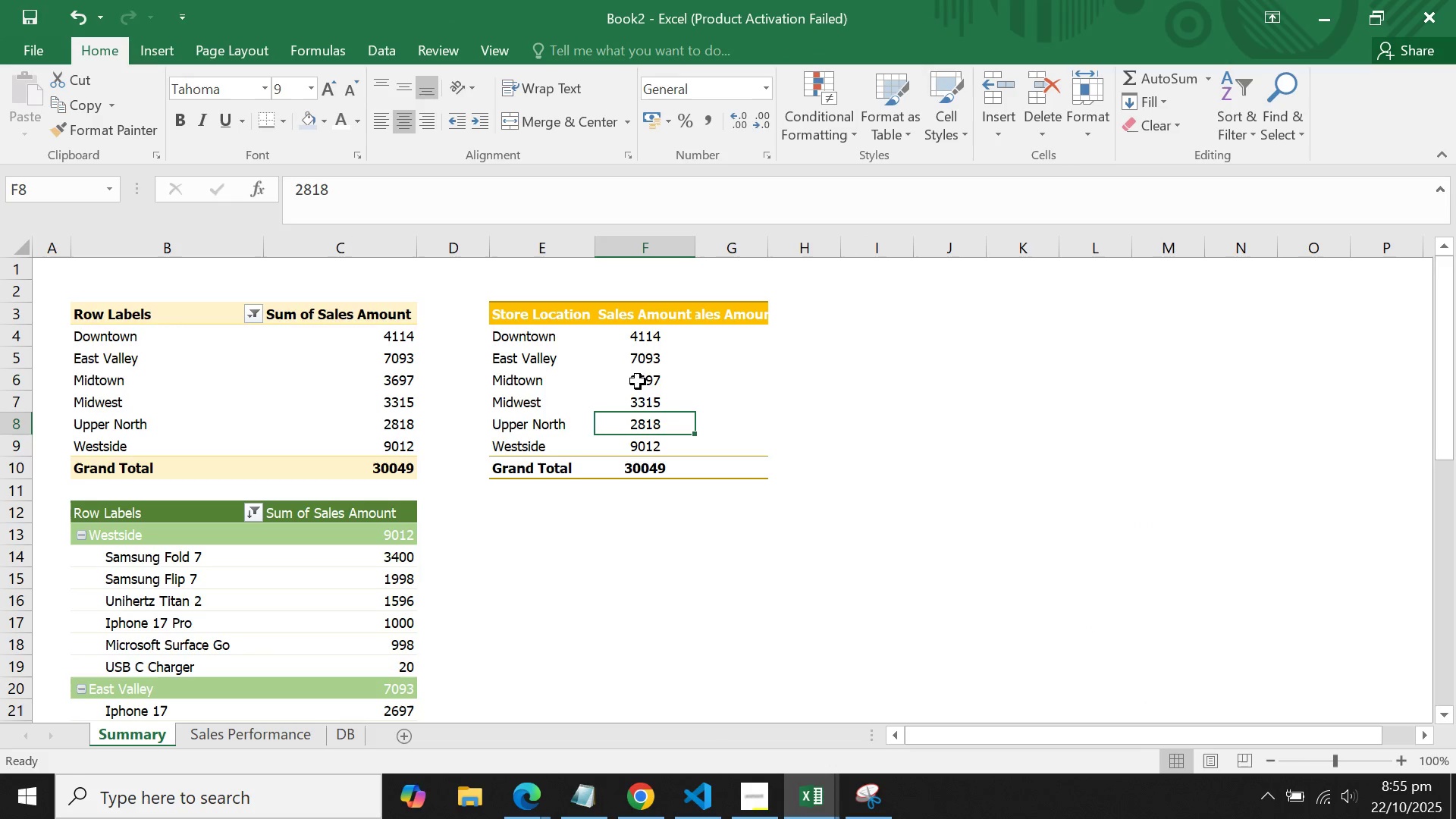 
double_click([637, 337])
 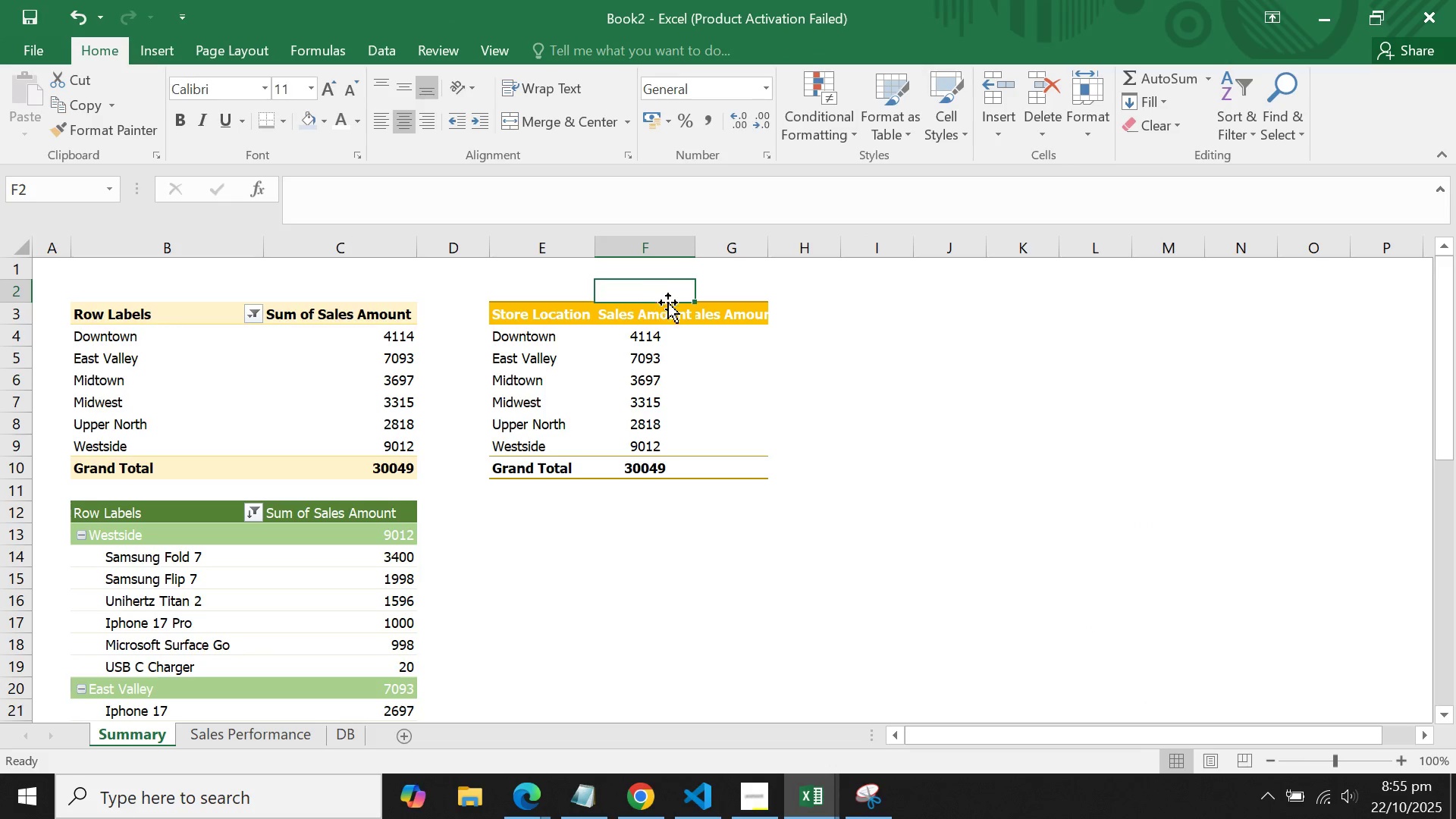 
double_click([689, 312])
 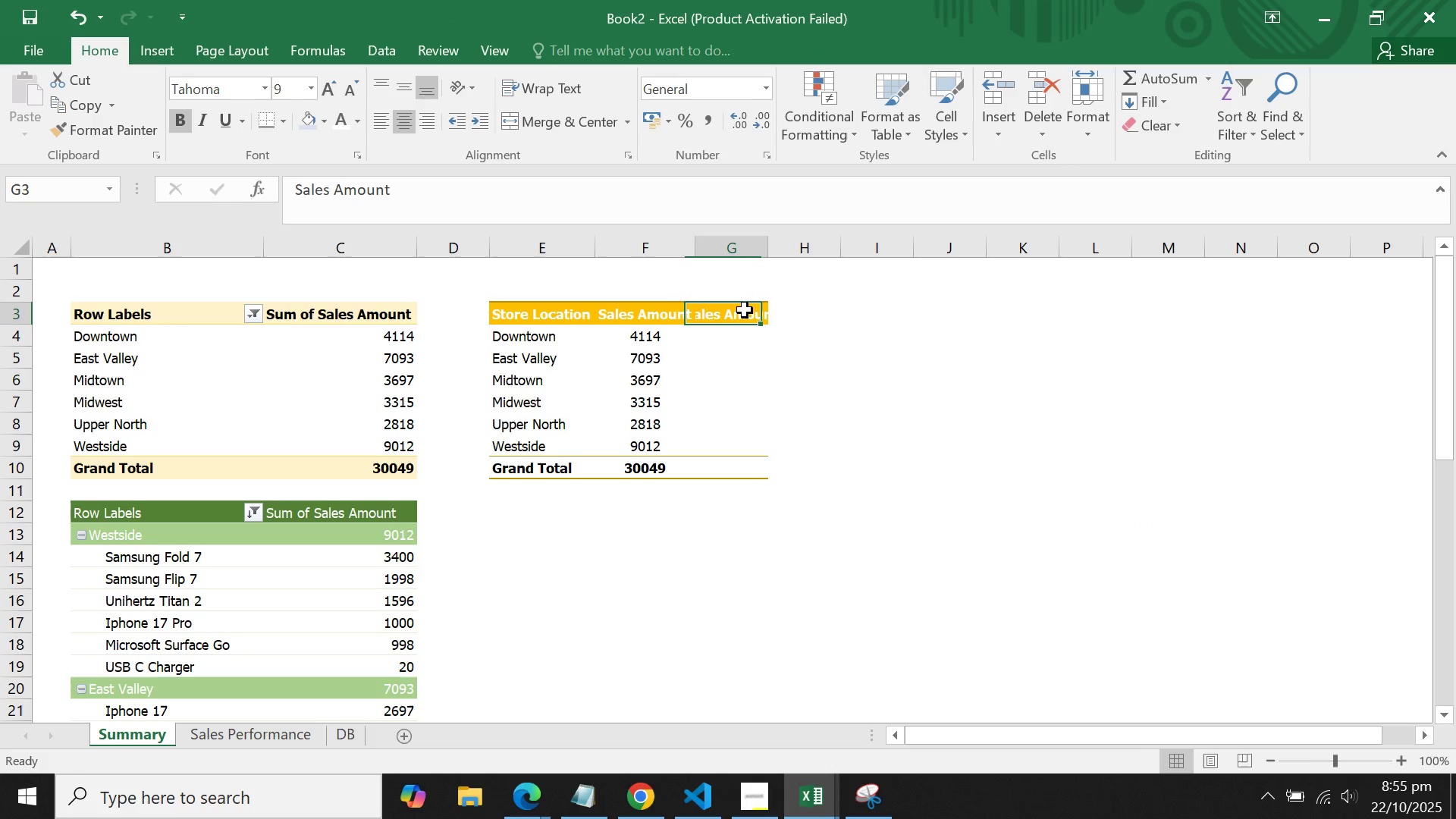 
triple_click([745, 310])
 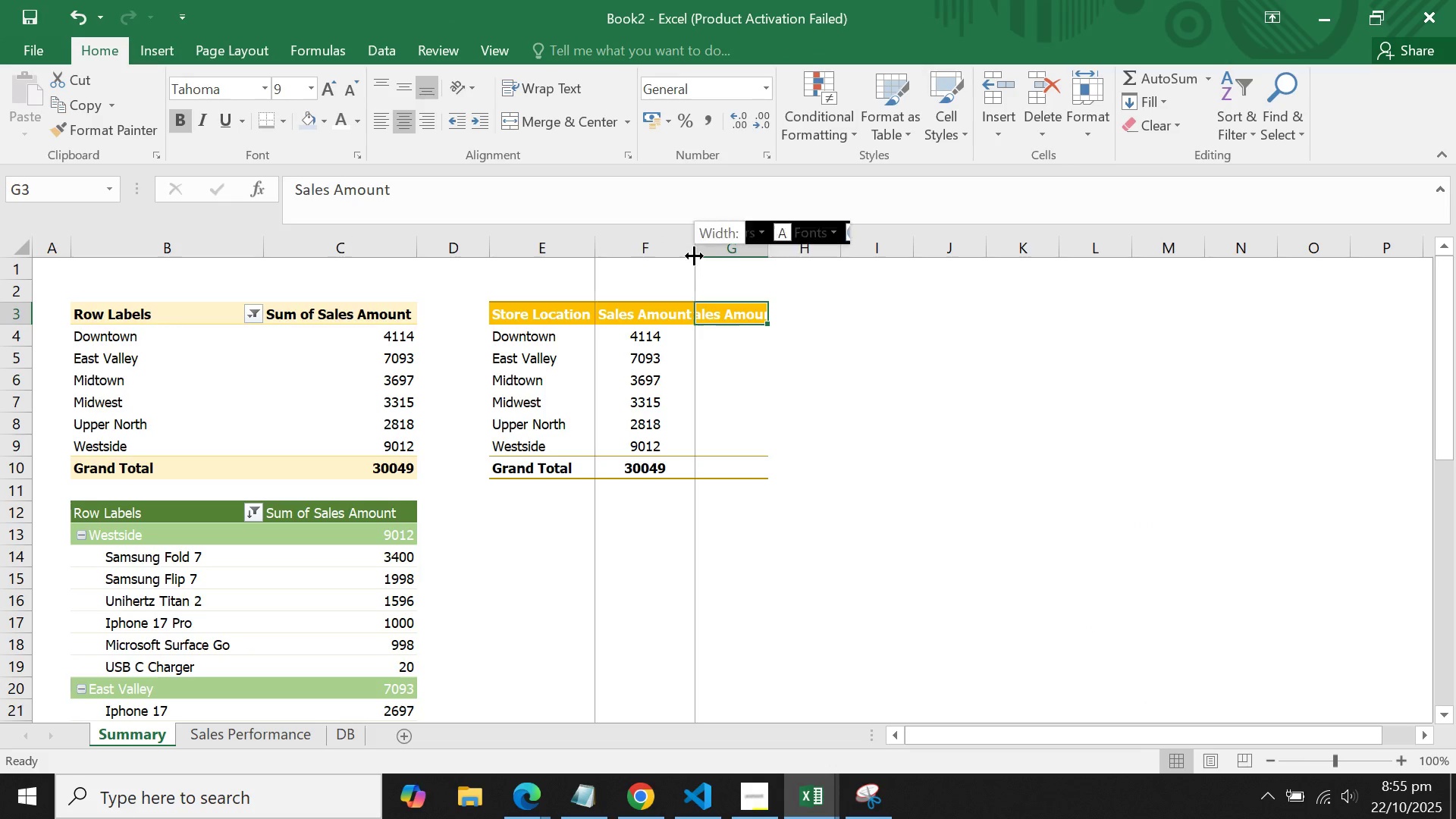 
double_click([694, 256])
 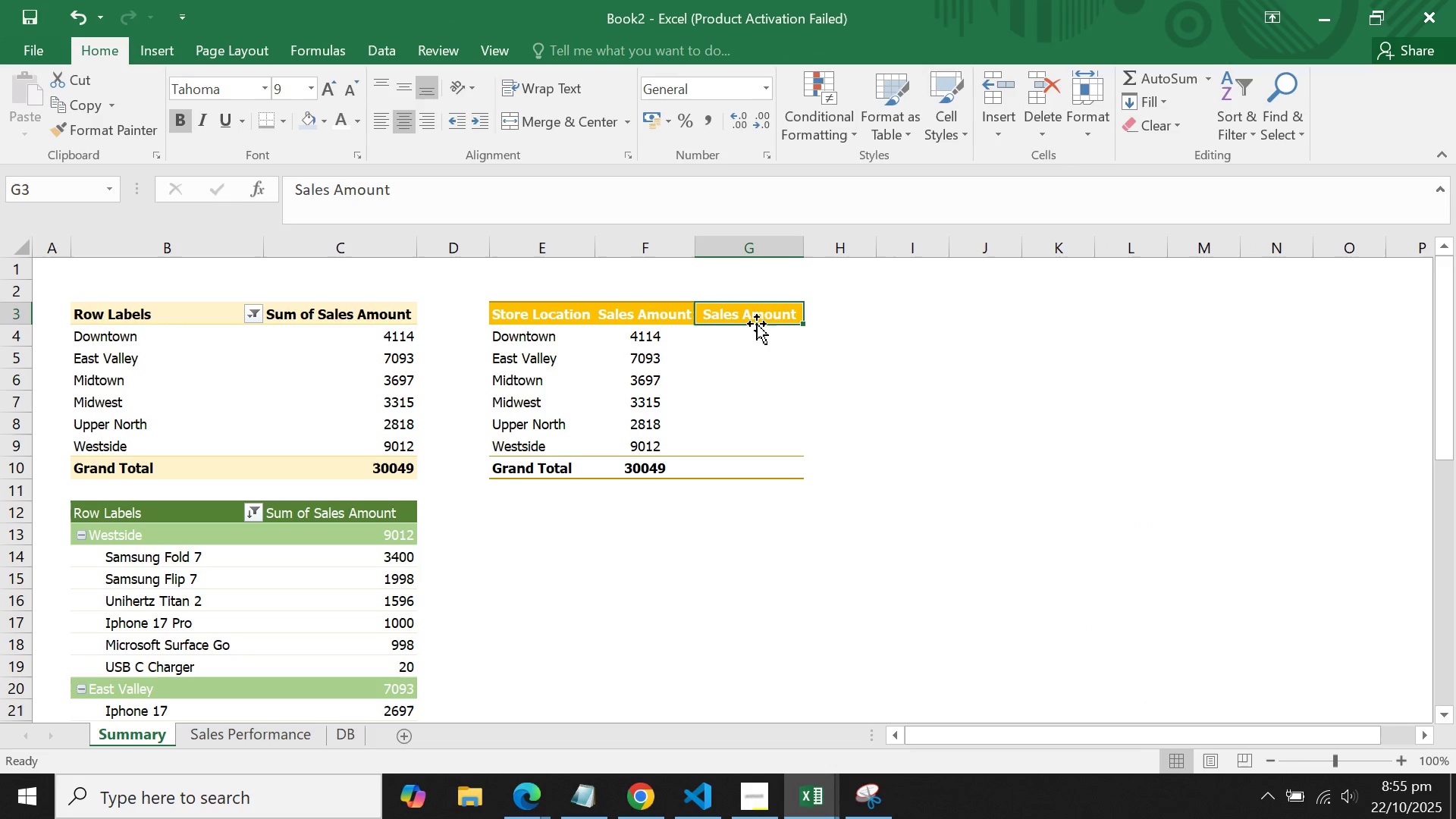 
double_click([755, 312])
 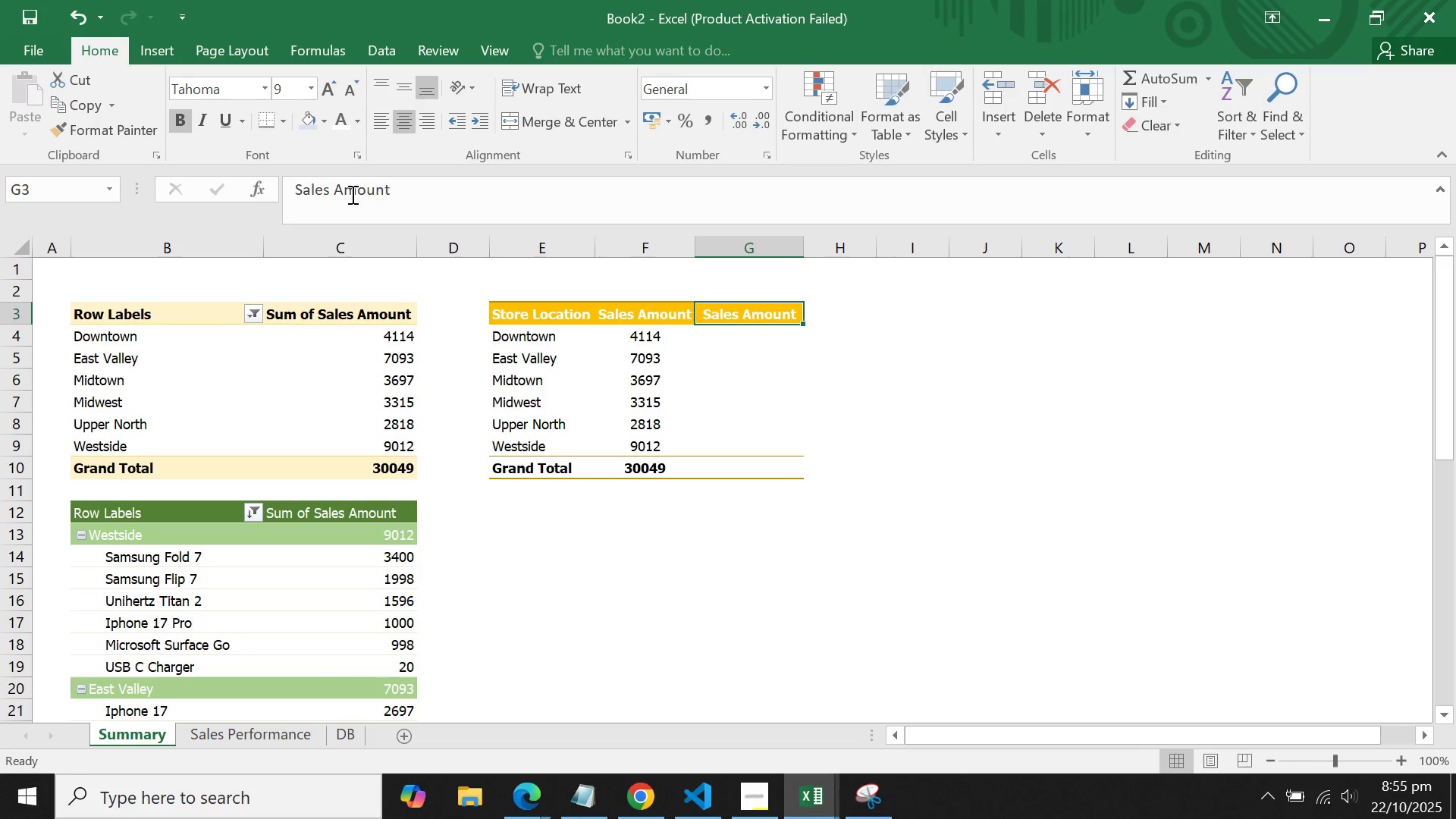 
double_click([351, 194])
 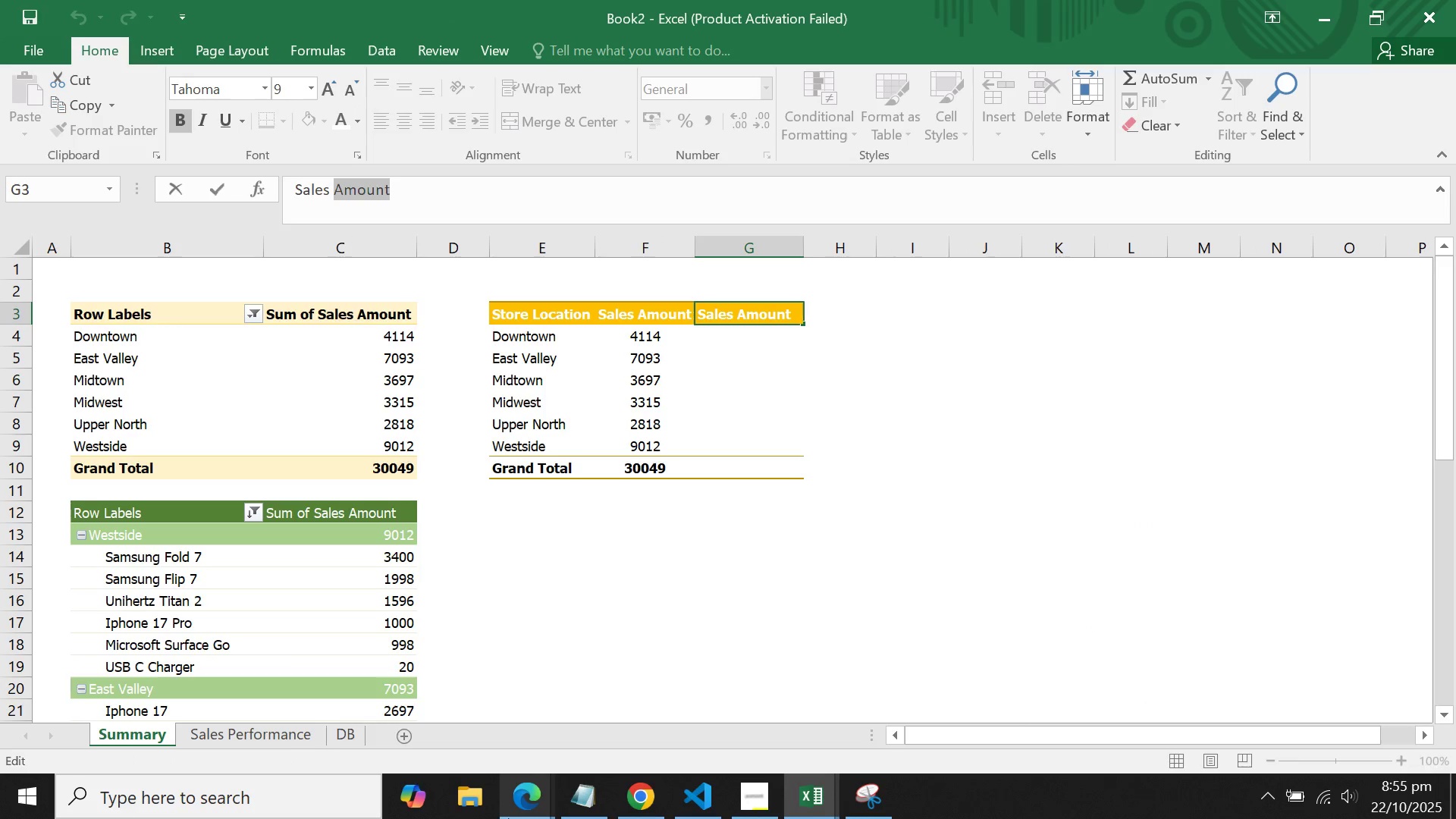 
type(Quota)
 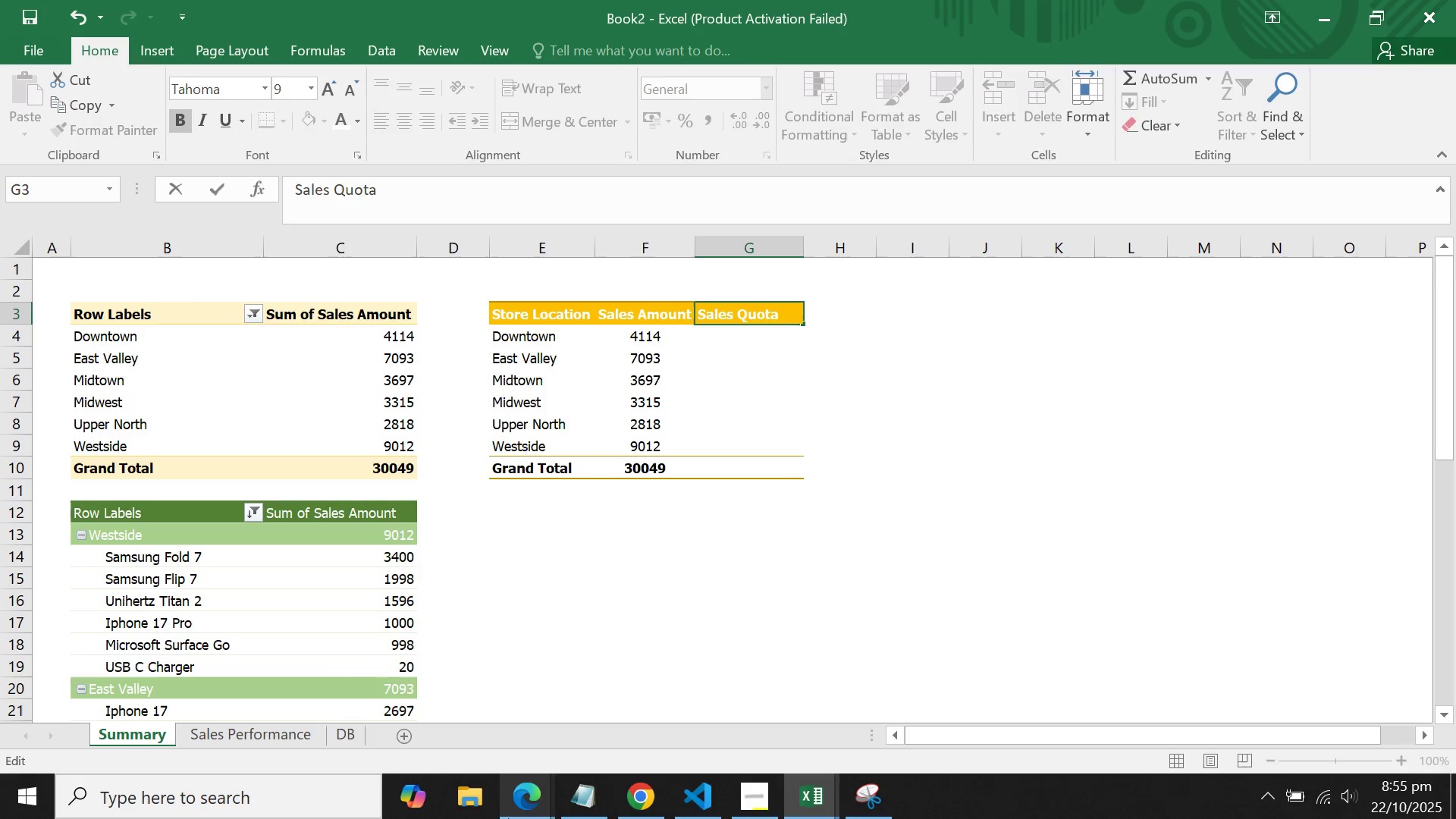 
key(Enter)
 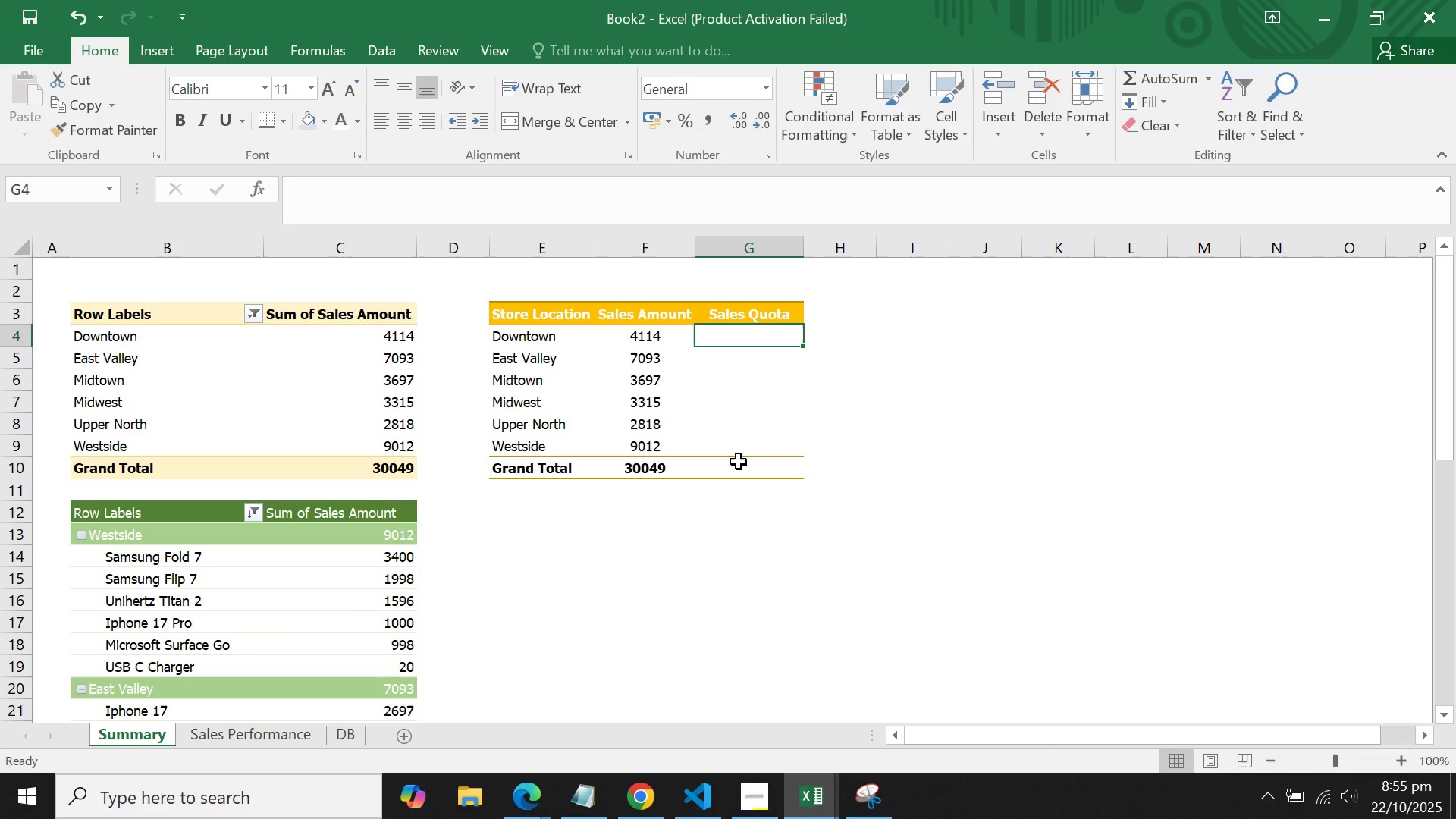 
wait(5.15)
 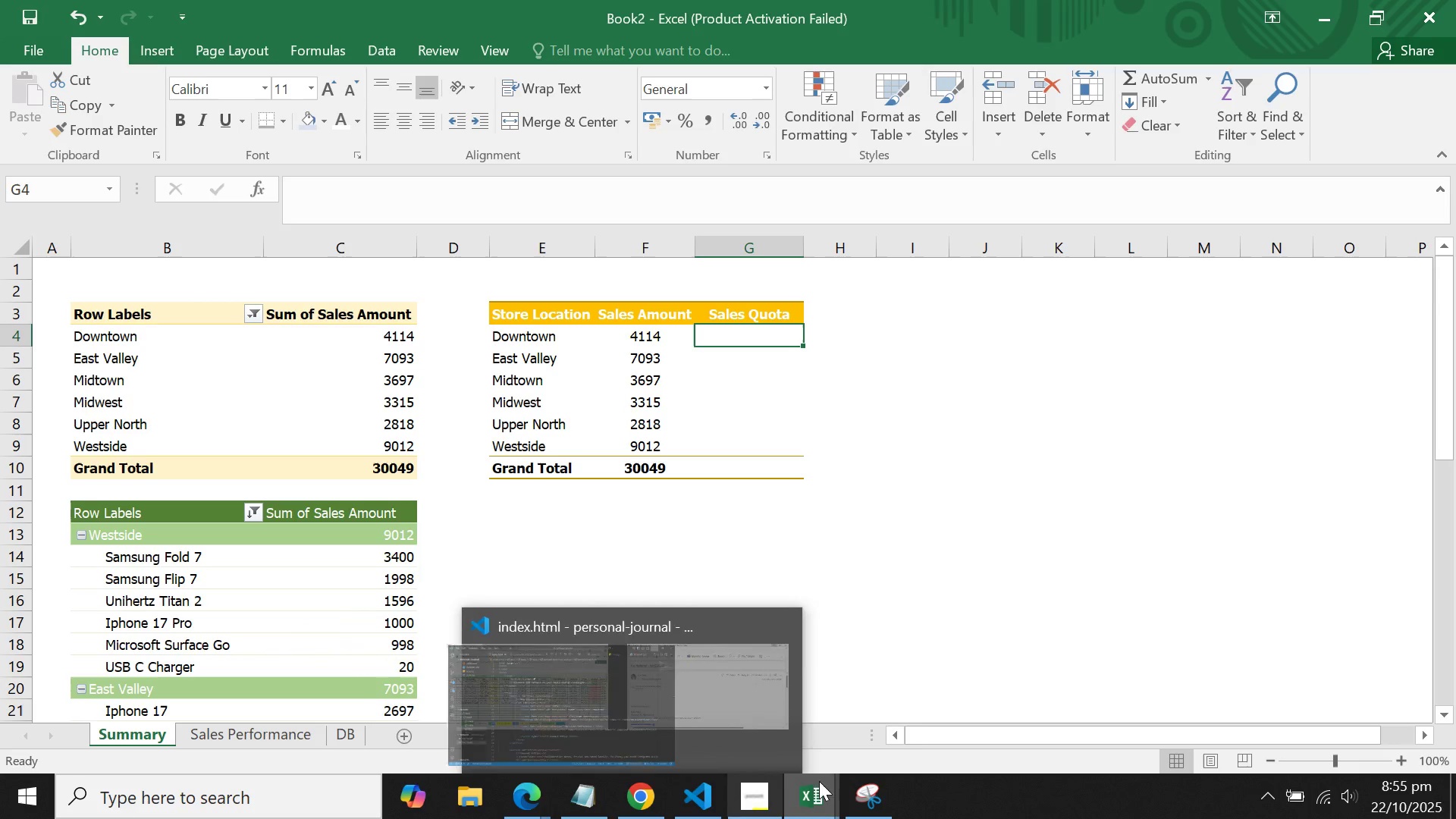 
type(1)
key(Backspace)
type(20000)
 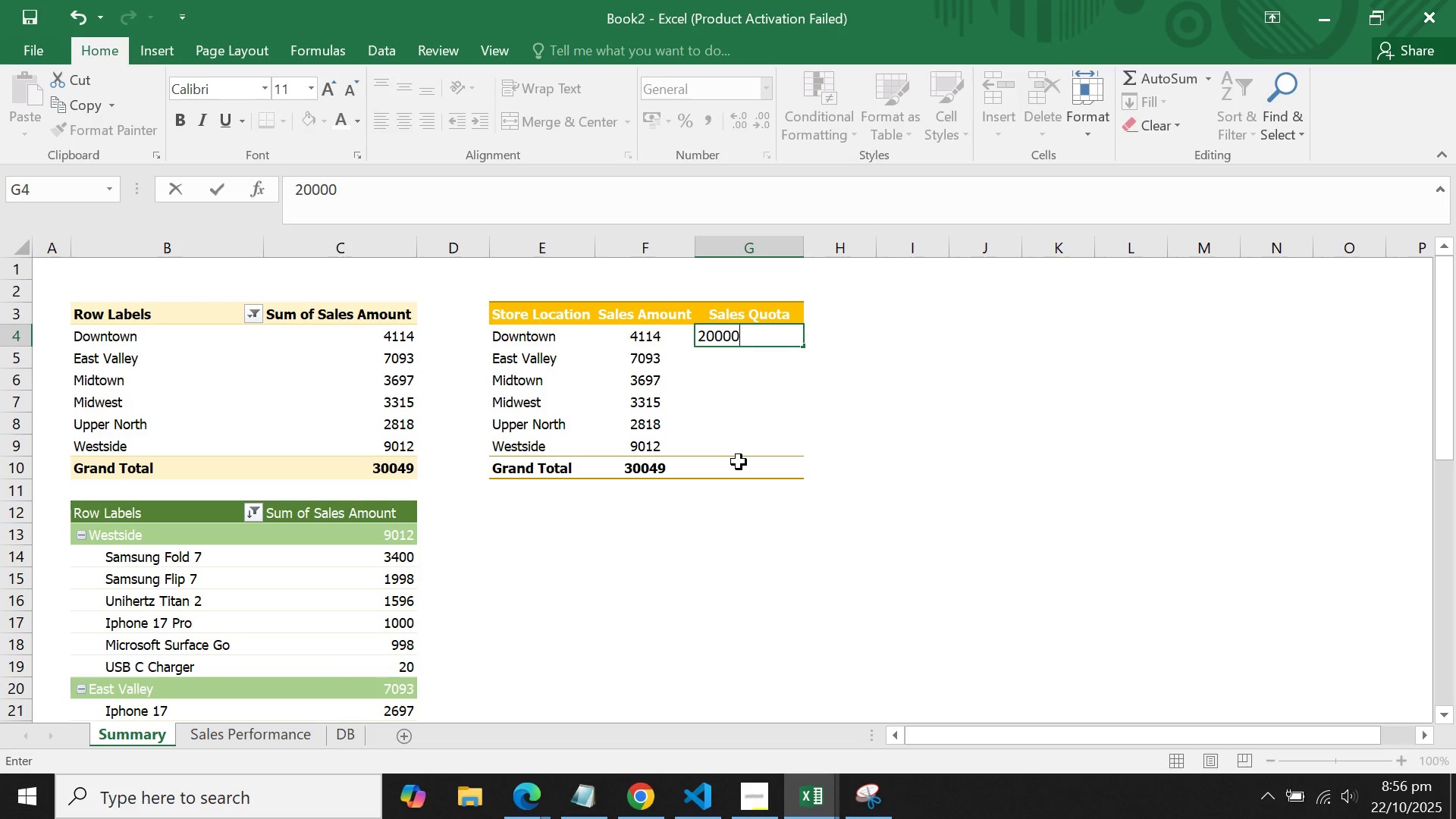 
key(Enter)
 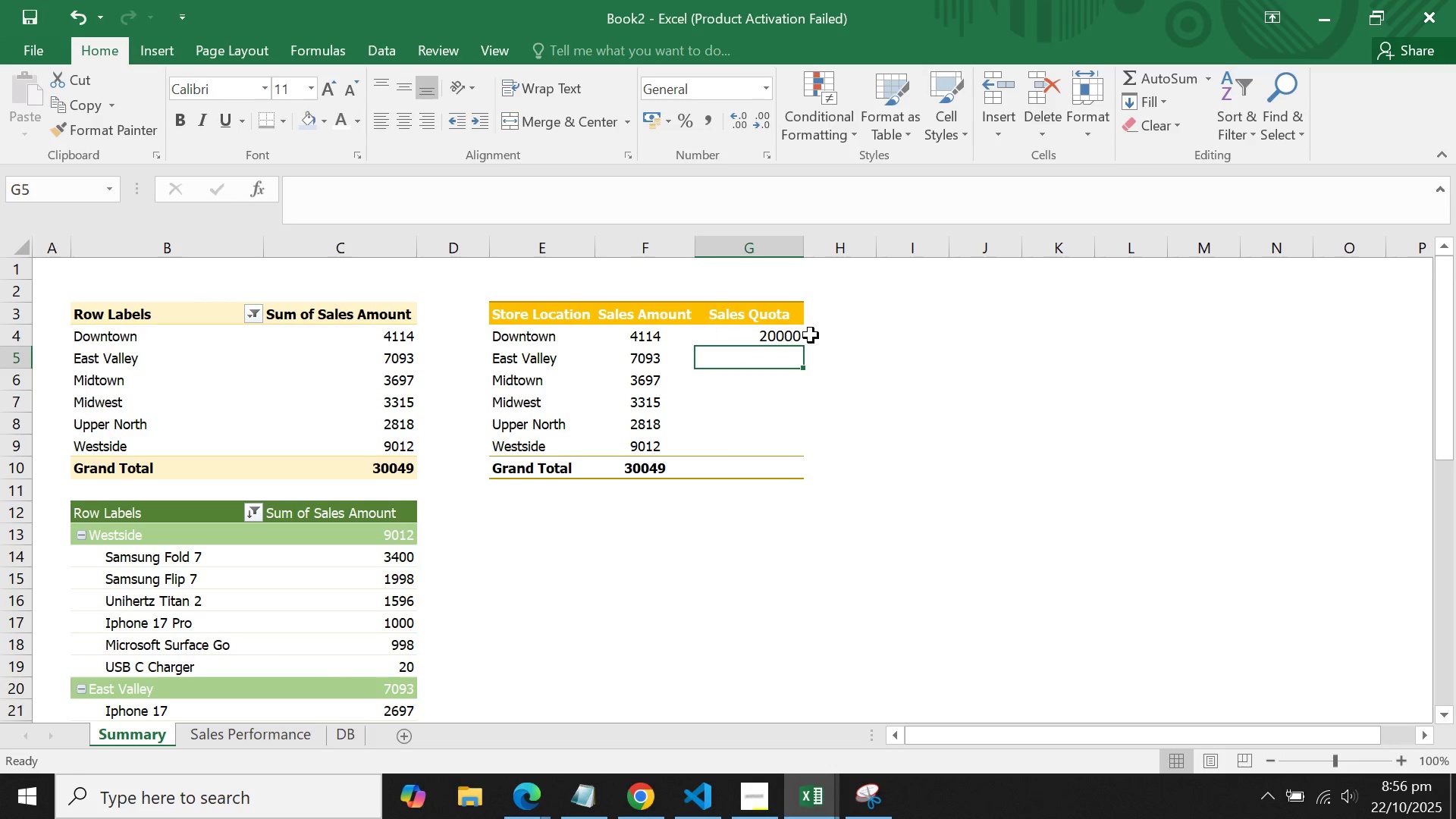 
left_click([775, 335])
 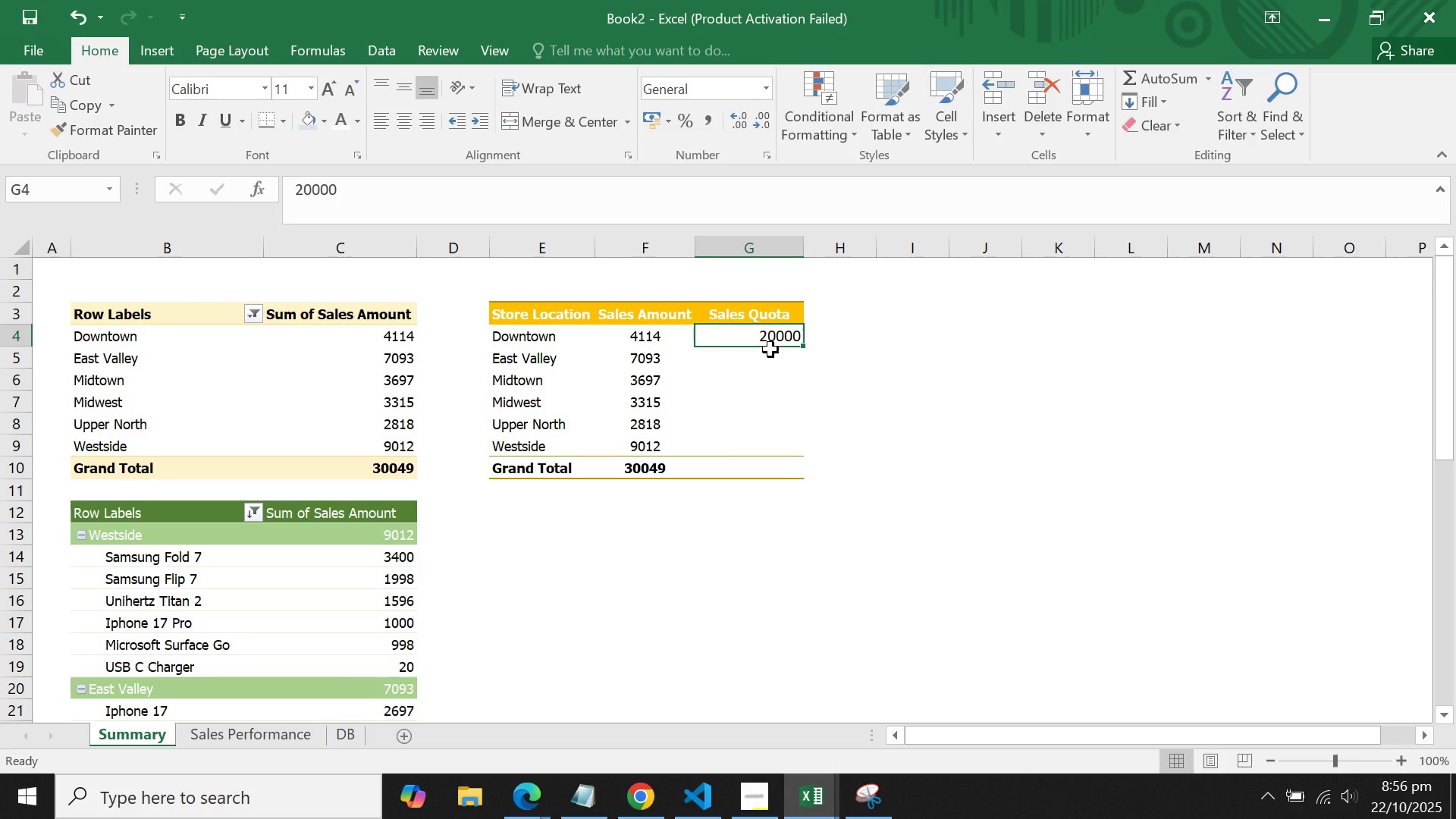 
left_click([770, 350])
 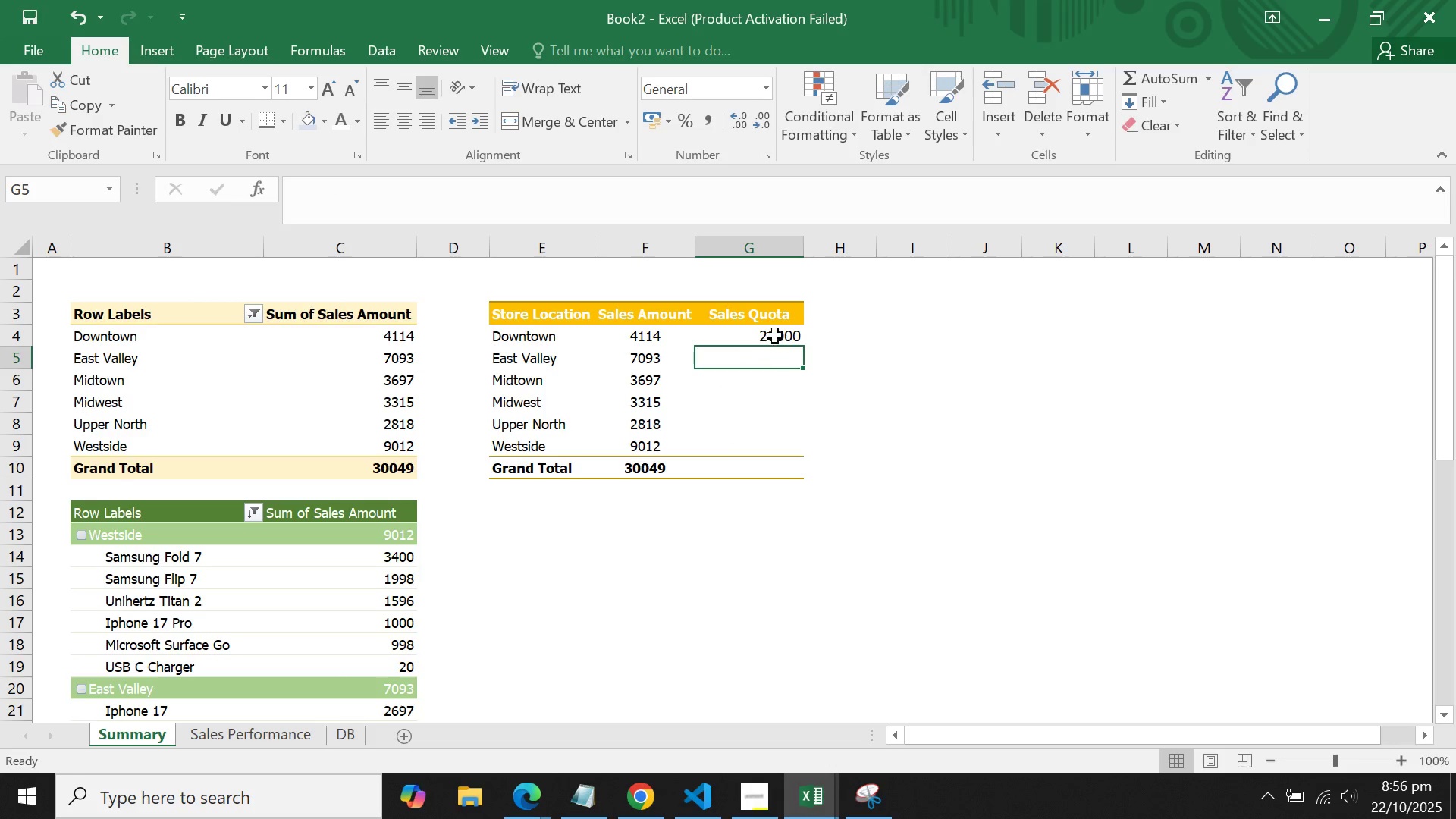 
left_click([775, 336])
 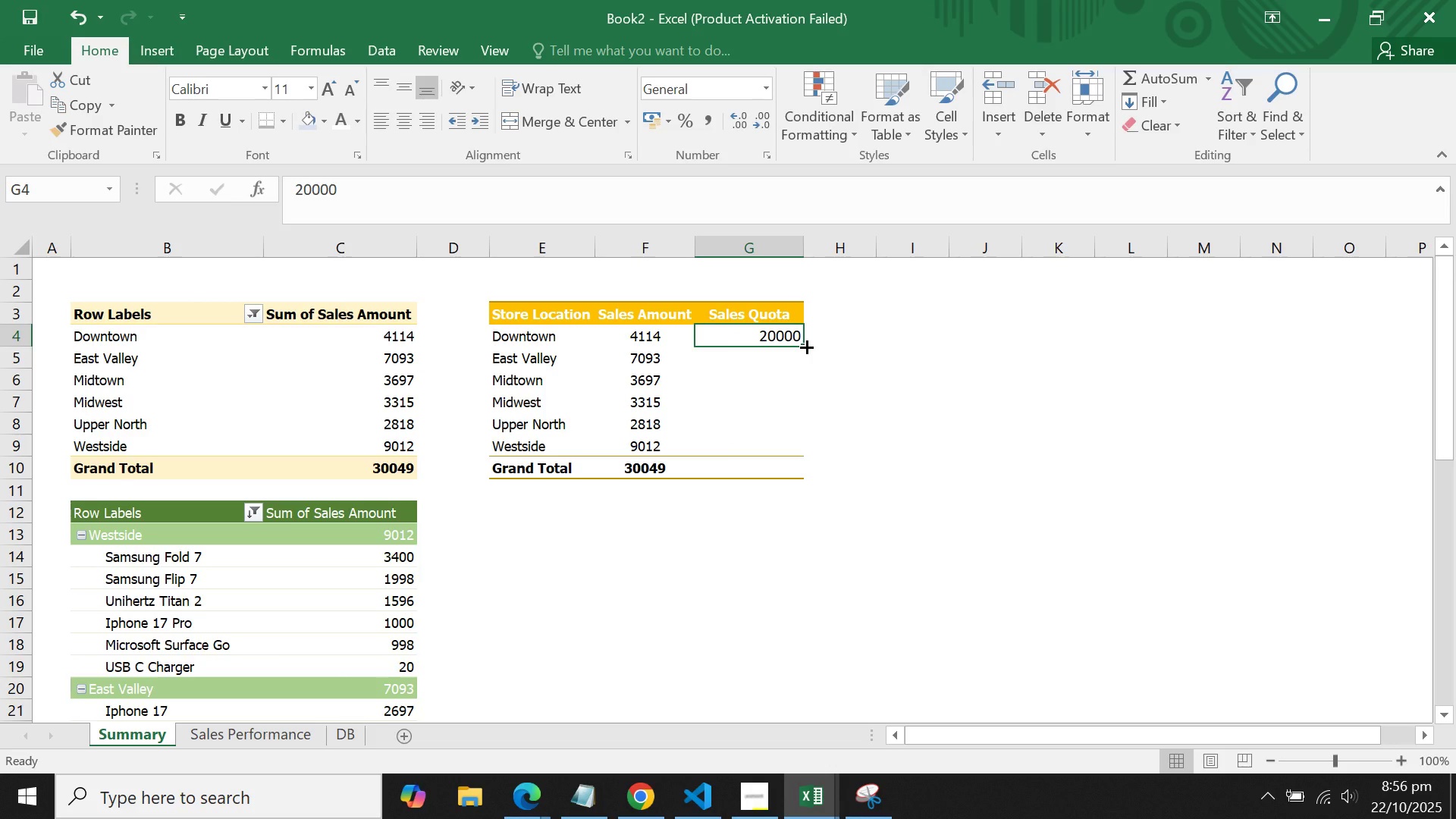 
wait(9.32)
 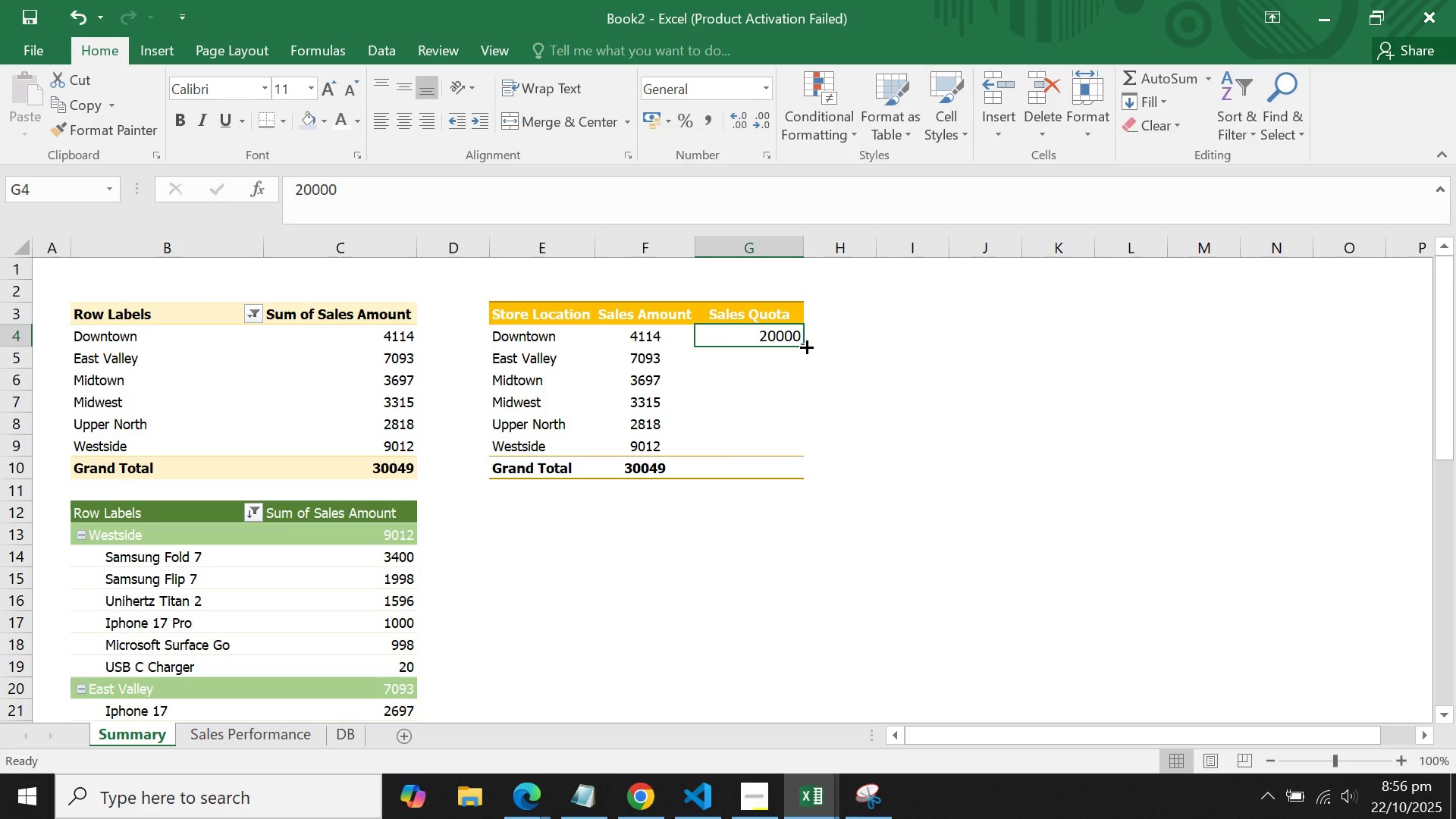 
key(Backspace)
key(Backspace)
key(Backspace)
key(Backspace)
type(5000)
 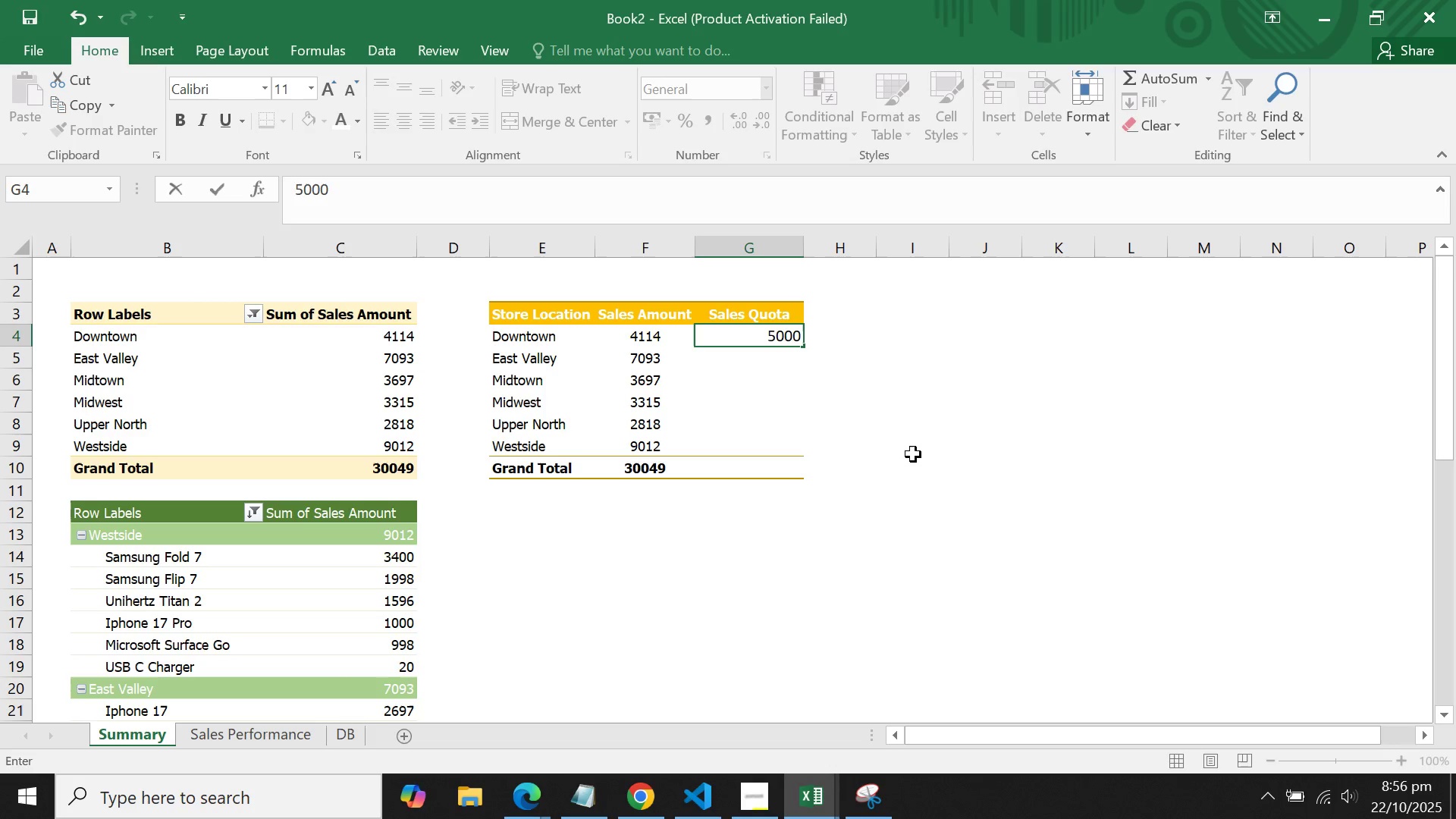 
key(Enter)
 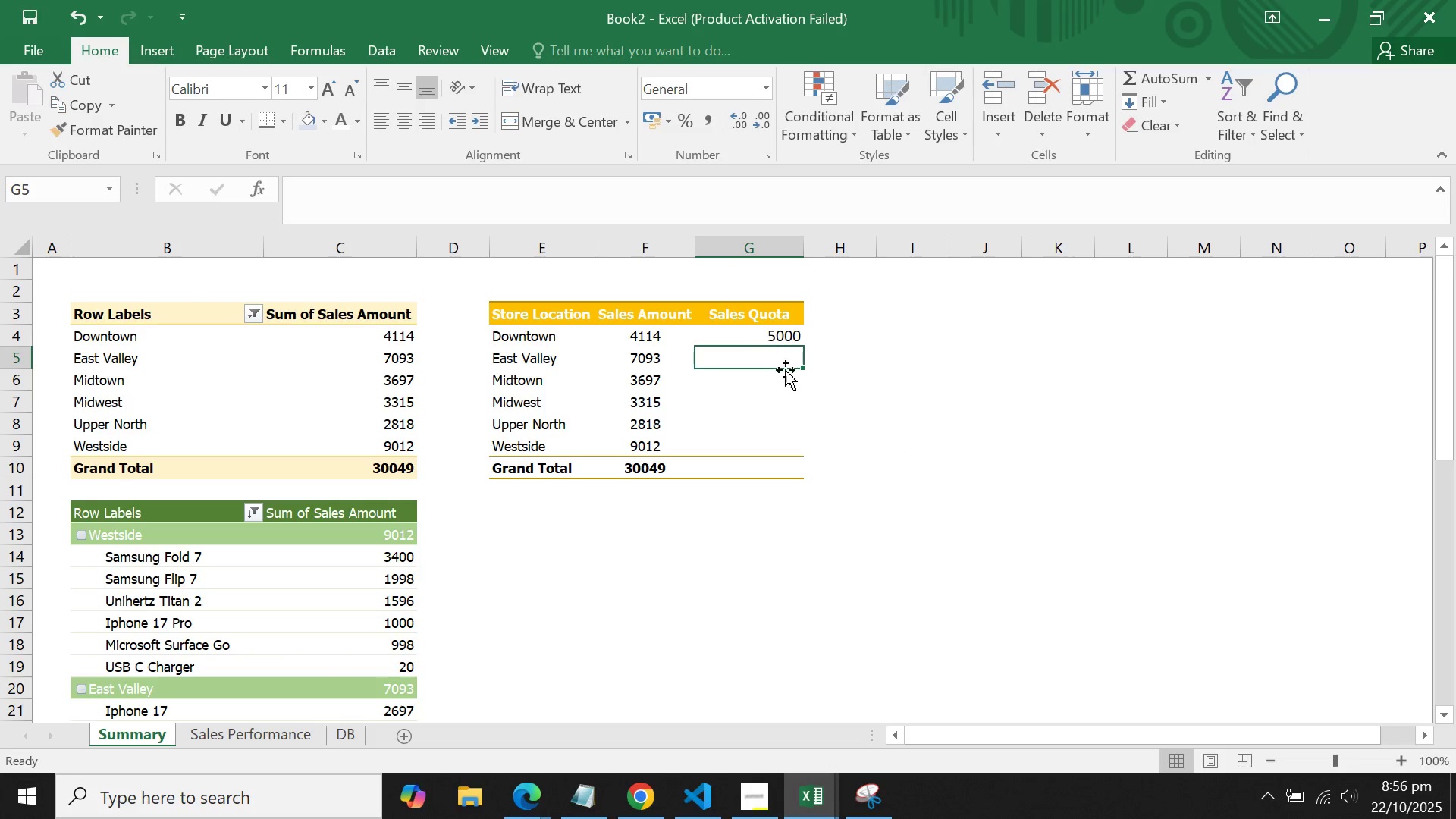 
left_click([763, 337])
 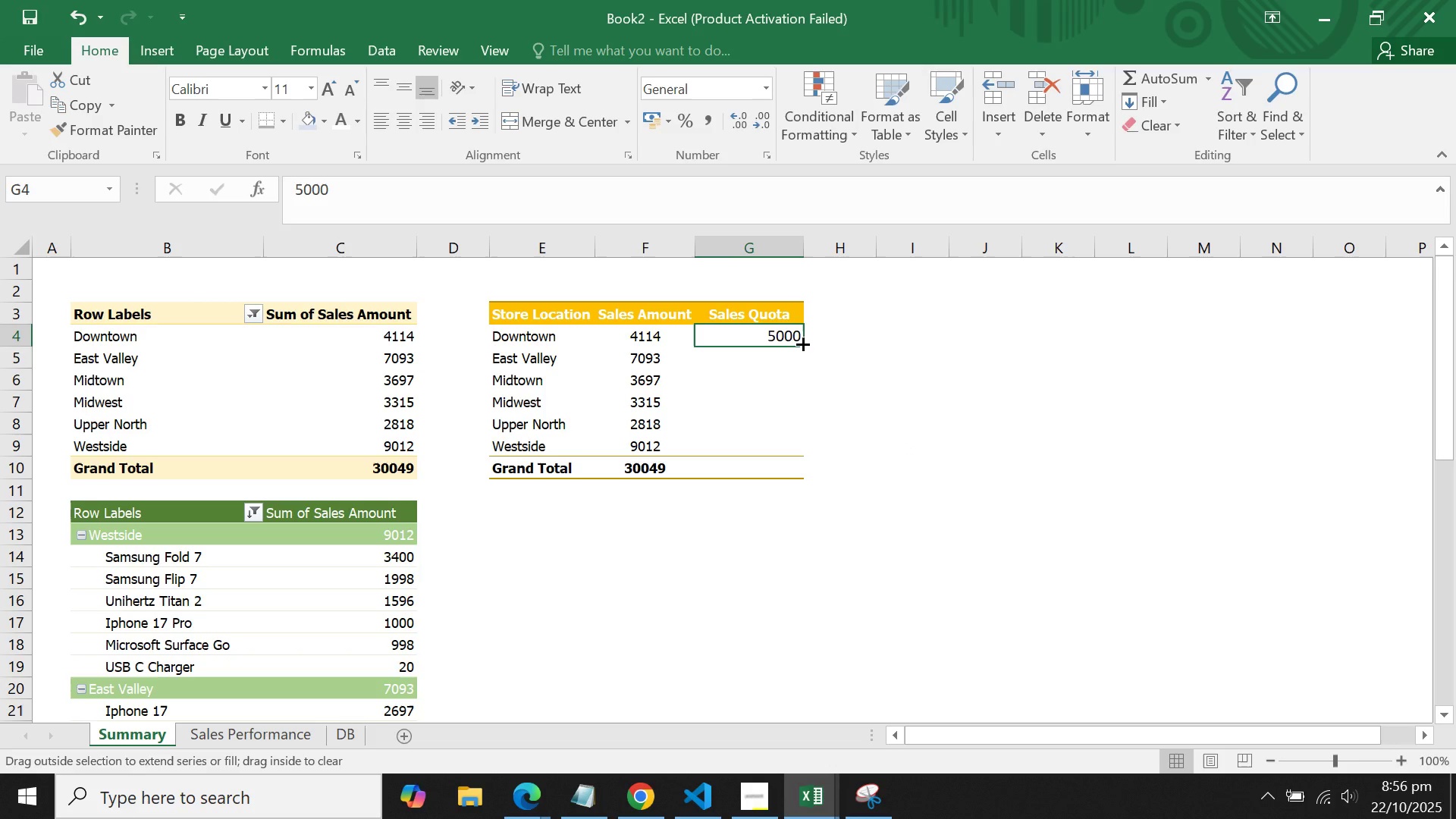 
left_click([802, 343])
 